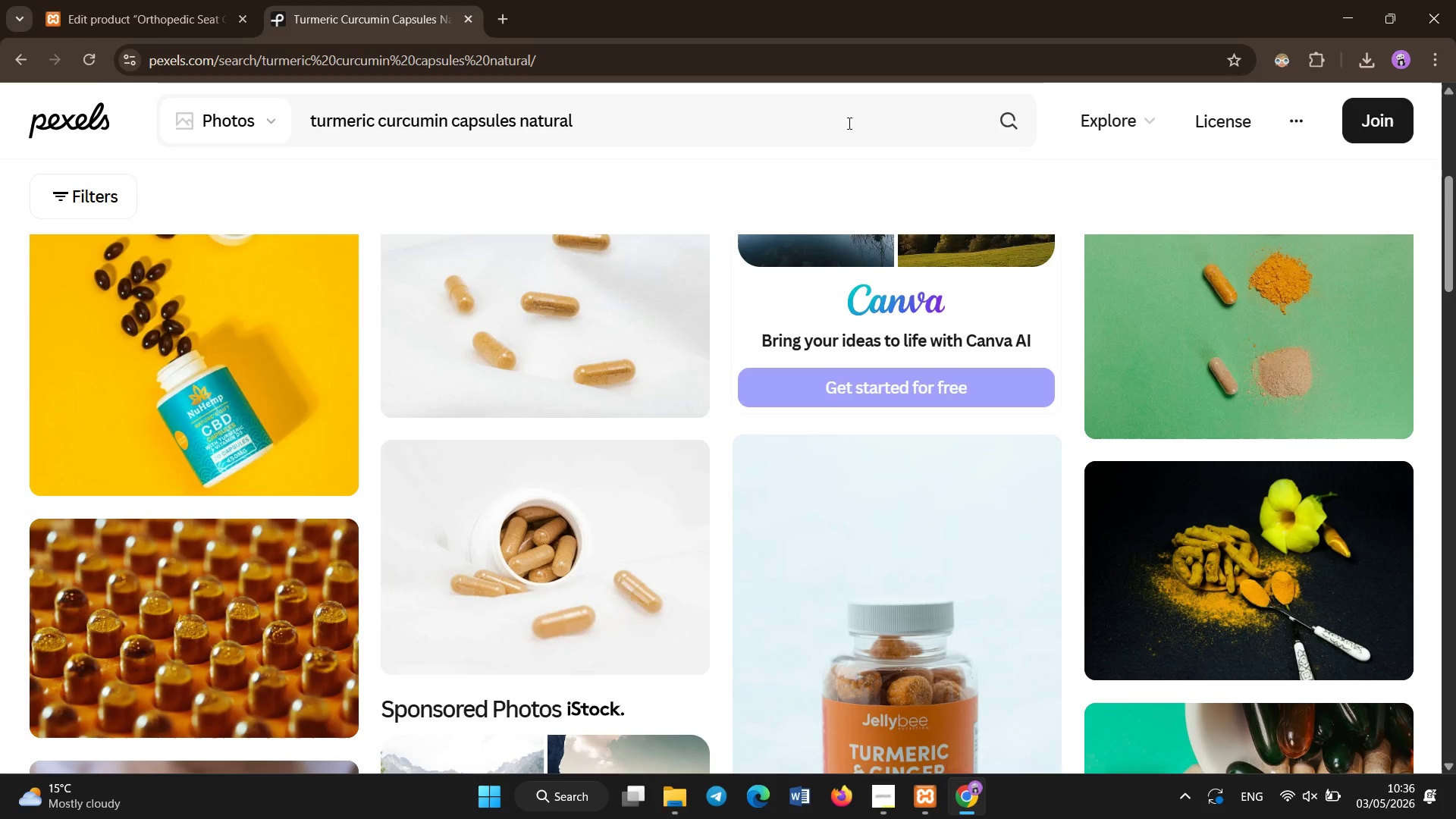 
left_click([841, 121])
 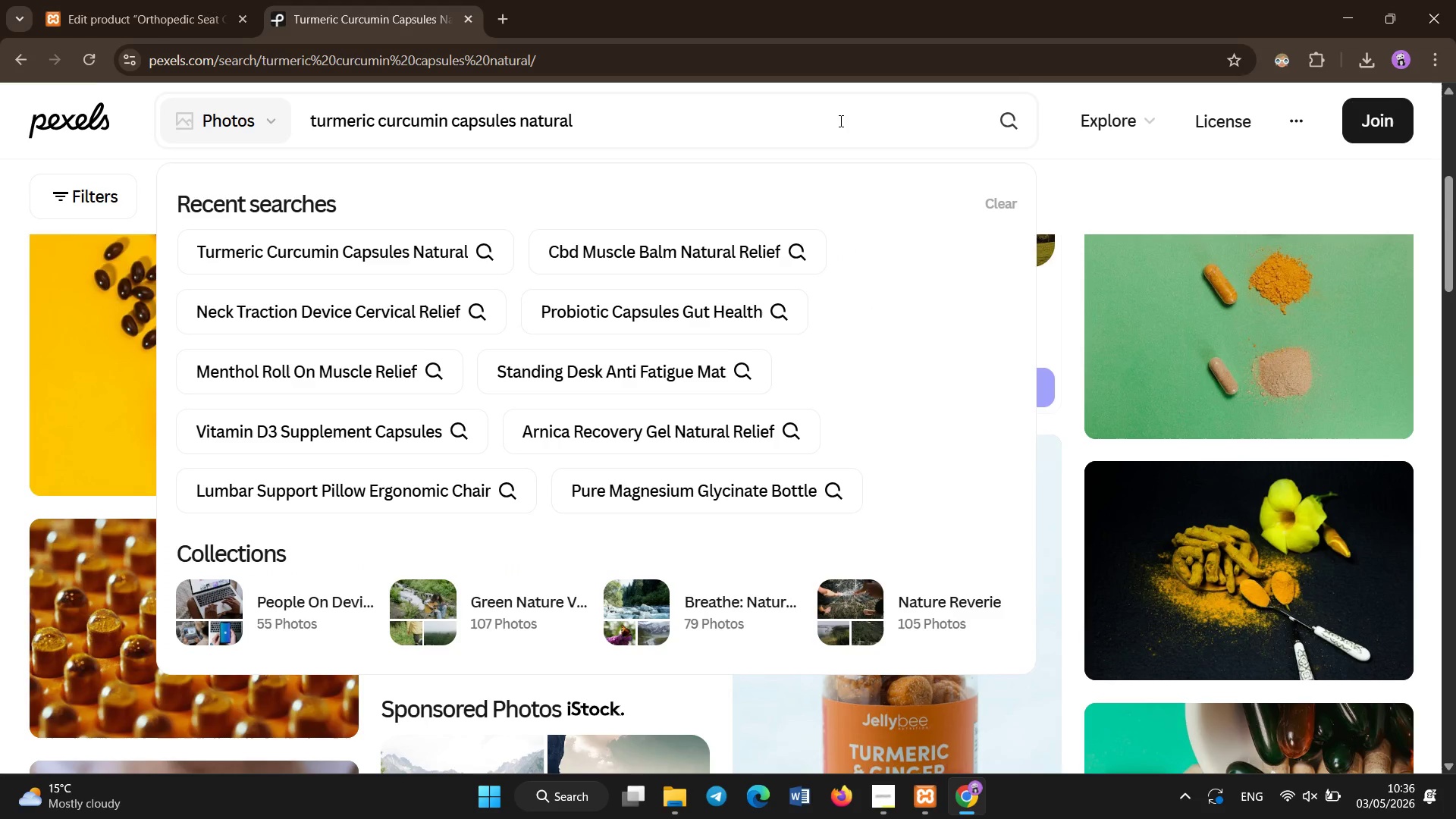 
key(Control+A)
 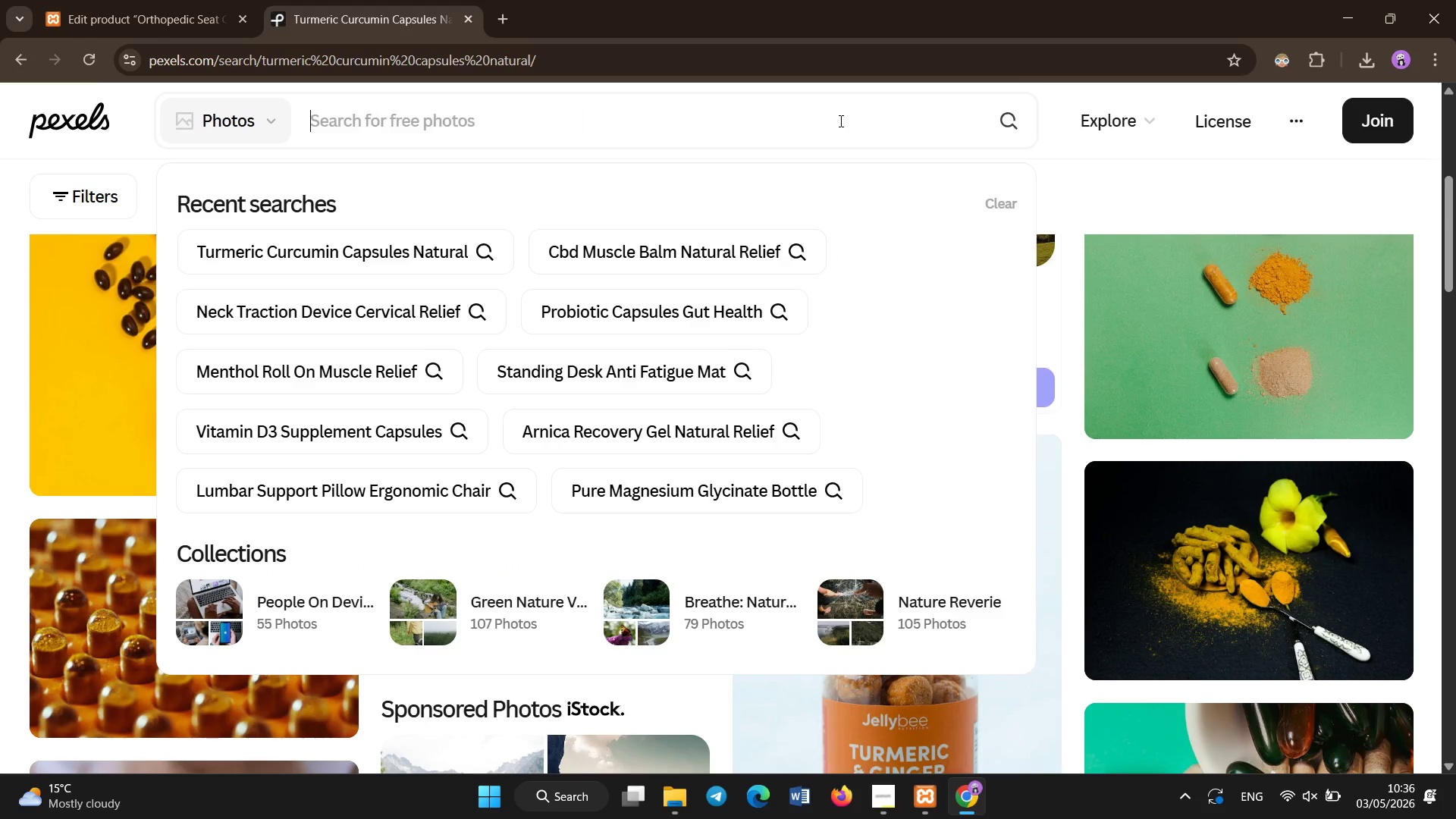 
key(Backspace)
type(orthopedic seat cushion memory foam)
 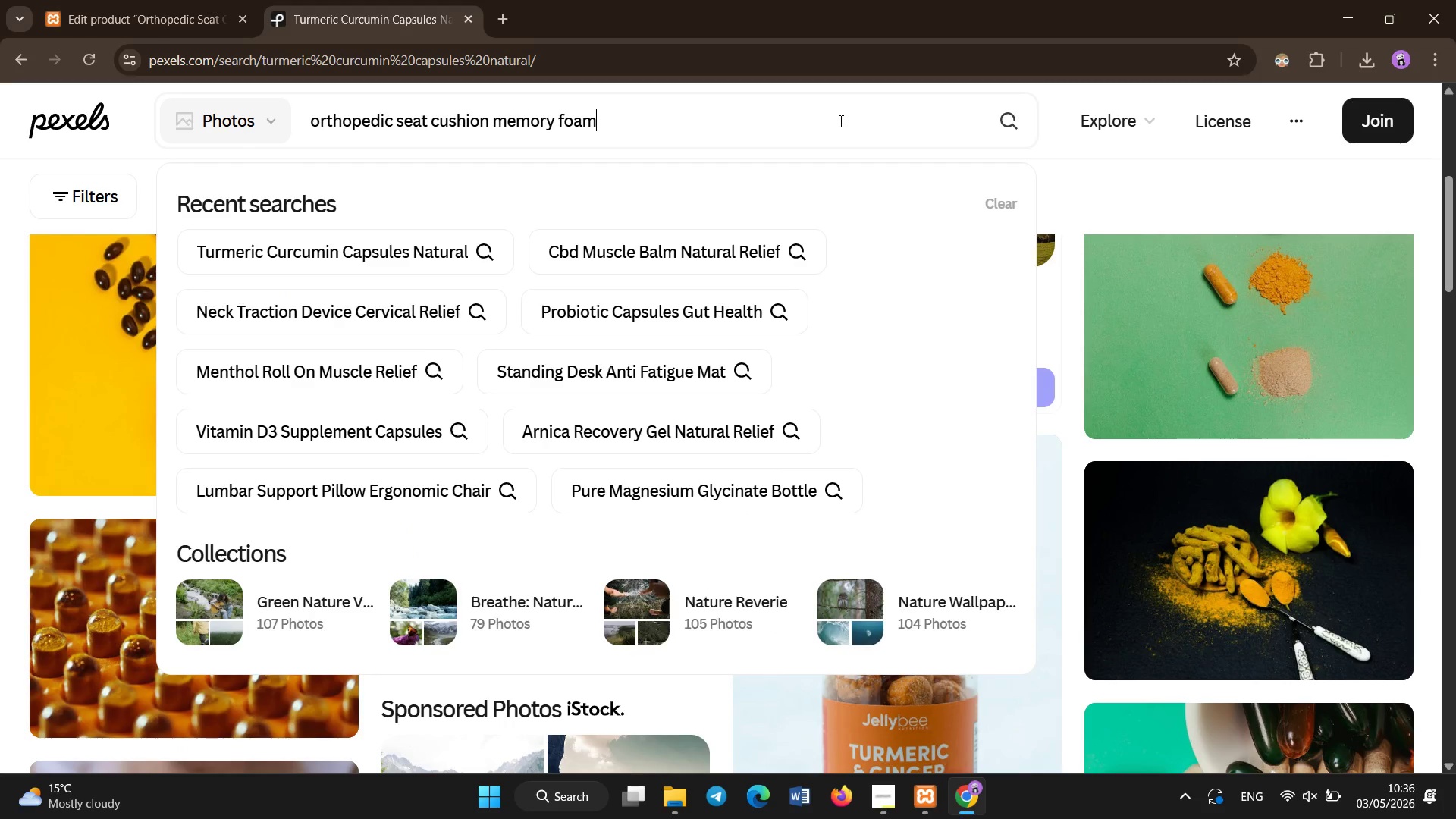 
key(Enter)
 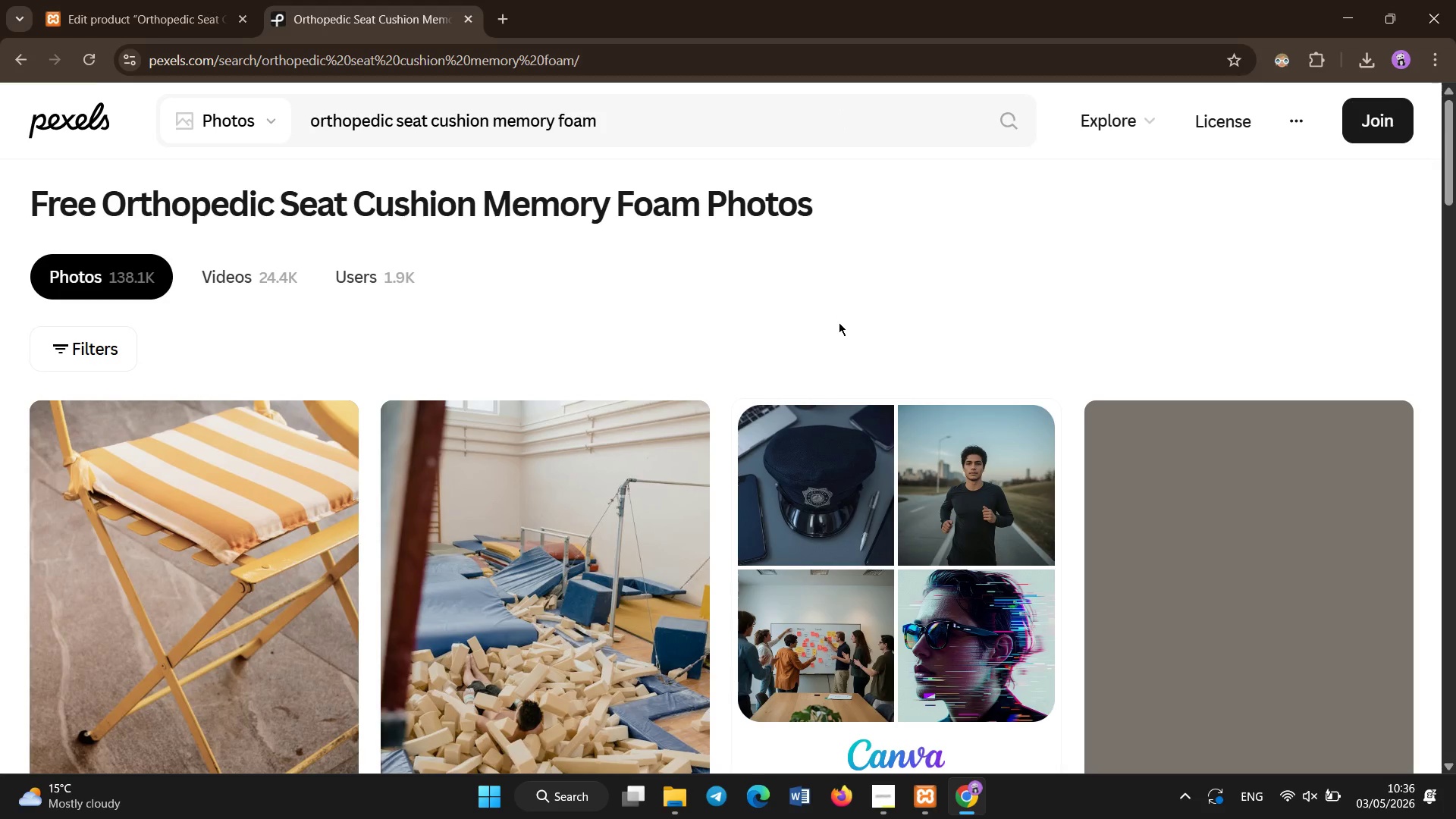 
wait(5.95)
 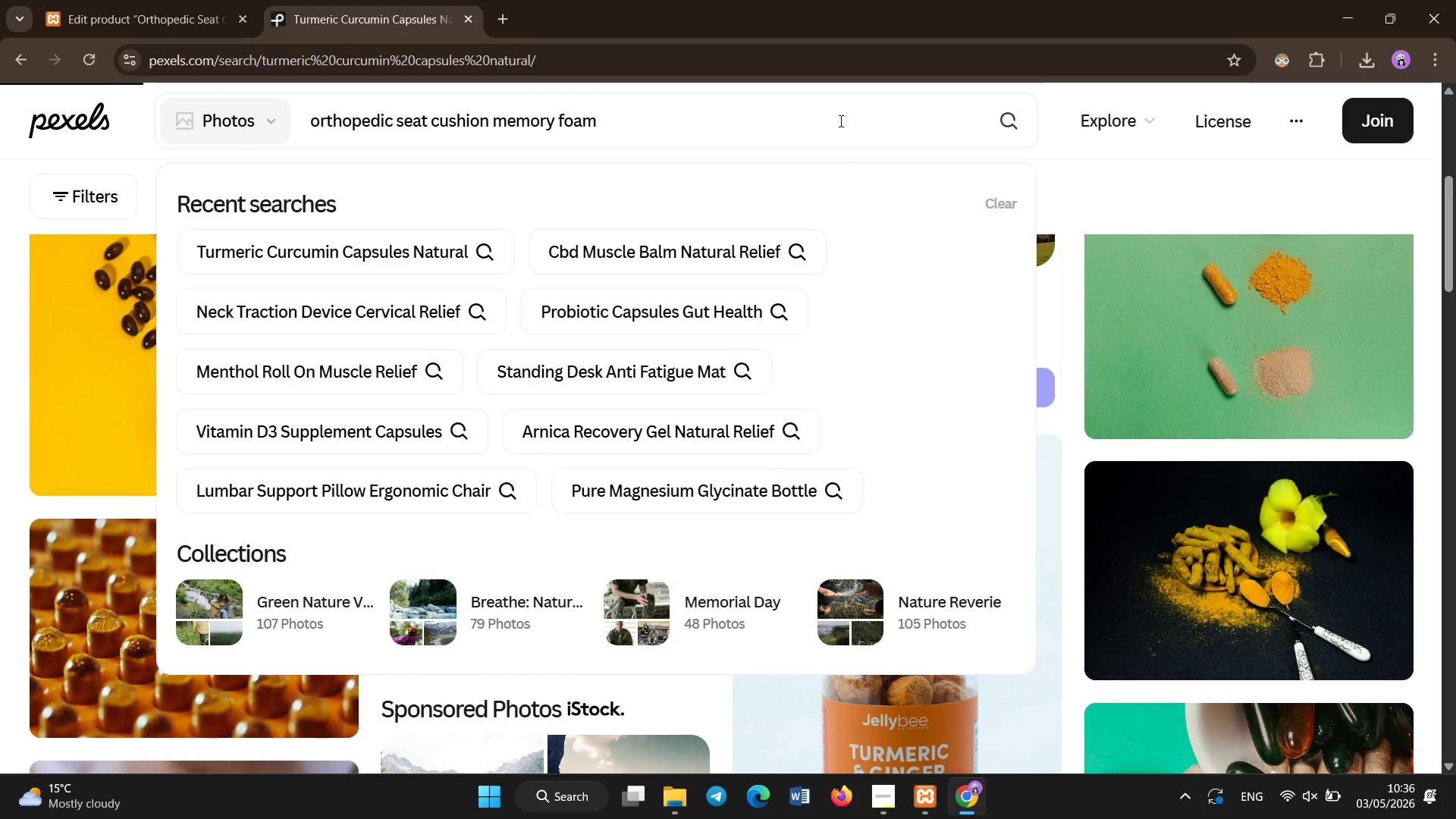 
scroll: coordinate [867, 279], scroll_direction: down, amount: 4.0
 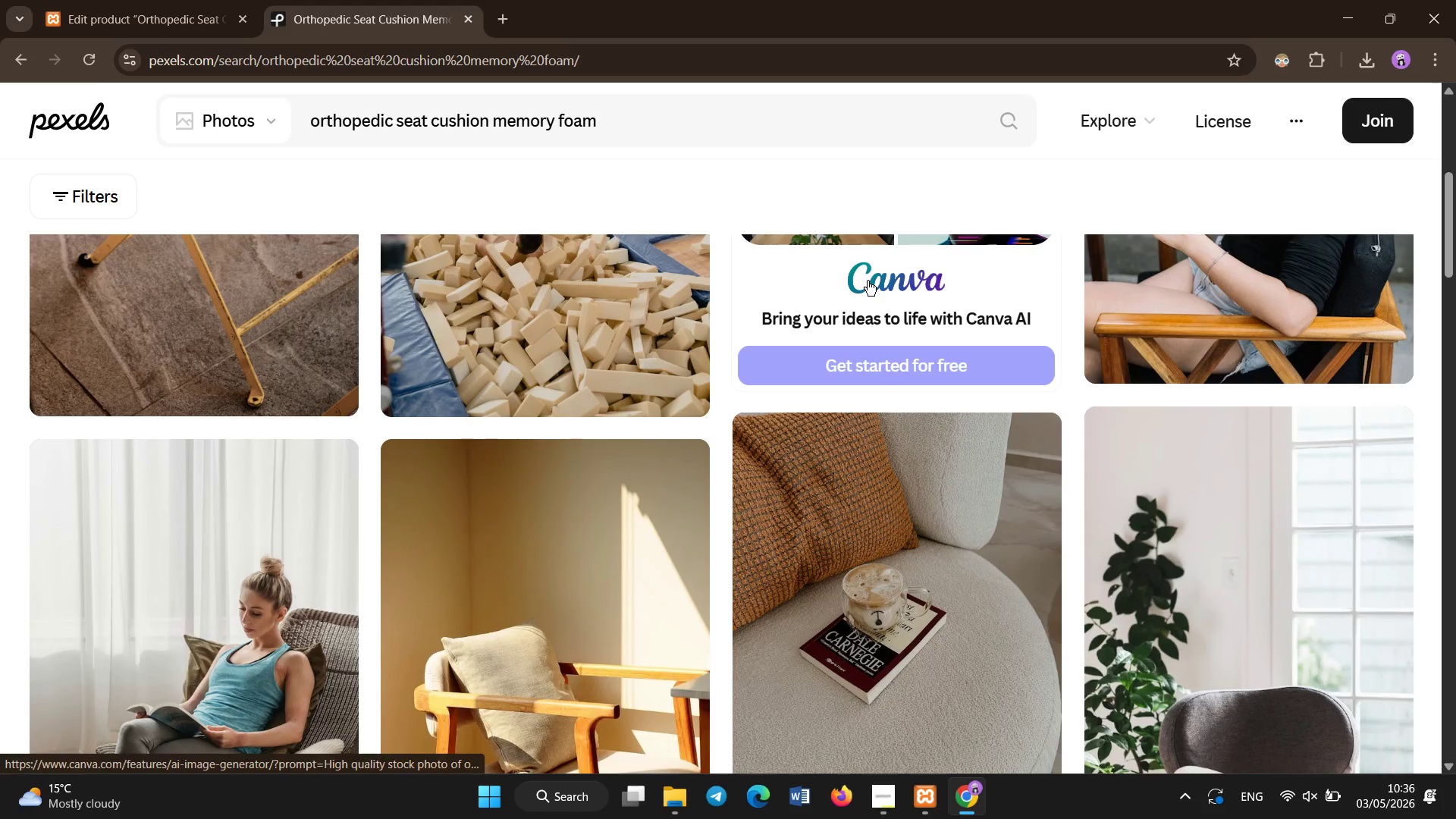 
scroll: coordinate [870, 284], scroll_direction: up, amount: 1.0
 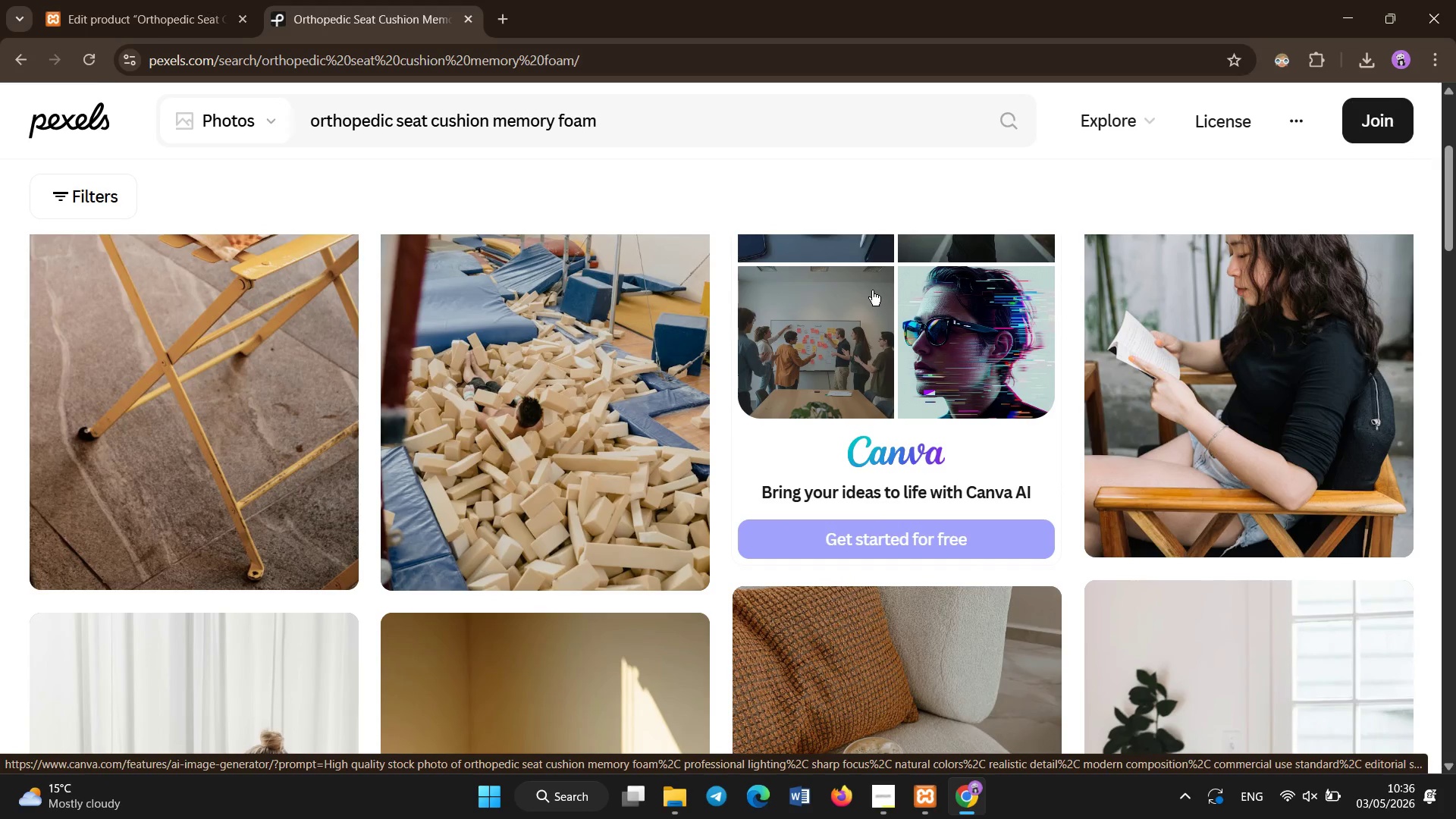 
scroll: coordinate [808, 361], scroll_direction: down, amount: 8.0
 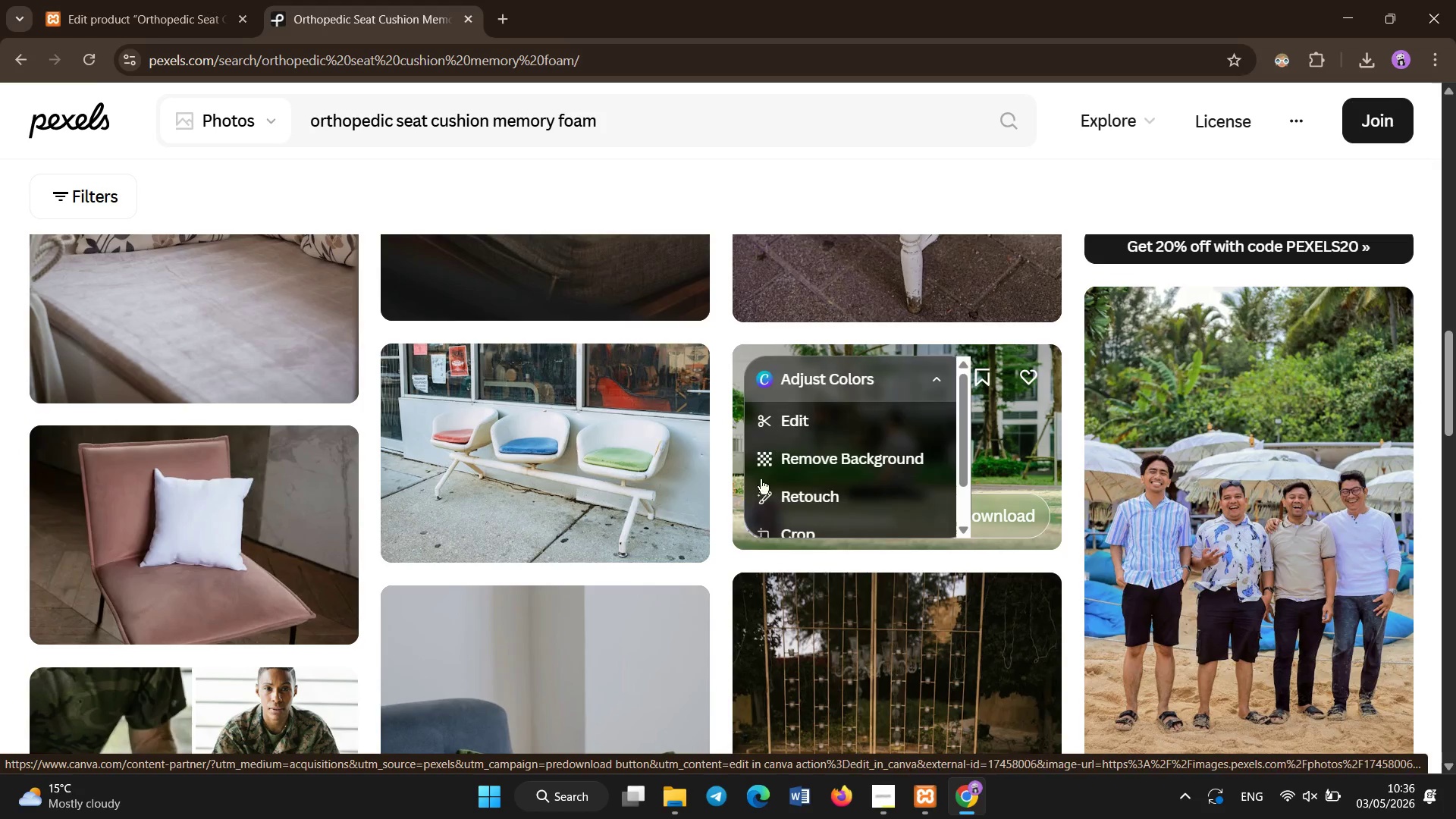 
left_click([657, 535])
 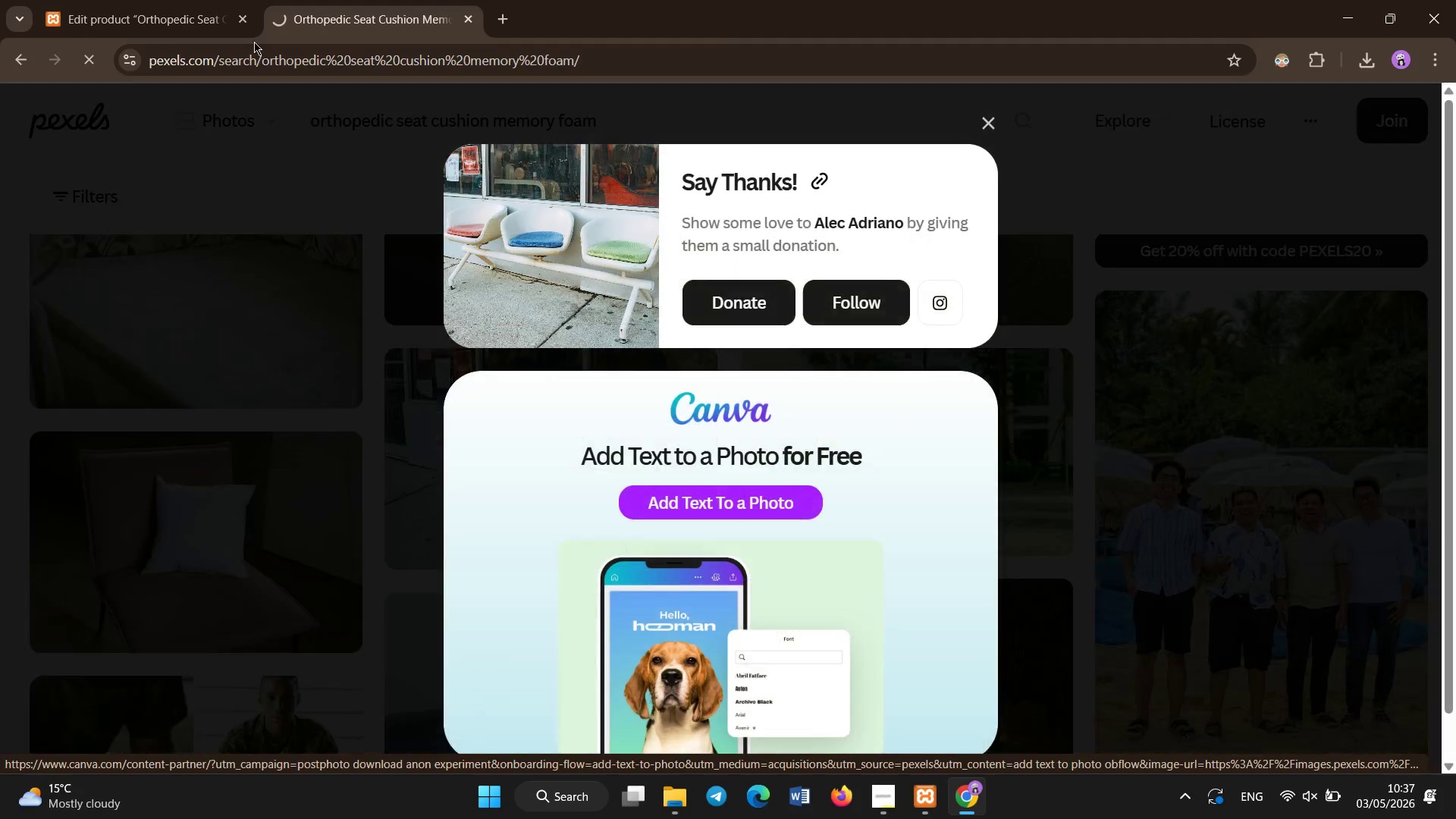 
left_click([215, 0])
 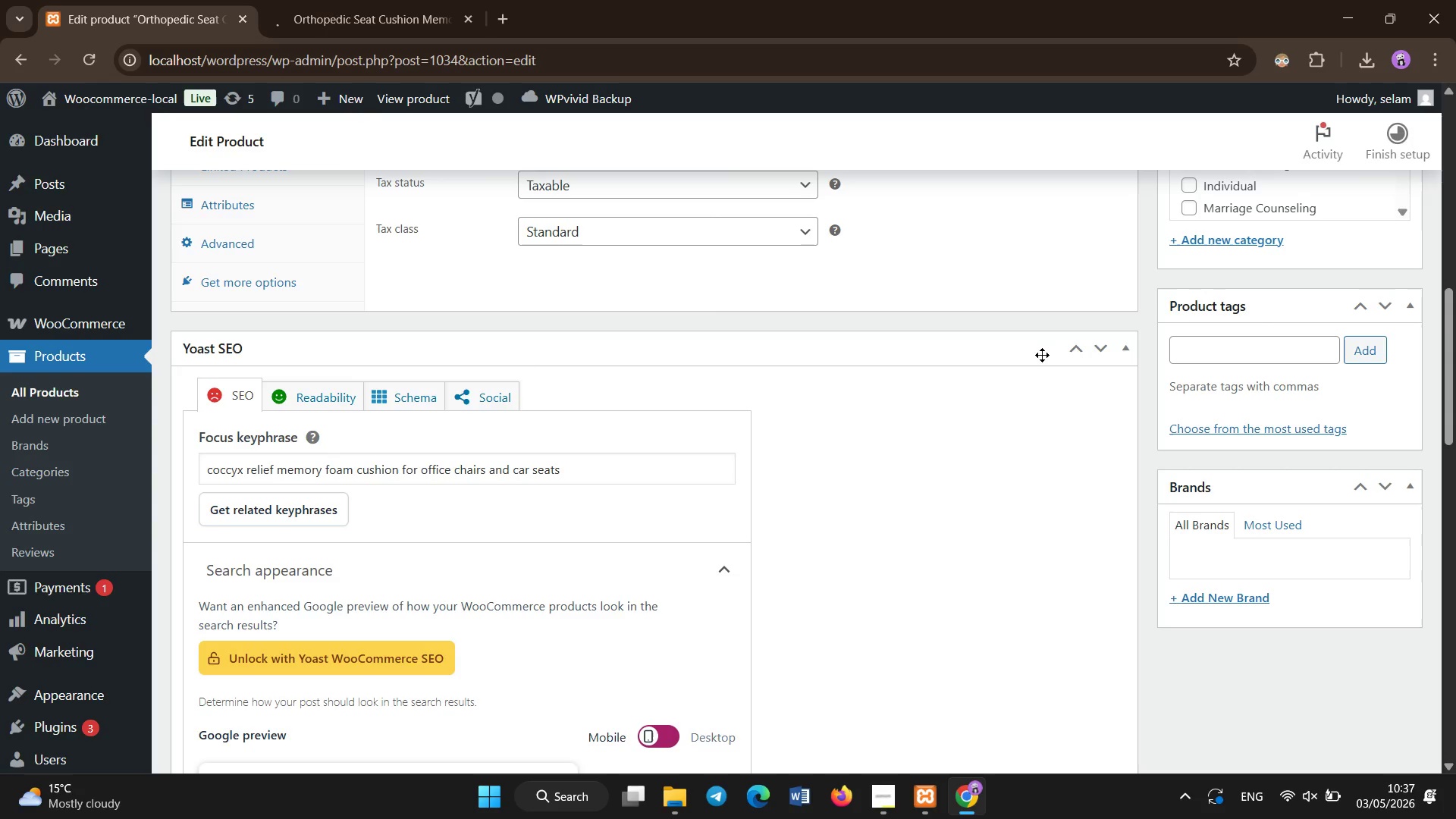 
scroll: coordinate [1119, 372], scroll_direction: up, amount: 5.0
 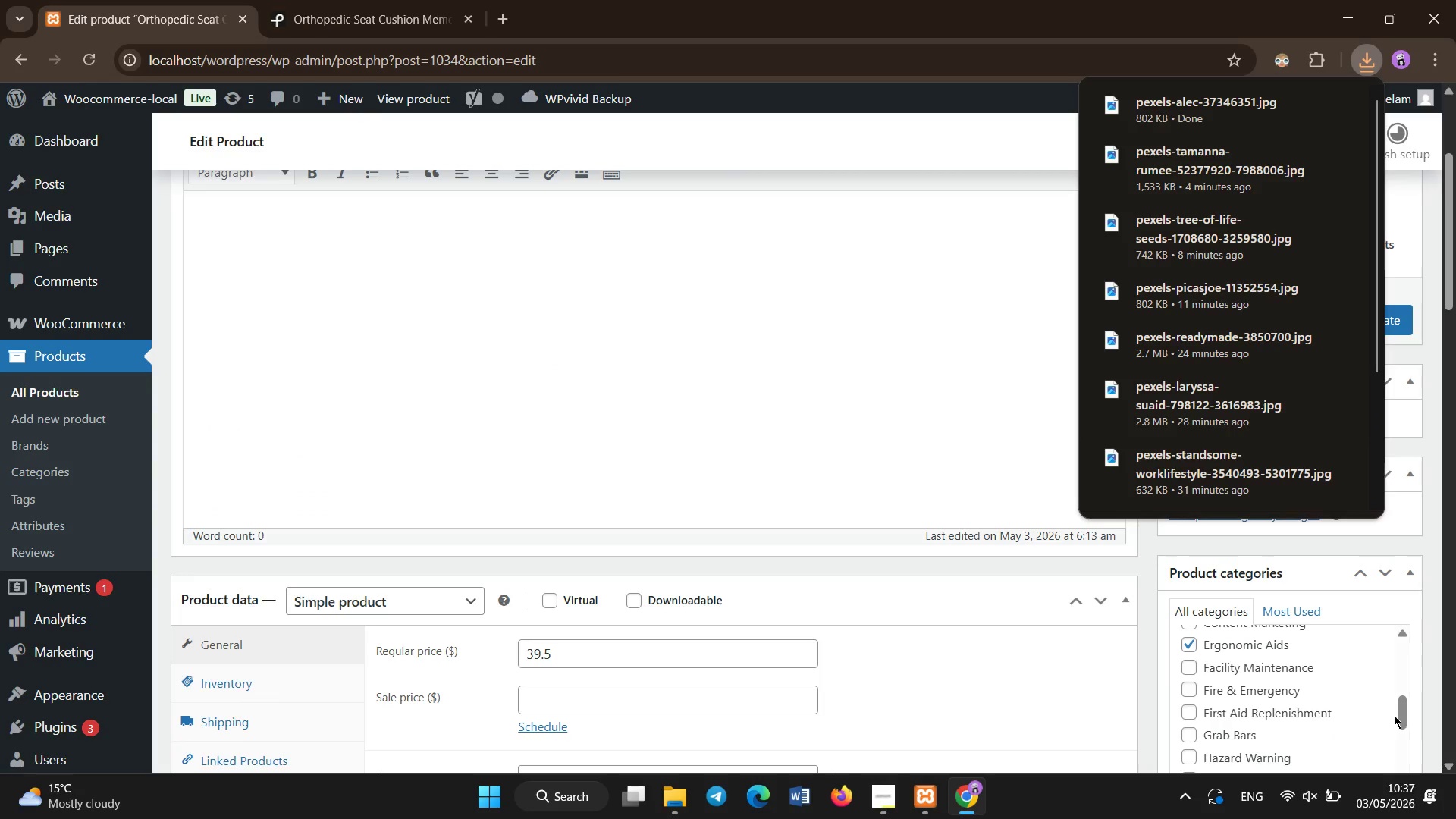 
left_click_drag(start_coordinate=[1398, 719], to_coordinate=[1407, 798])
 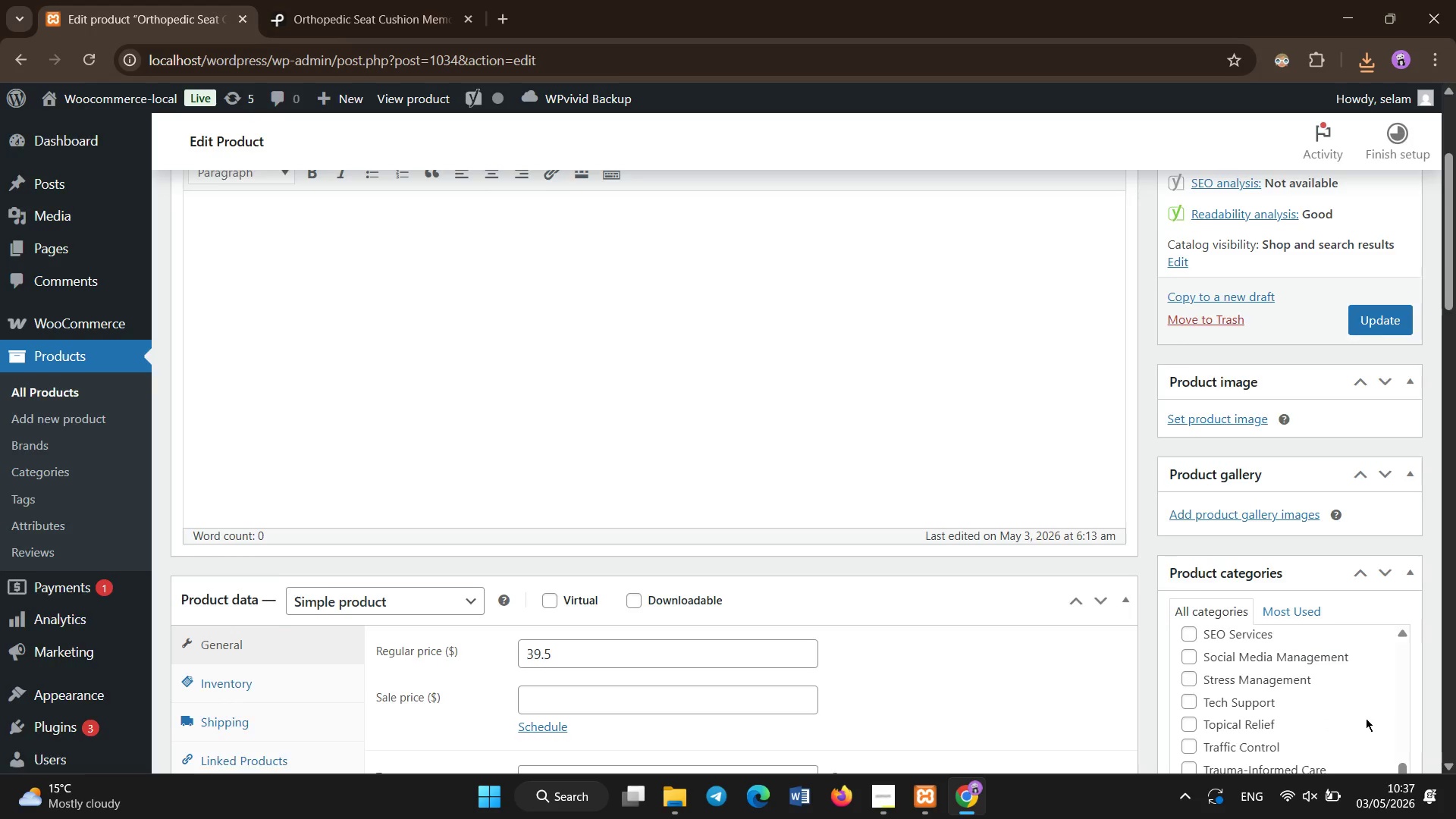 
scroll: coordinate [1298, 592], scroll_direction: none, amount: 0.0
 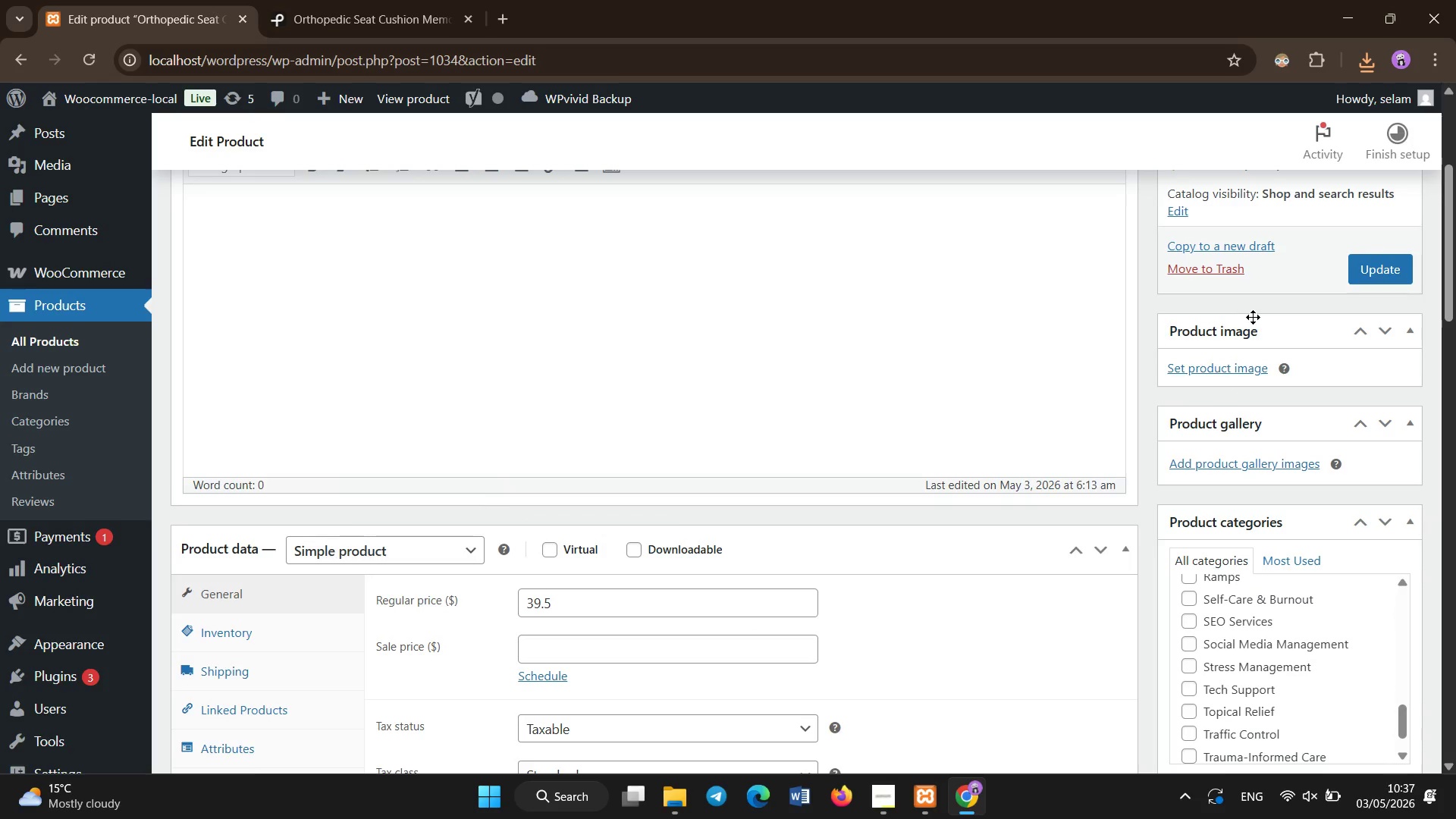 
scroll: coordinate [1264, 393], scroll_direction: up, amount: 2.0
 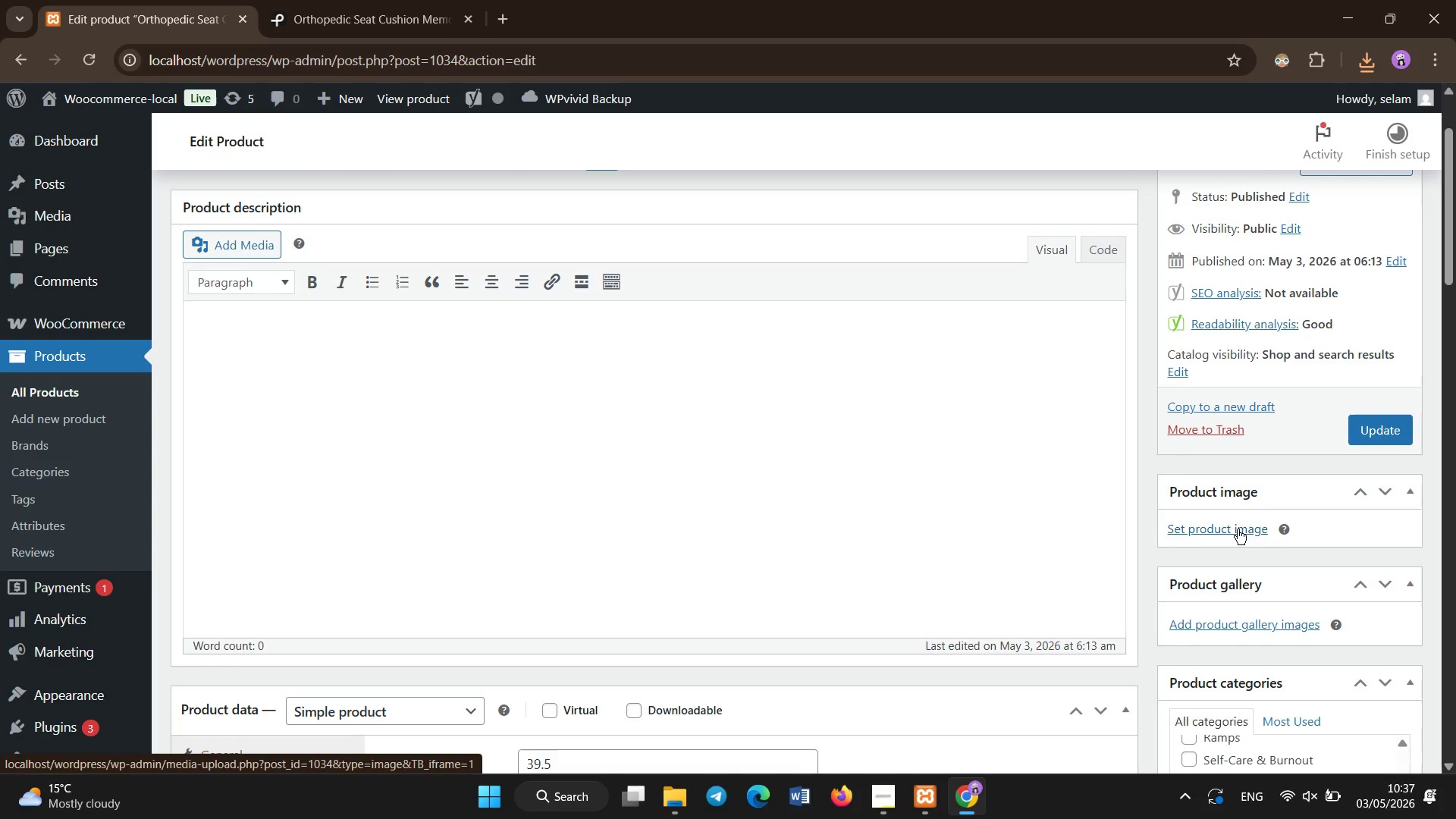 
left_click([1234, 529])
 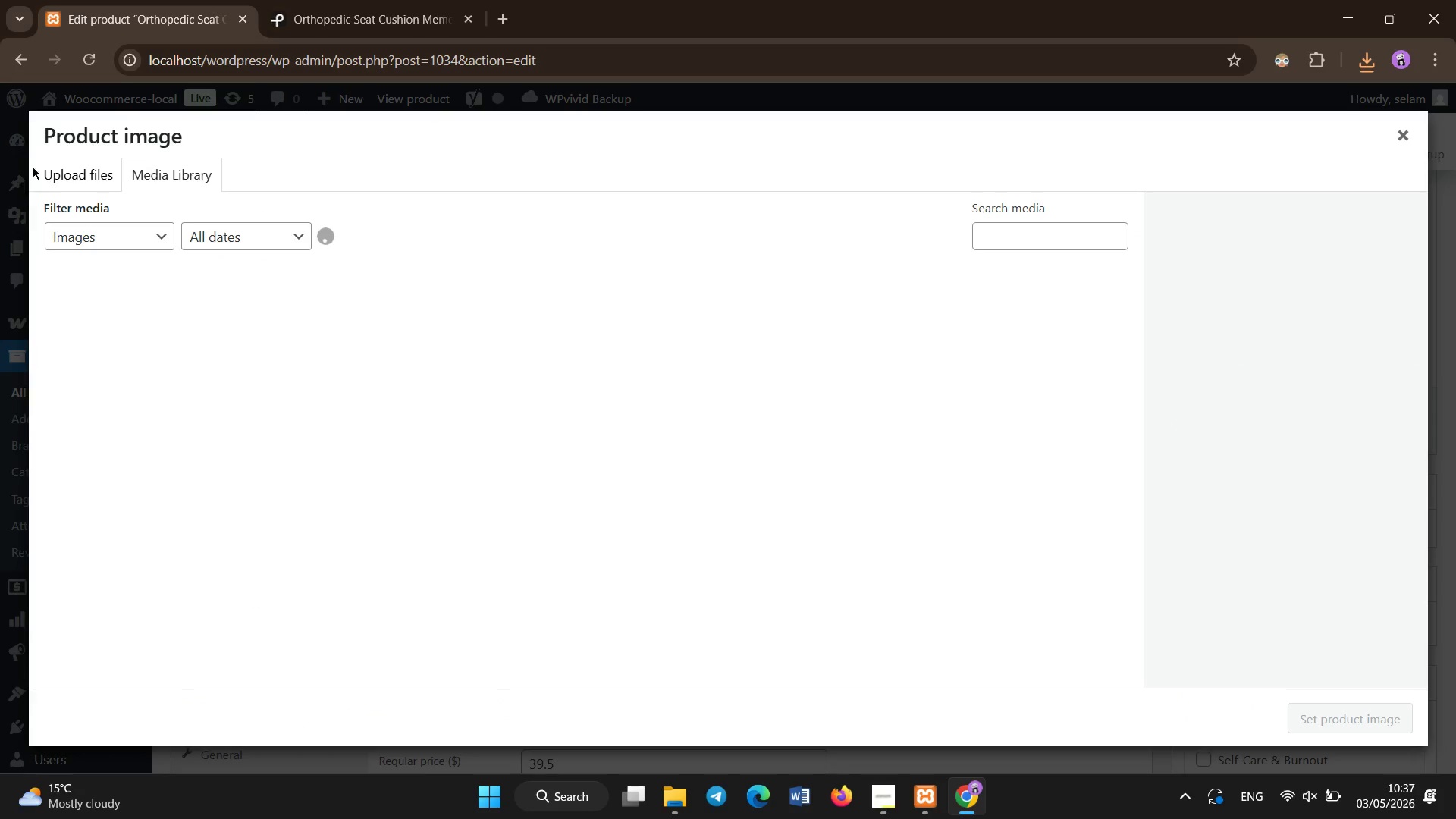 
left_click([57, 179])
 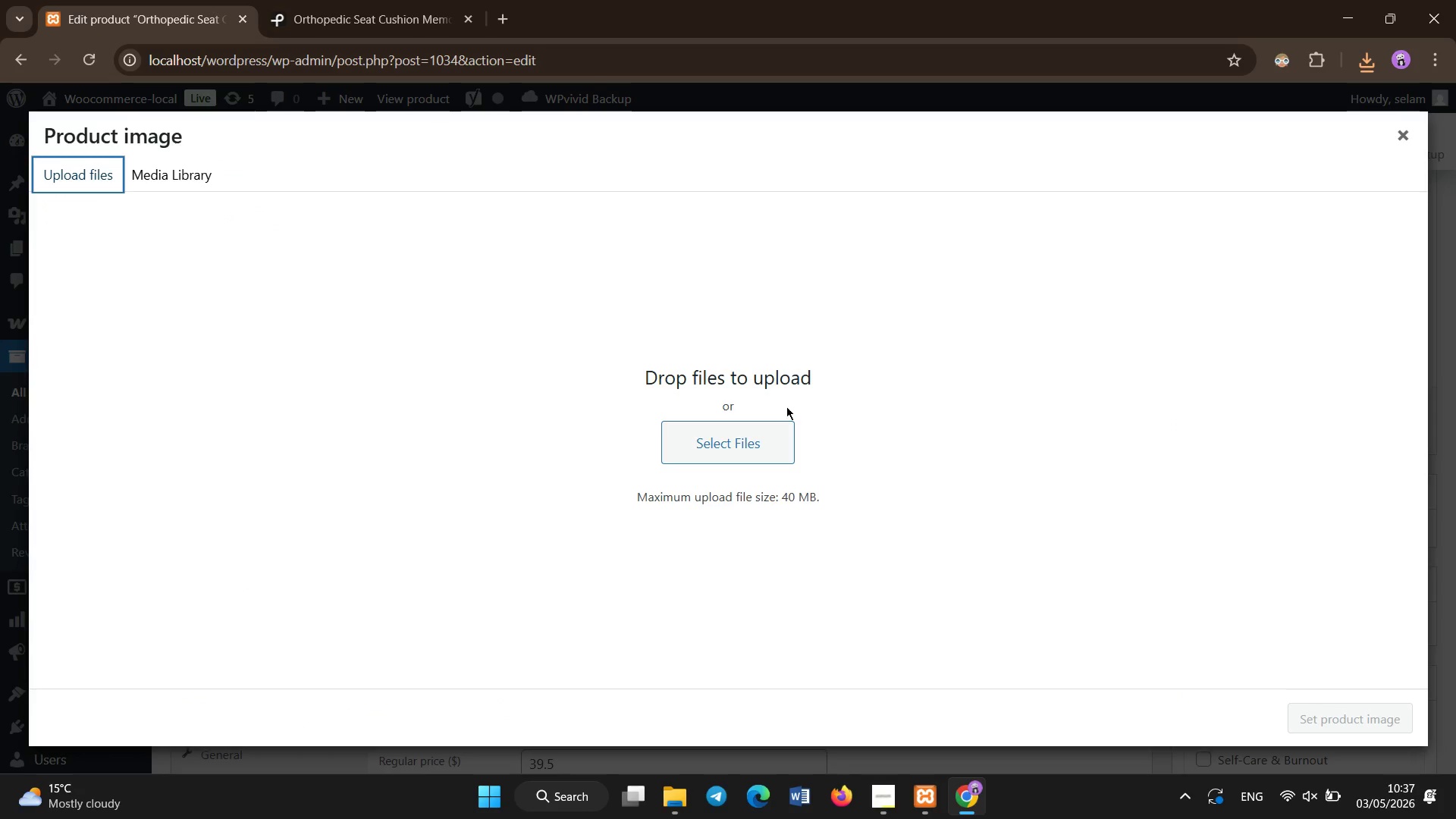 
left_click([767, 440])
 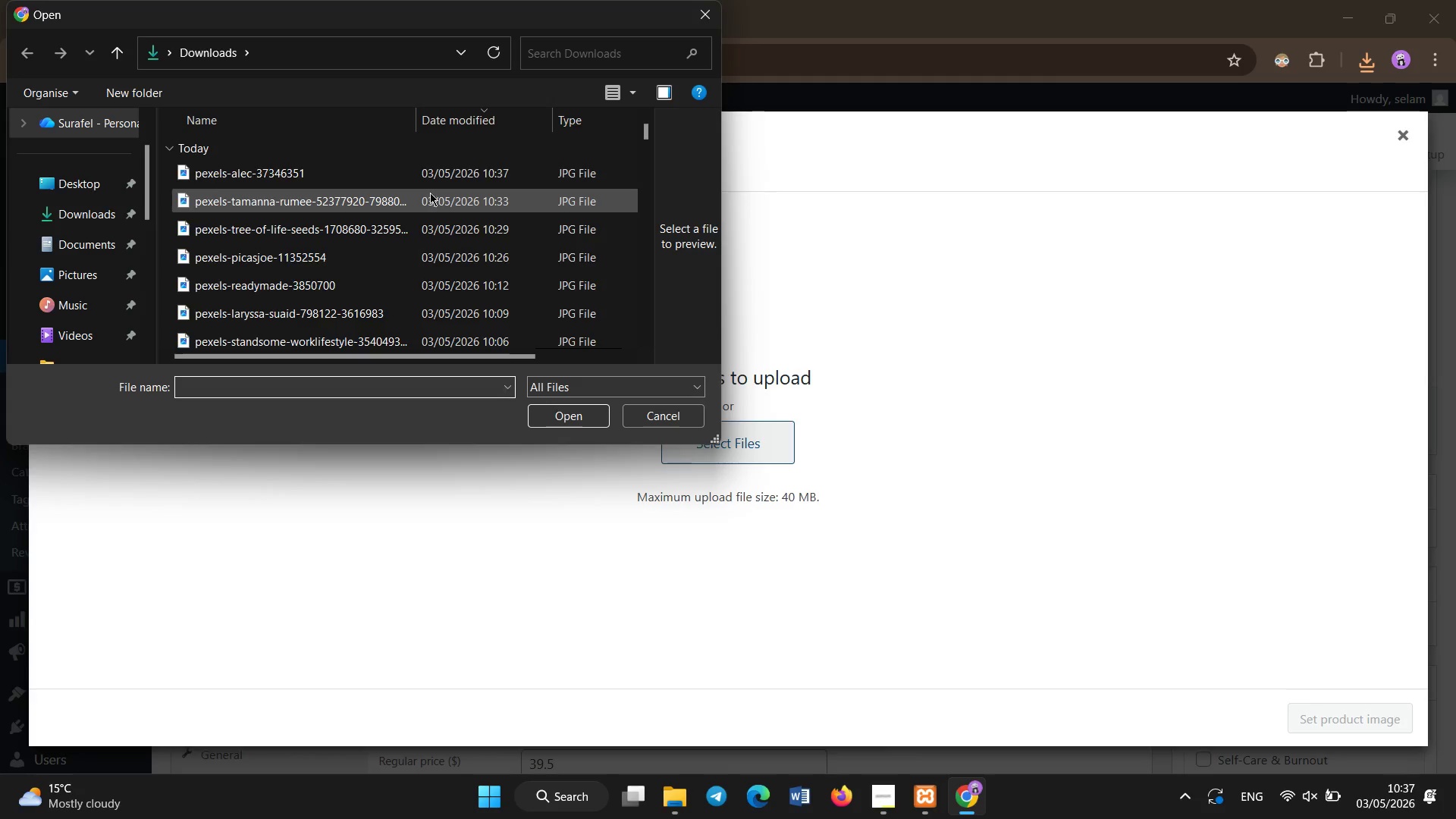 
double_click([429, 171])
 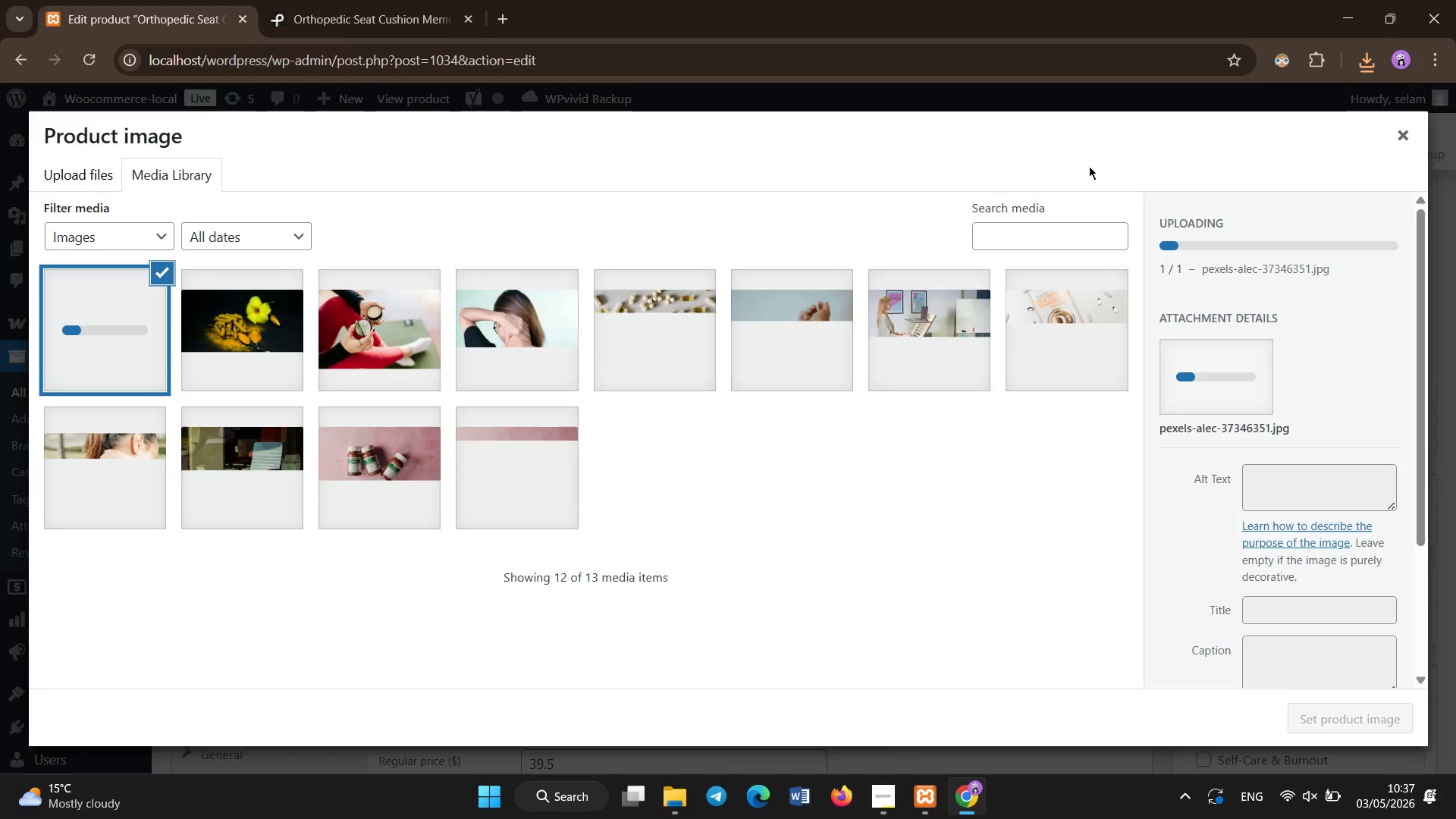 
left_click([1279, 480])
 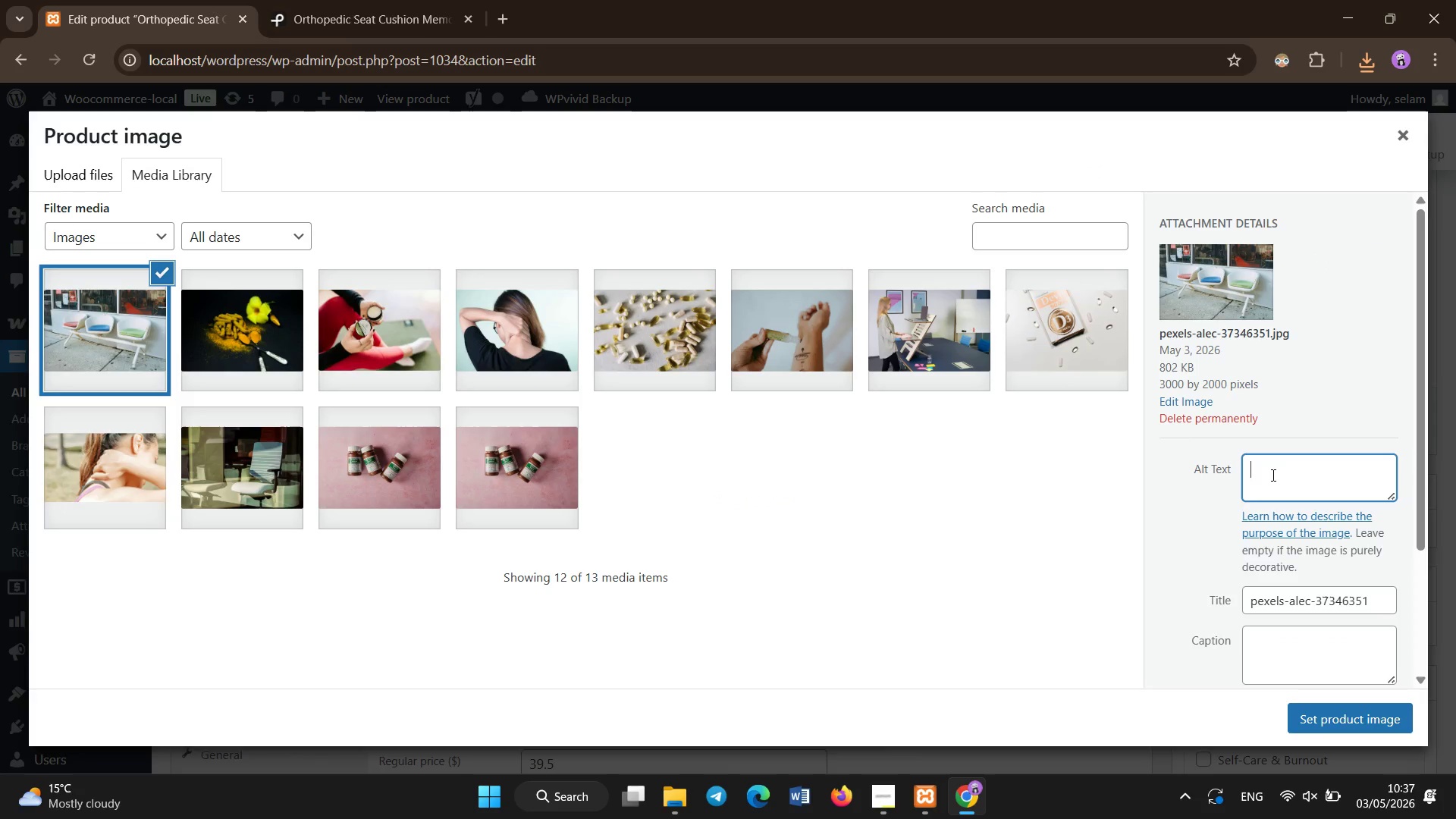 
type(Orthopedic seat cushion for coccyx pain relief and sitting comfort)
 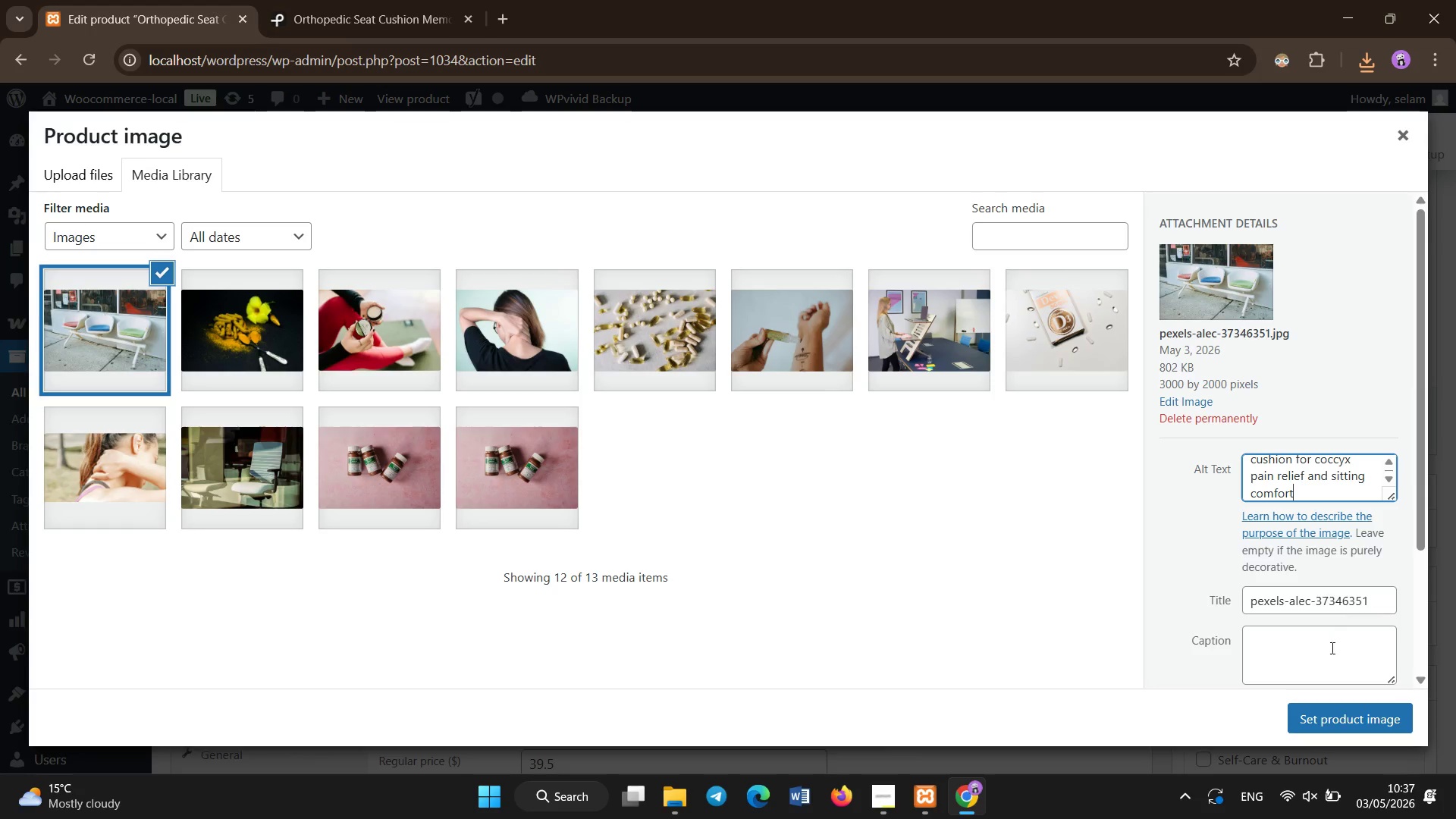 
left_click([1312, 729])
 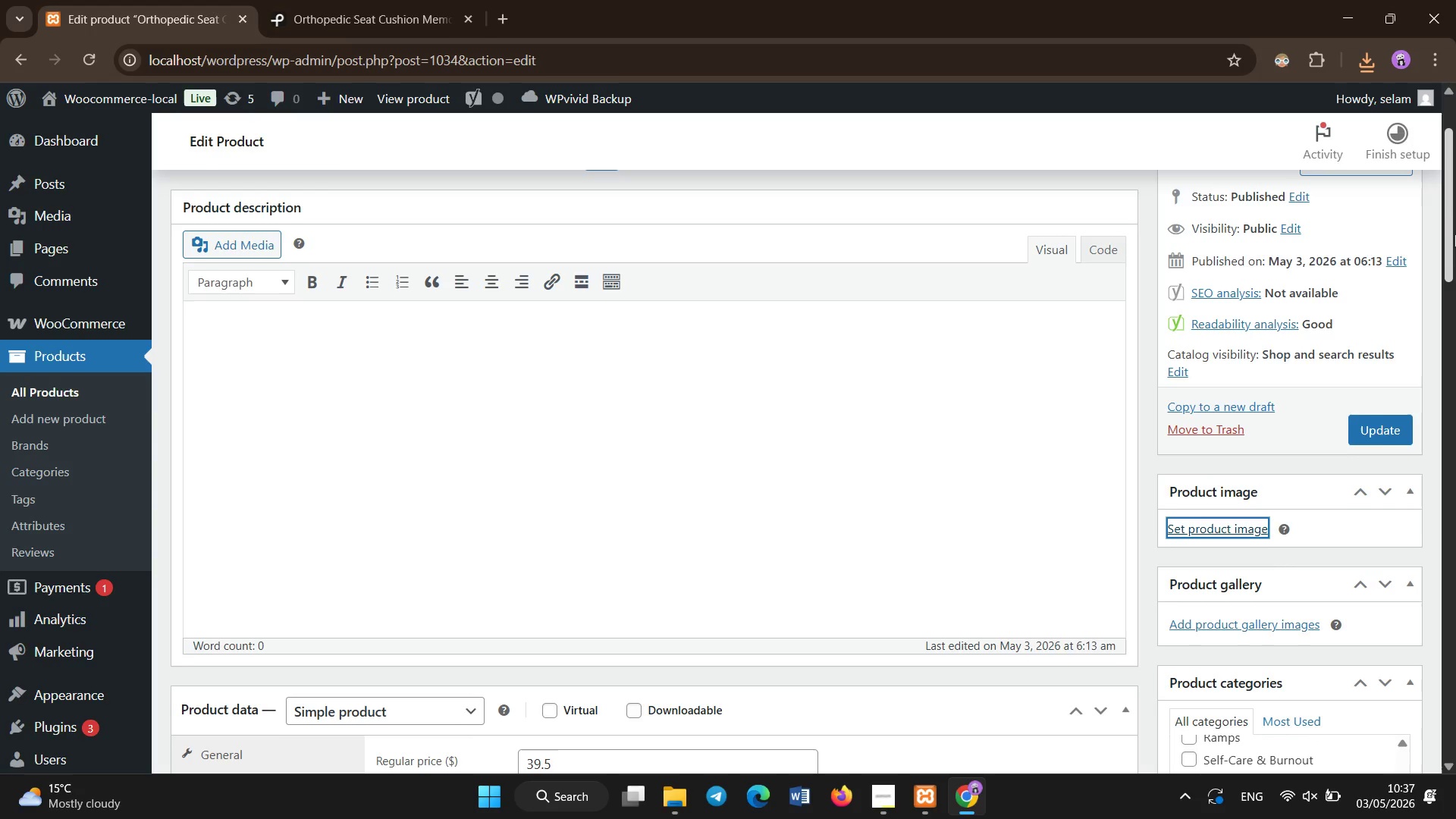 
left_click_drag(start_coordinate=[1455, 206], to_coordinate=[1455, 193])
 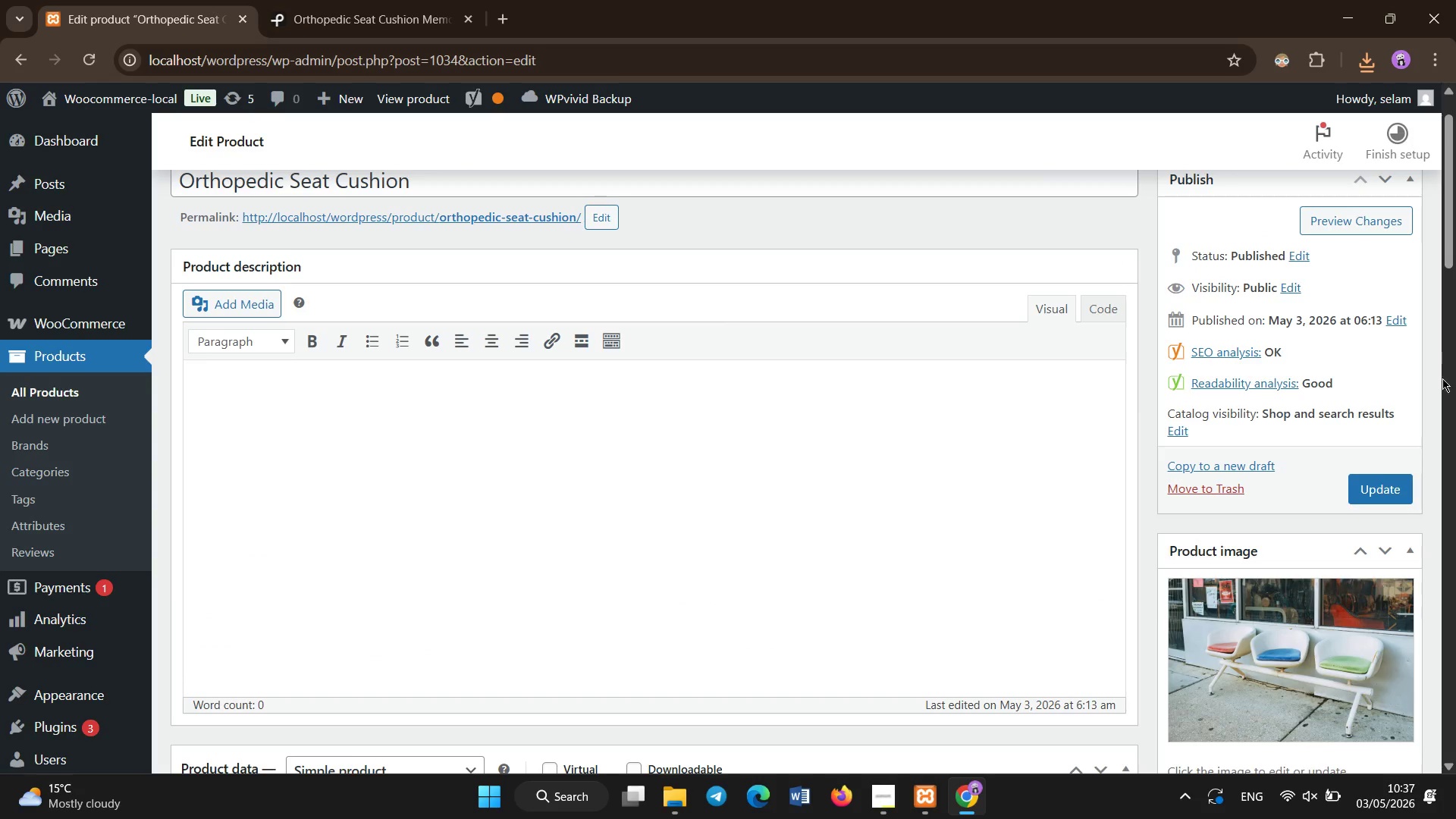 
left_click([1373, 490])
 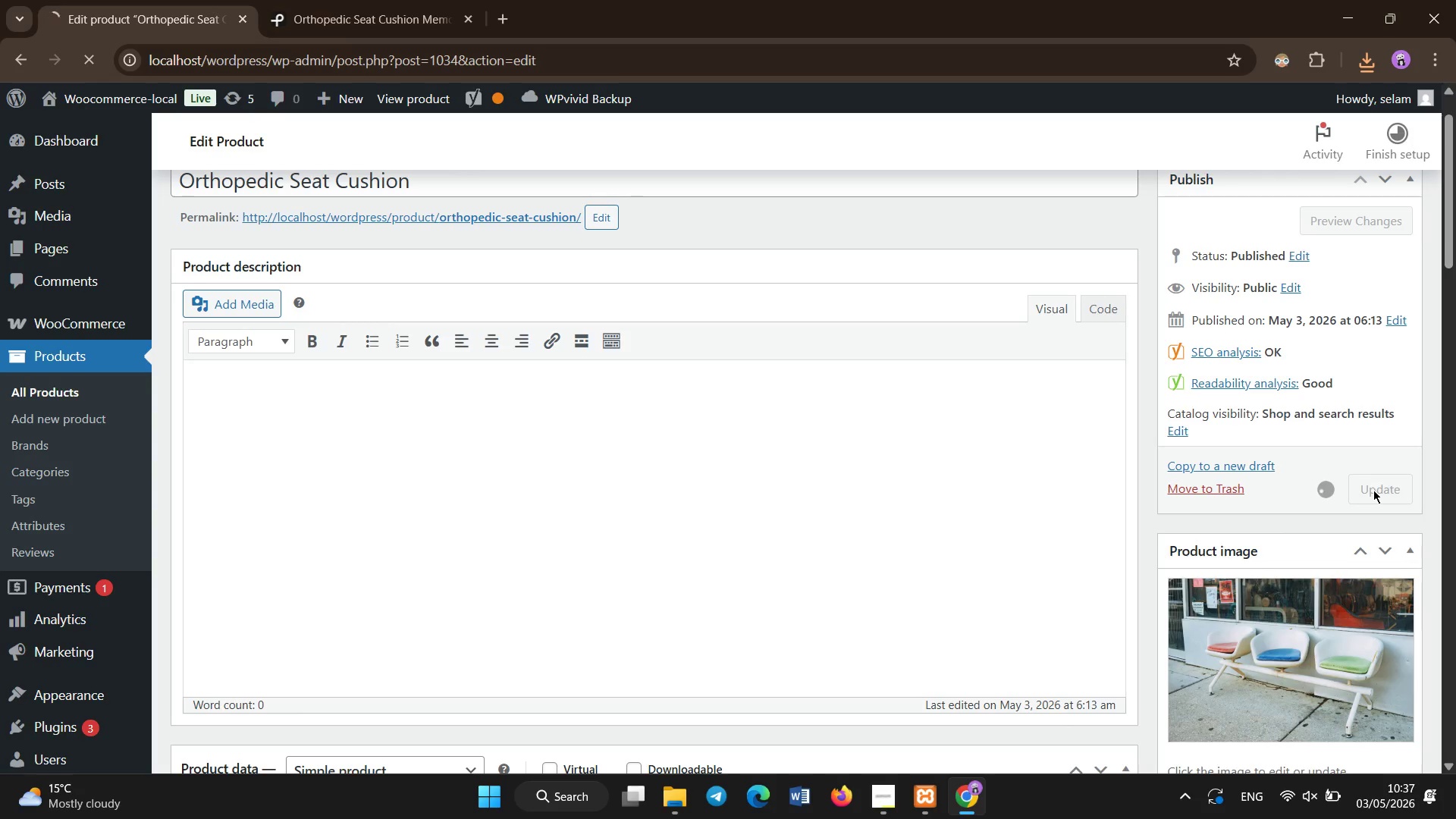 
wait(10.22)
 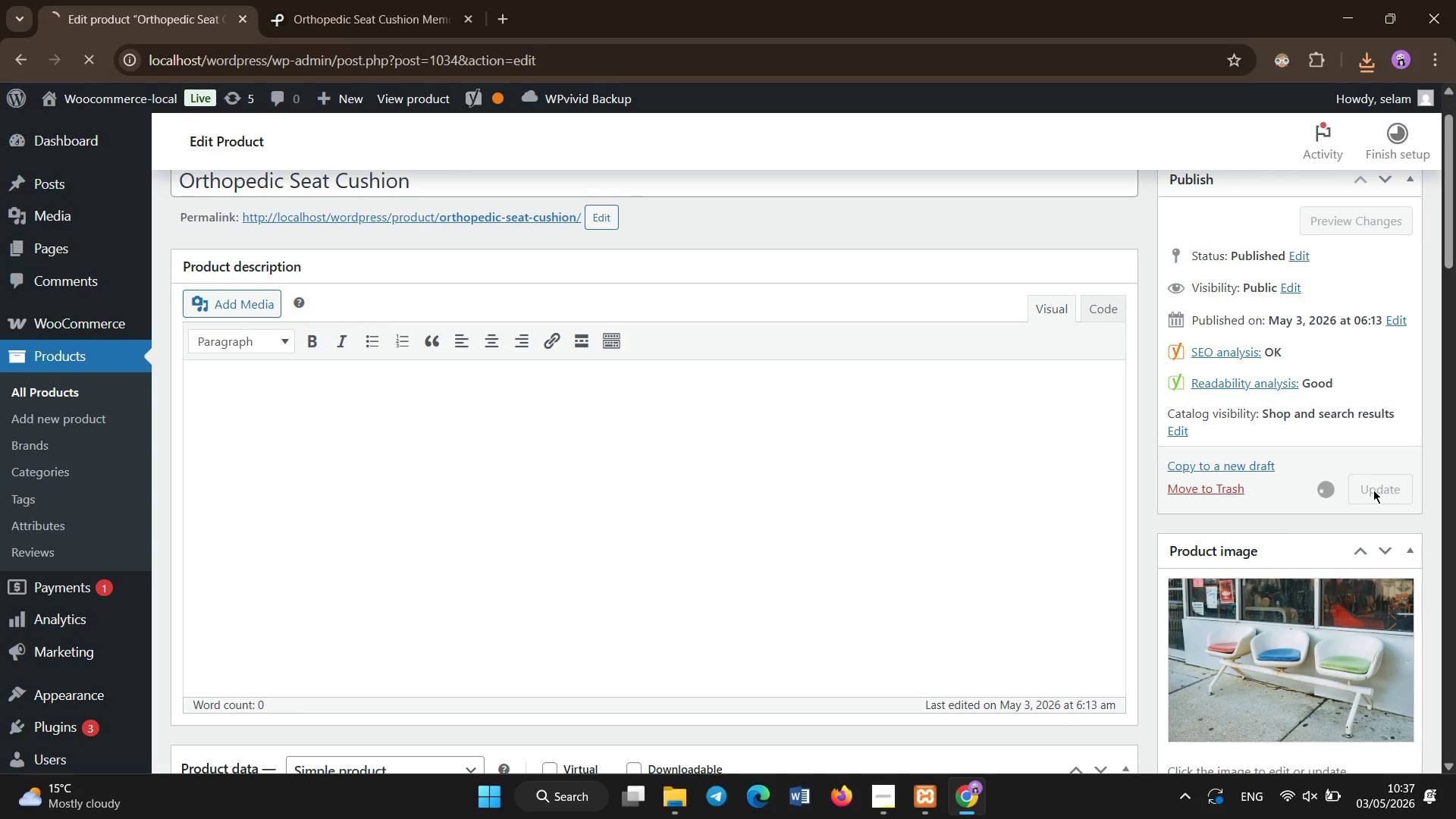 
left_click([66, 391])
 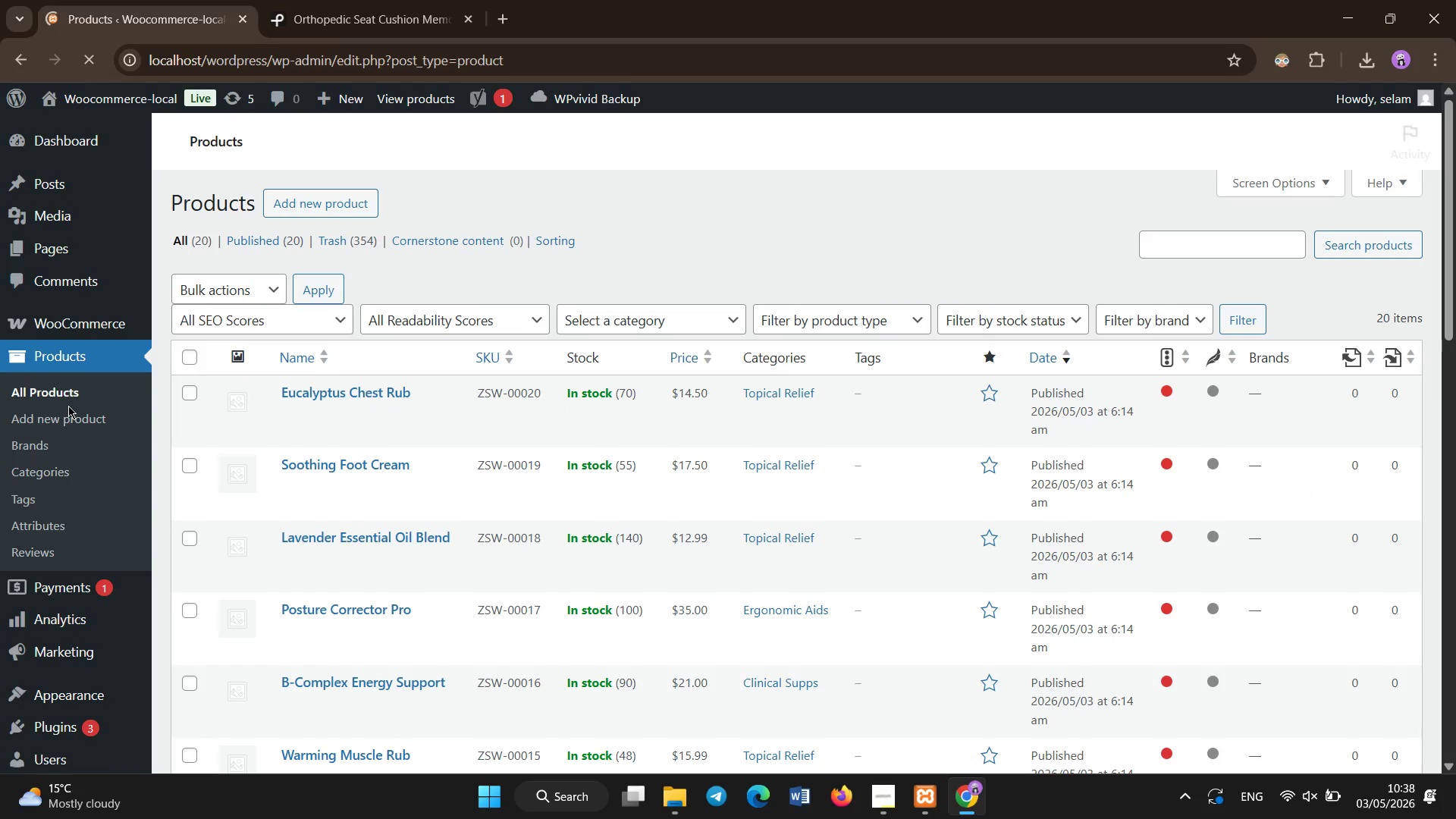 
wait(7.69)
 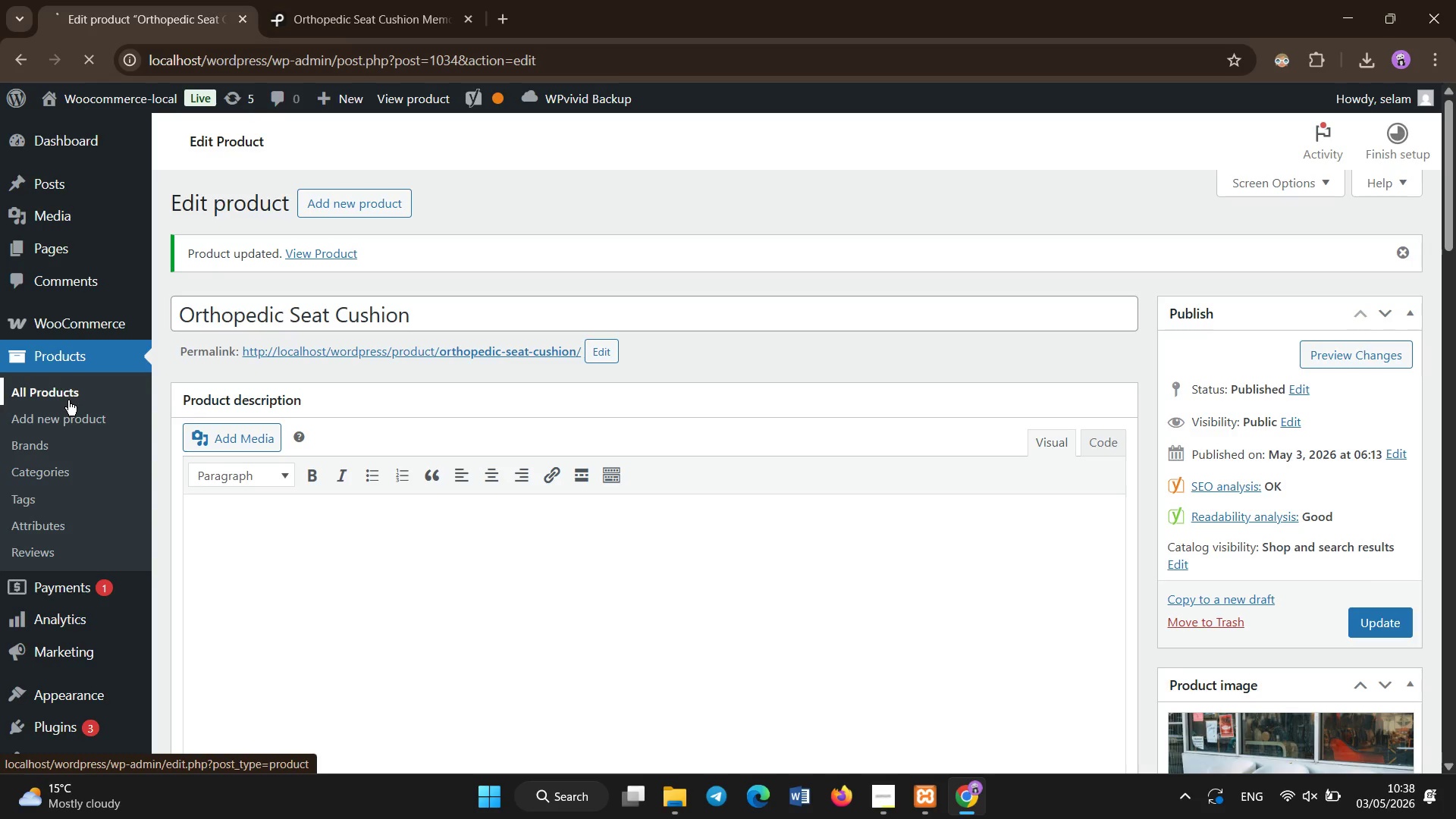 
scroll: coordinate [586, 477], scroll_direction: down, amount: 2.0
 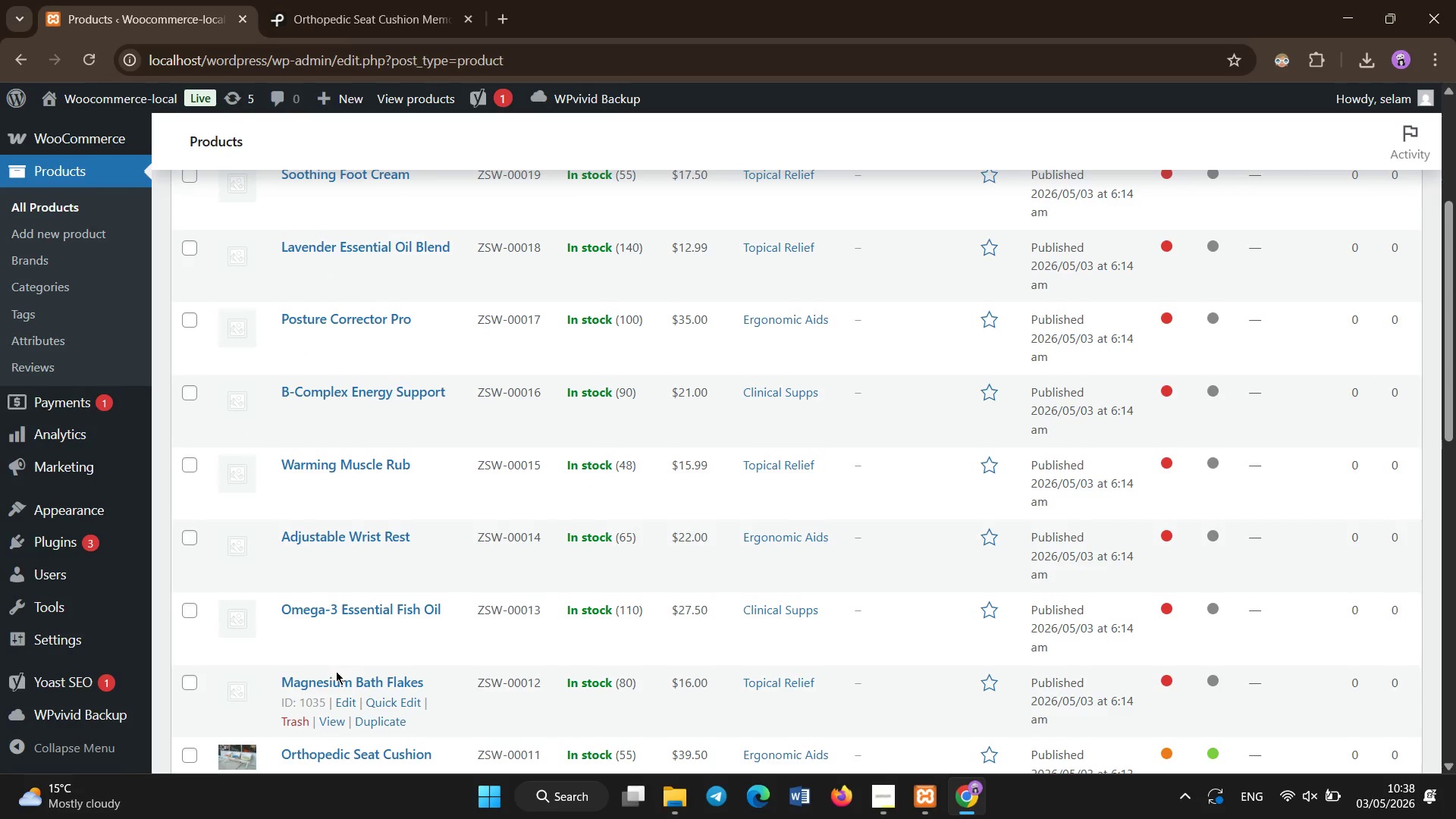 
left_click([347, 677])
 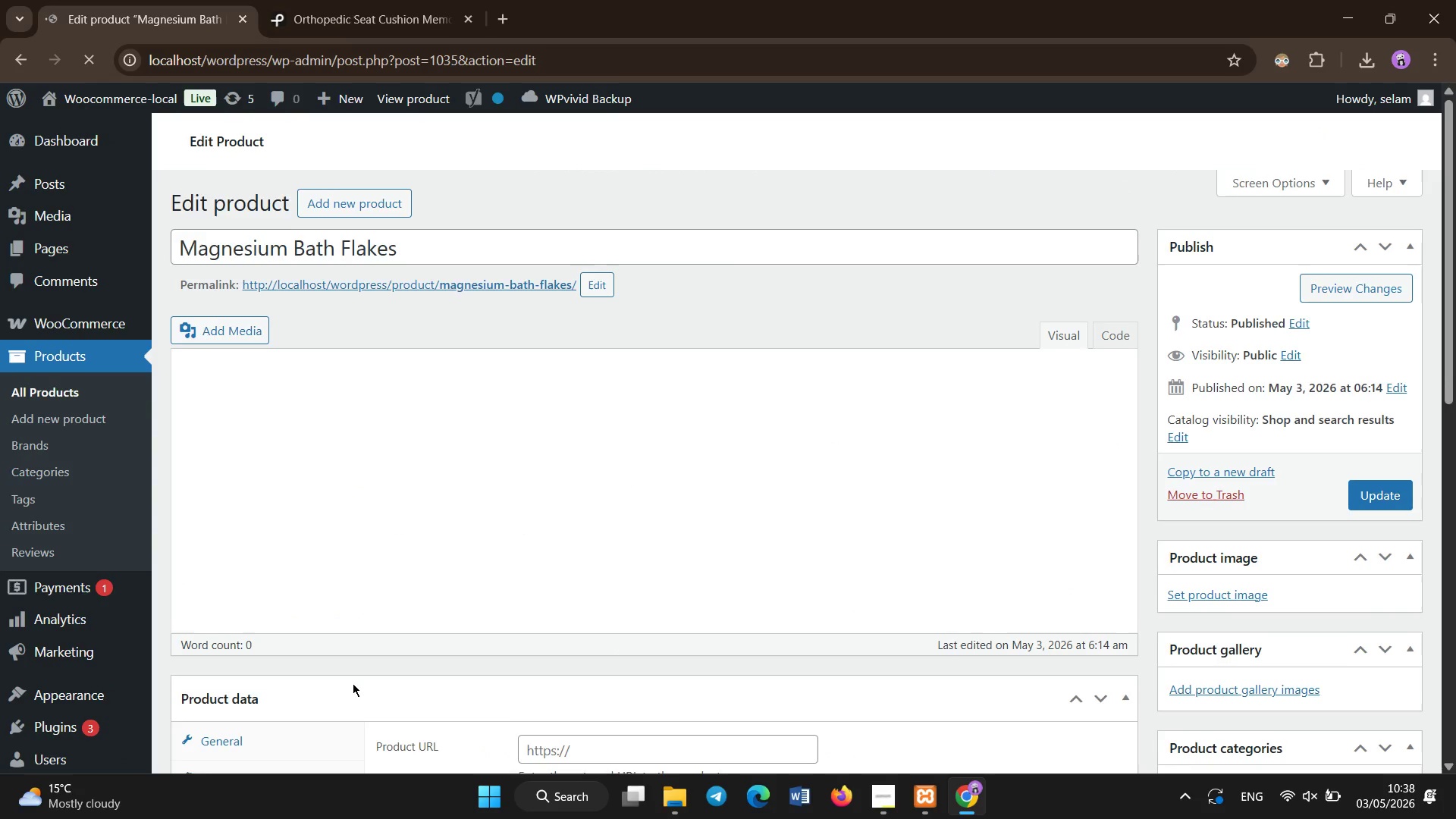 
wait(5.42)
 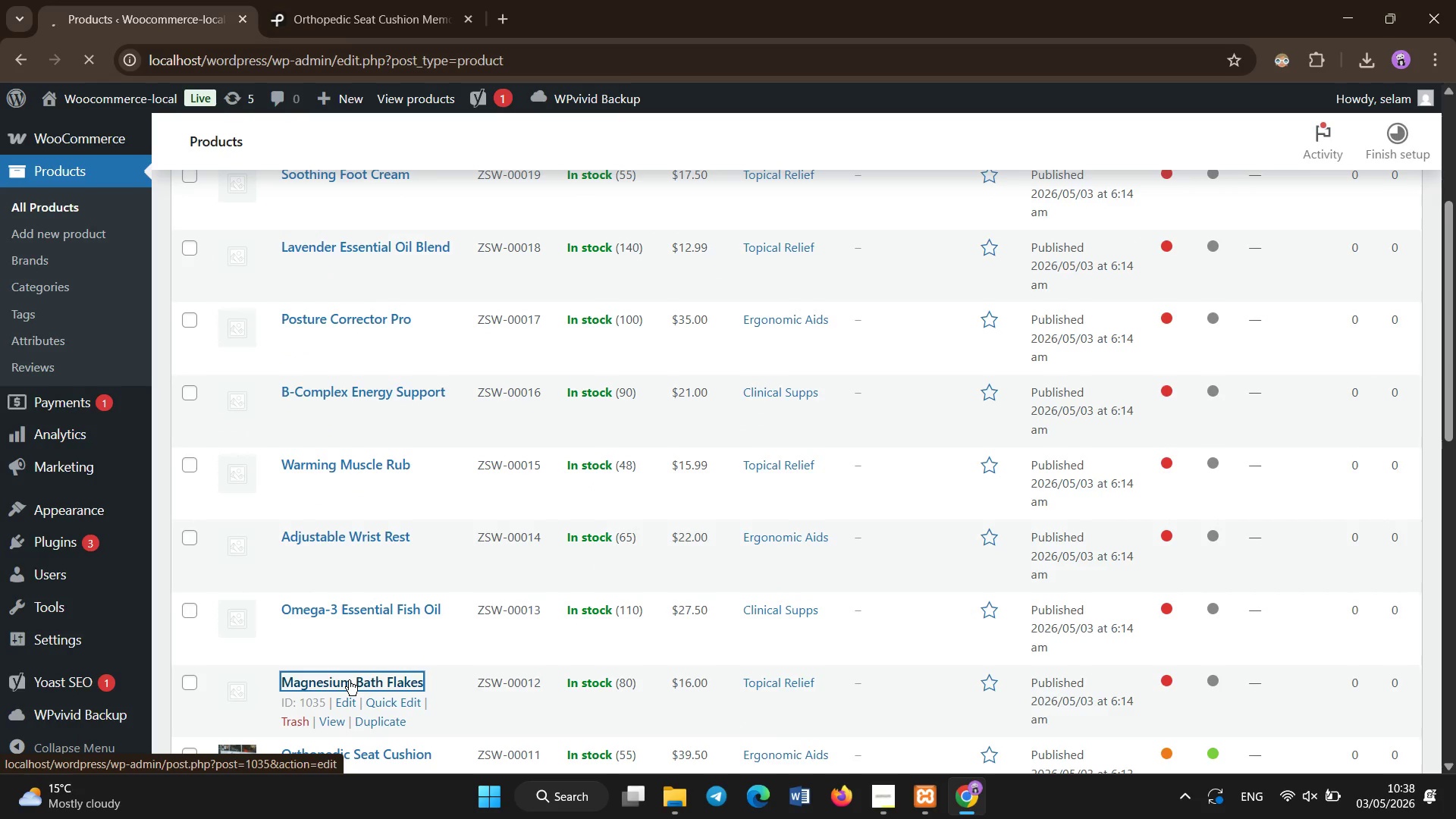 
scroll: coordinate [431, 561], scroll_direction: down, amount: 3.0
 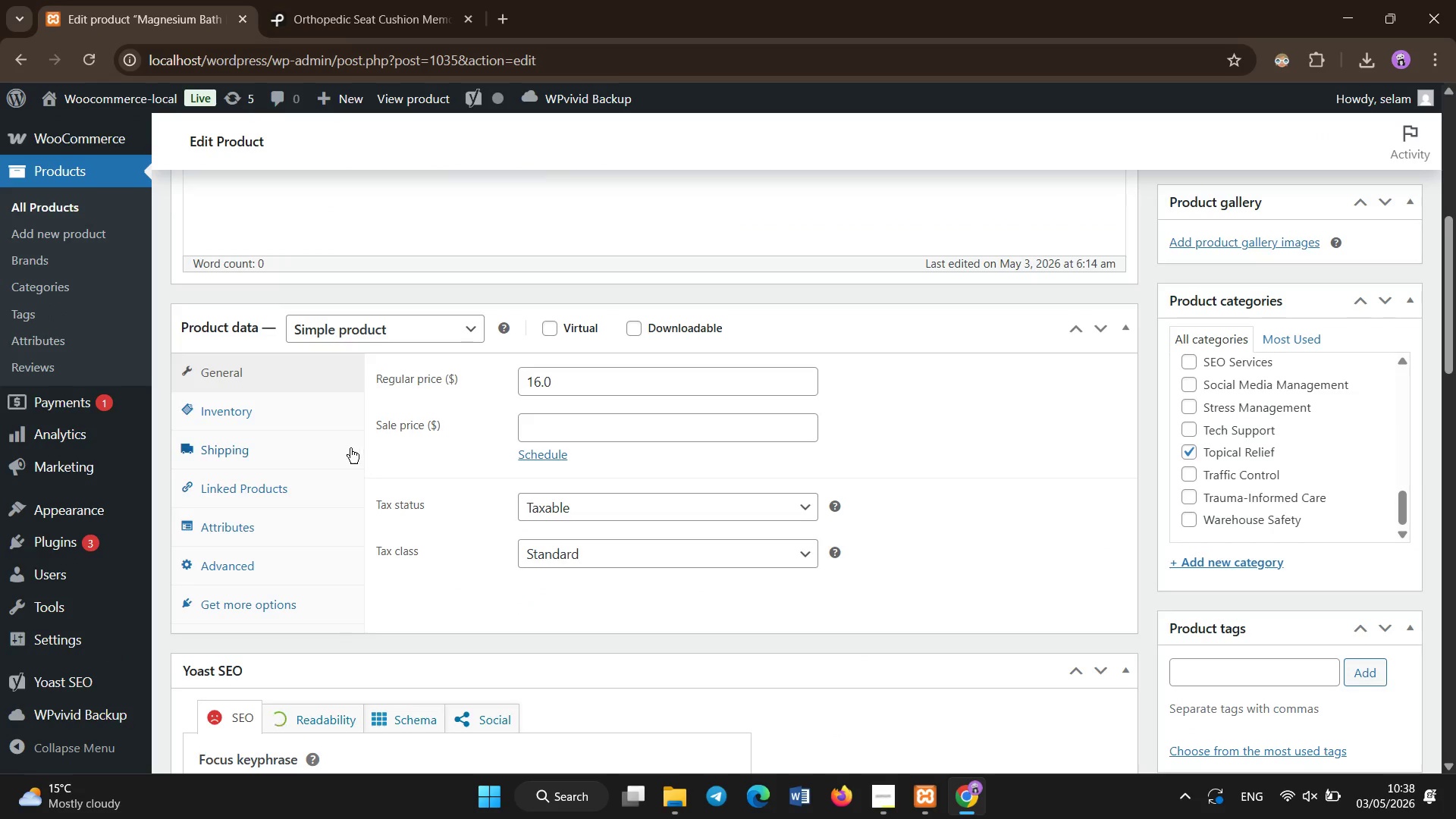 
left_click([322, 424])
 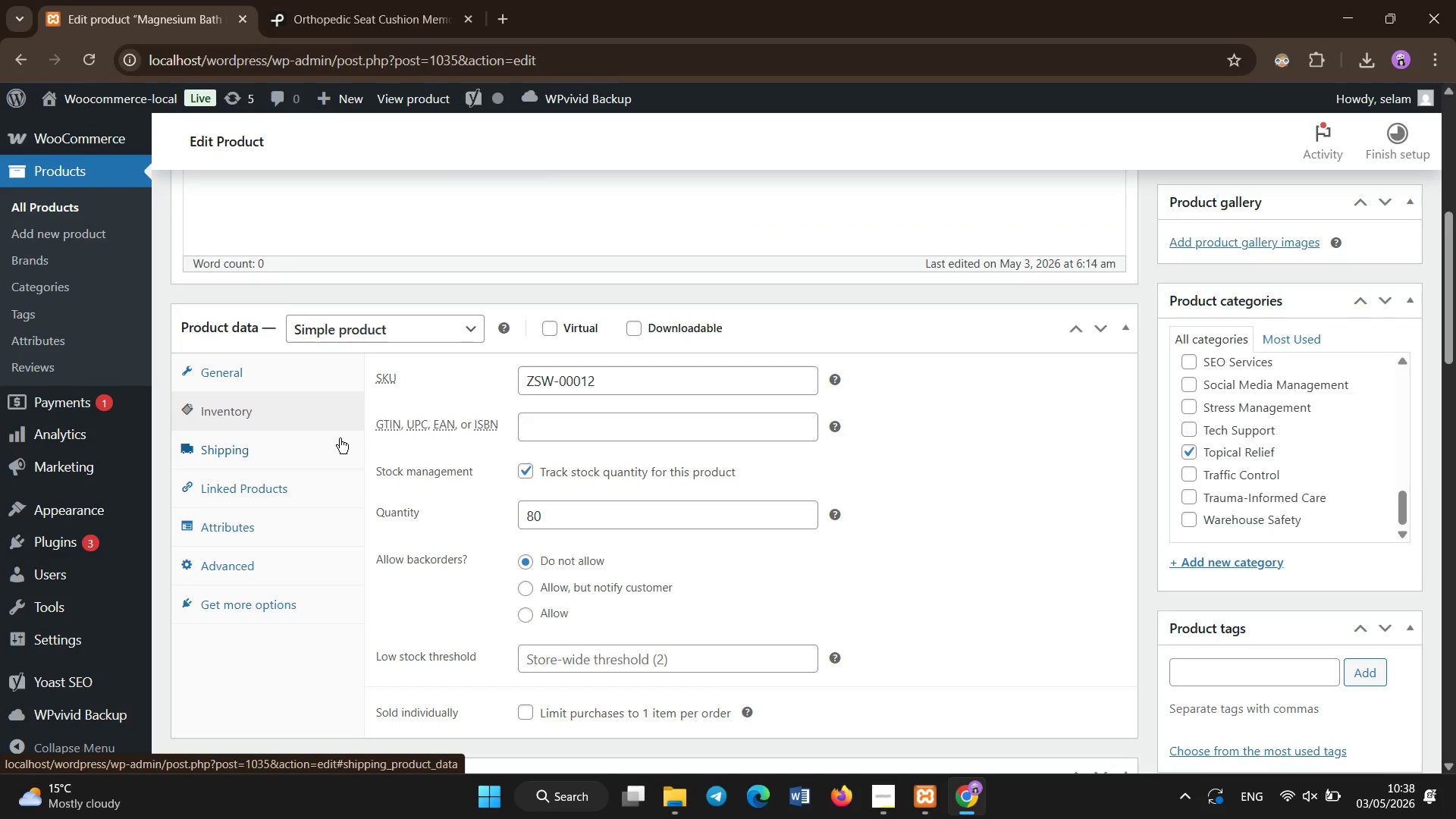 
scroll: coordinate [340, 438], scroll_direction: down, amount: 3.0
 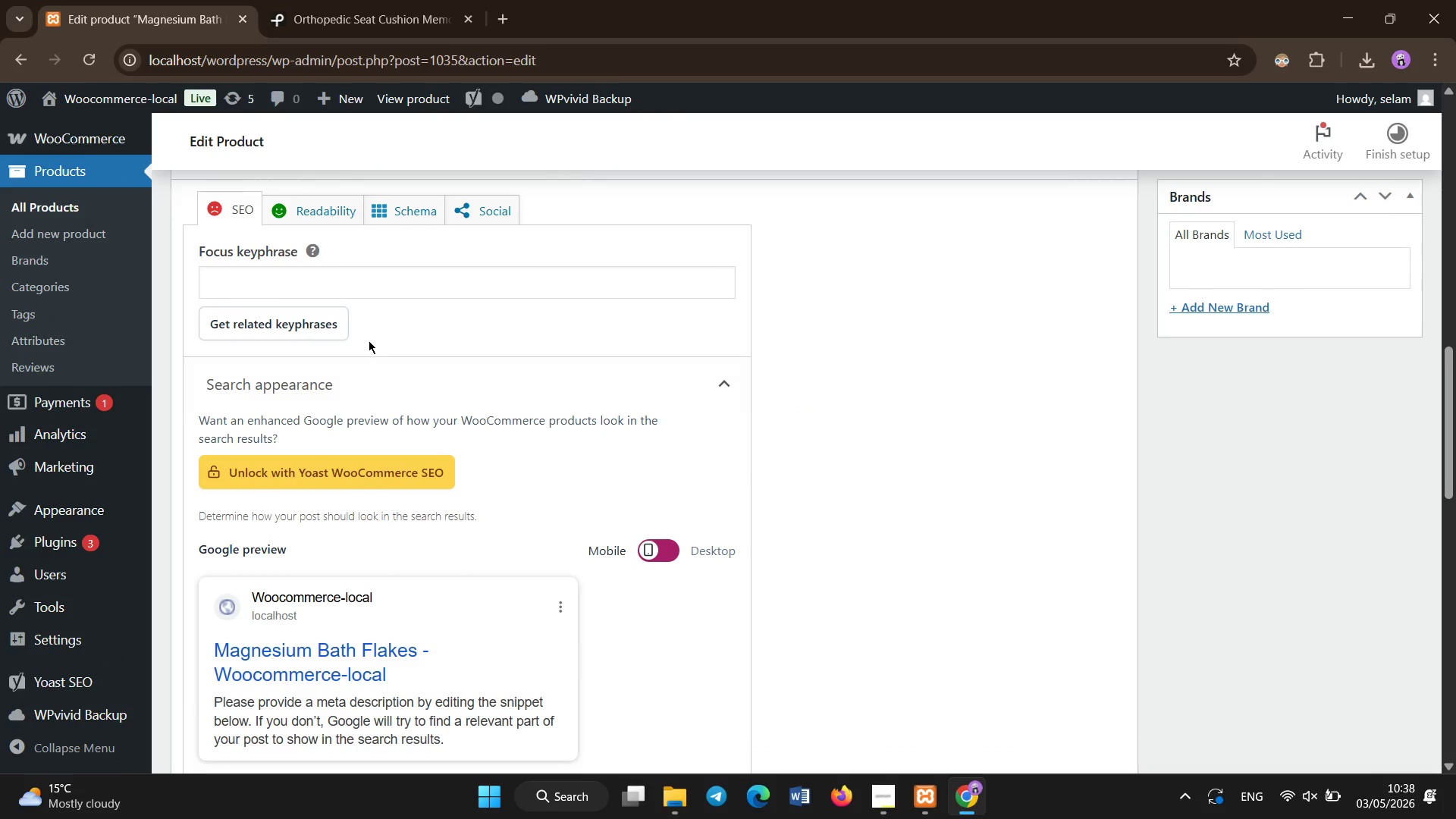 
left_click([362, 284])
 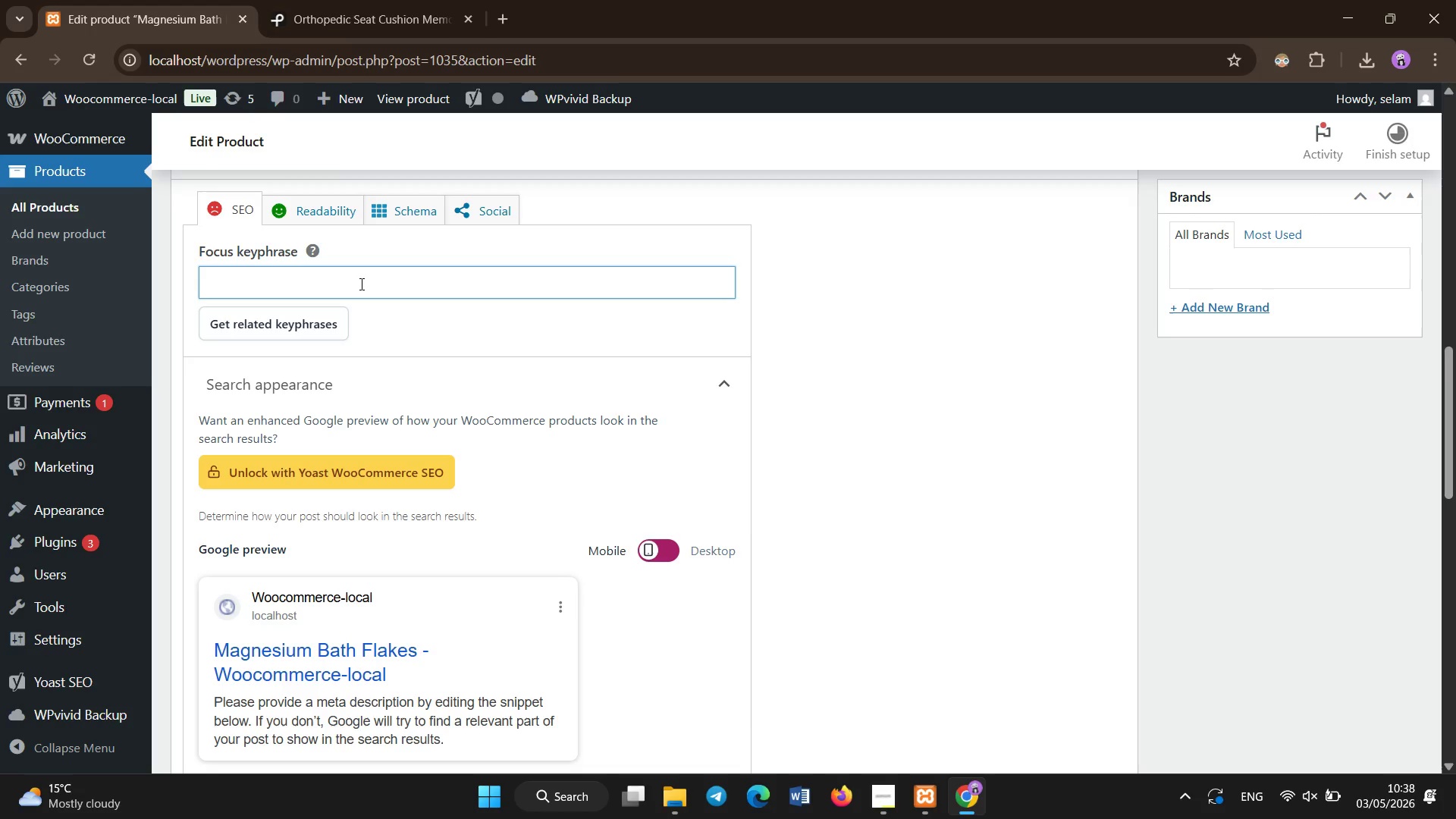 
type(magnesium bath flakes for rea)
key(Backspace)
type(laxation & muscle recovery)
 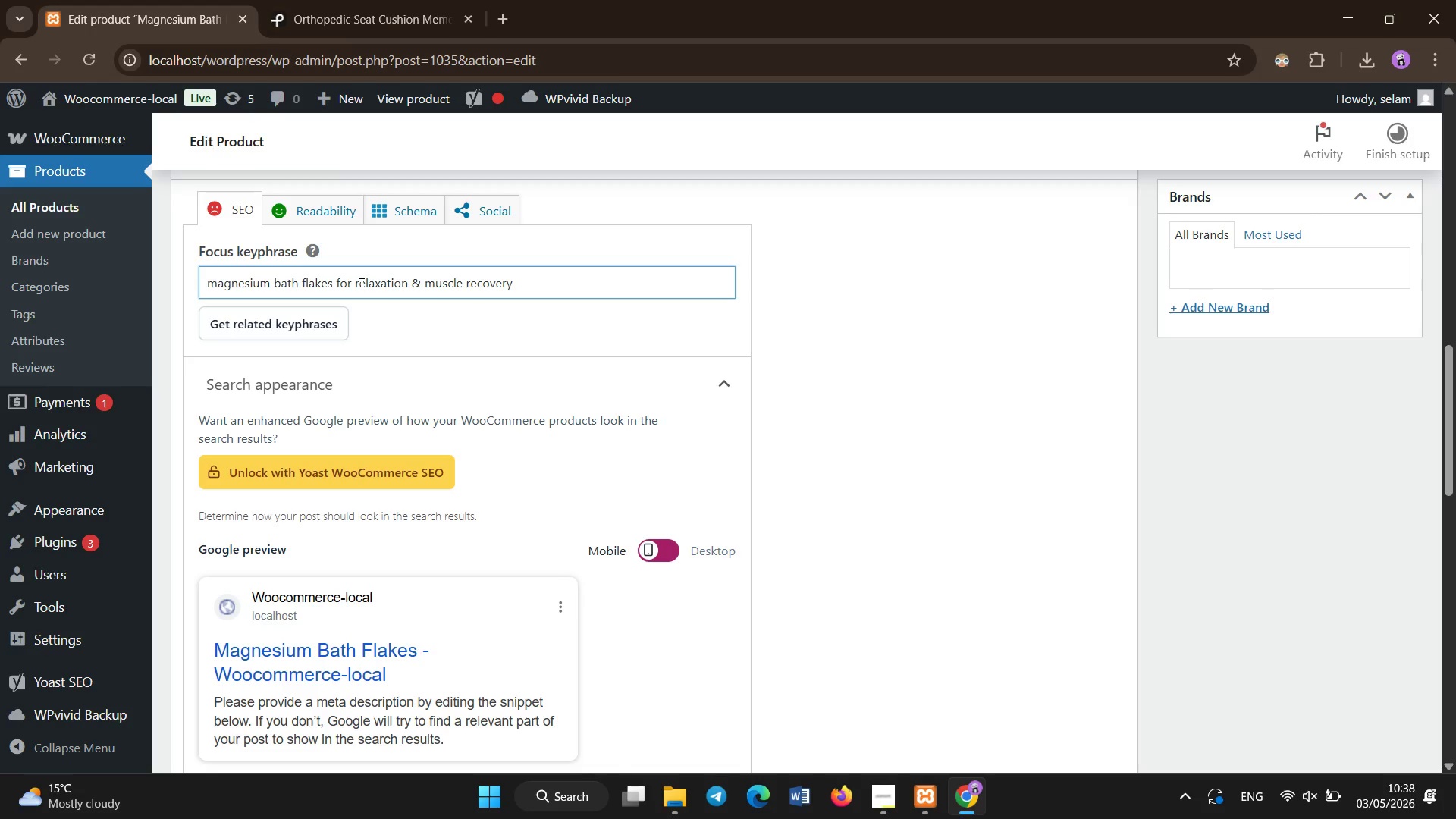 
scroll: coordinate [362, 284], scroll_direction: down, amount: 4.0
 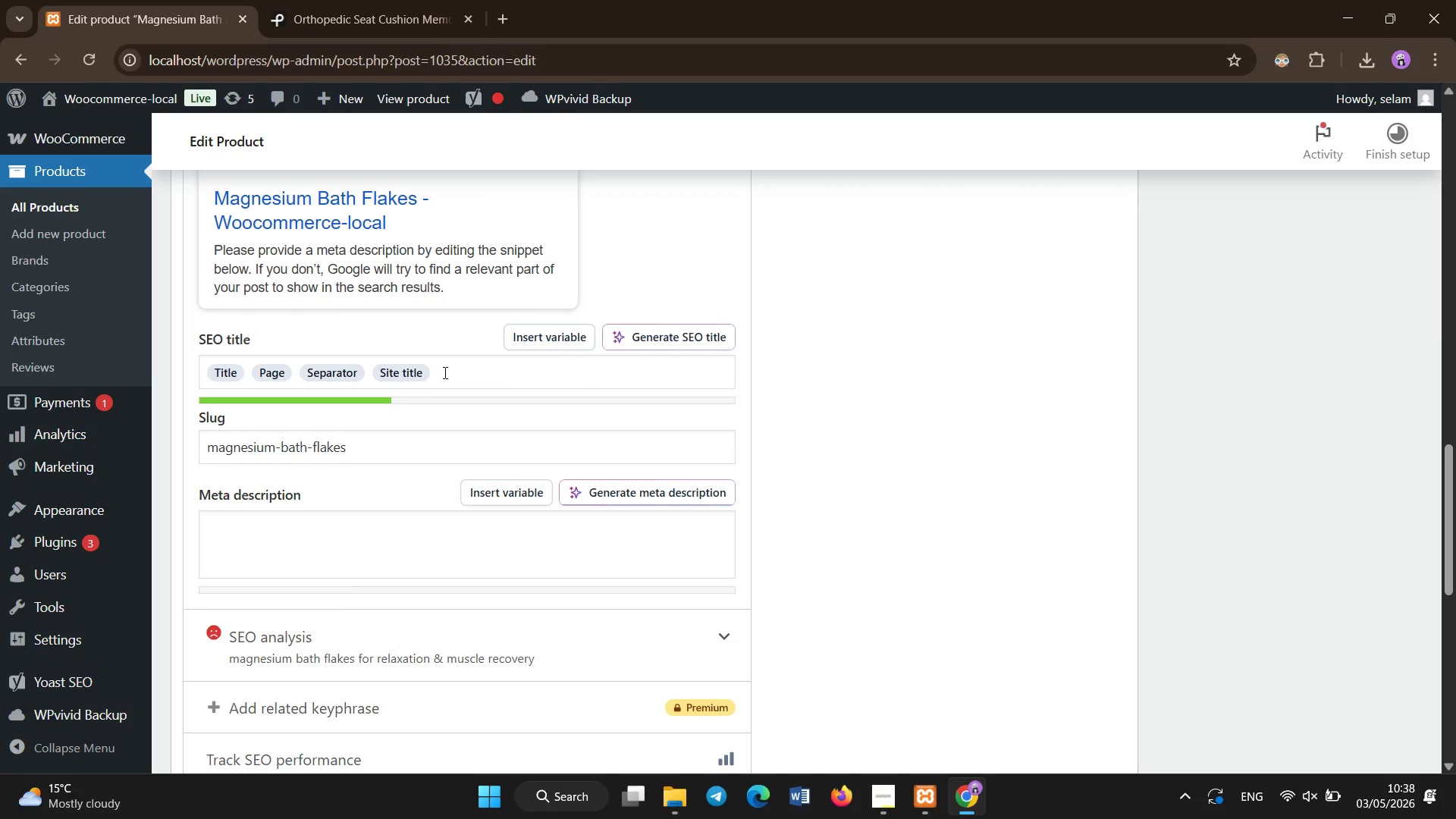 
left_click_drag(start_coordinate=[450, 375], to_coordinate=[187, 378])
 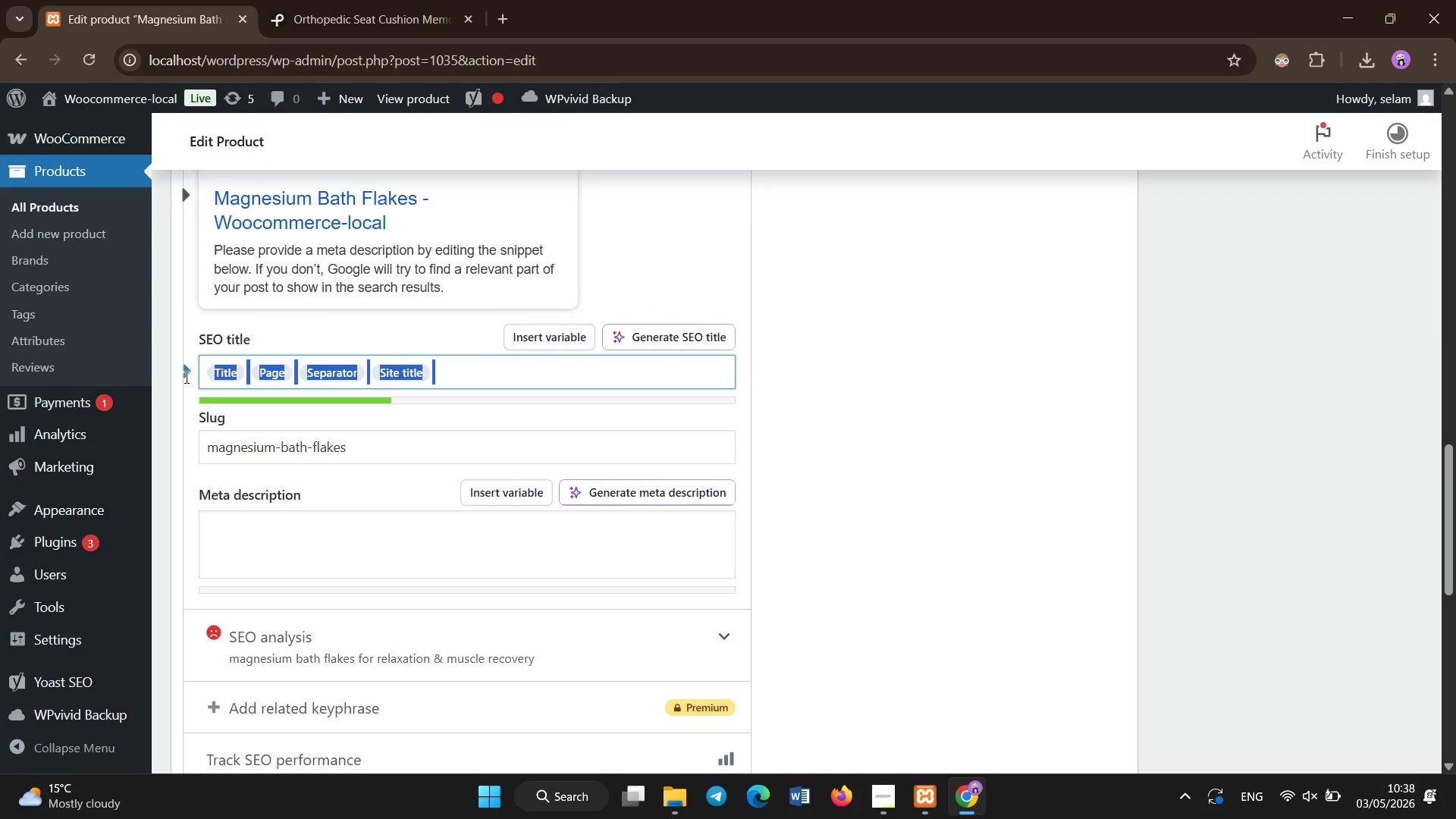 
key(Backspace)
type(Magnesium Bath Flakes for Relaxation & Muscle Recovery)
 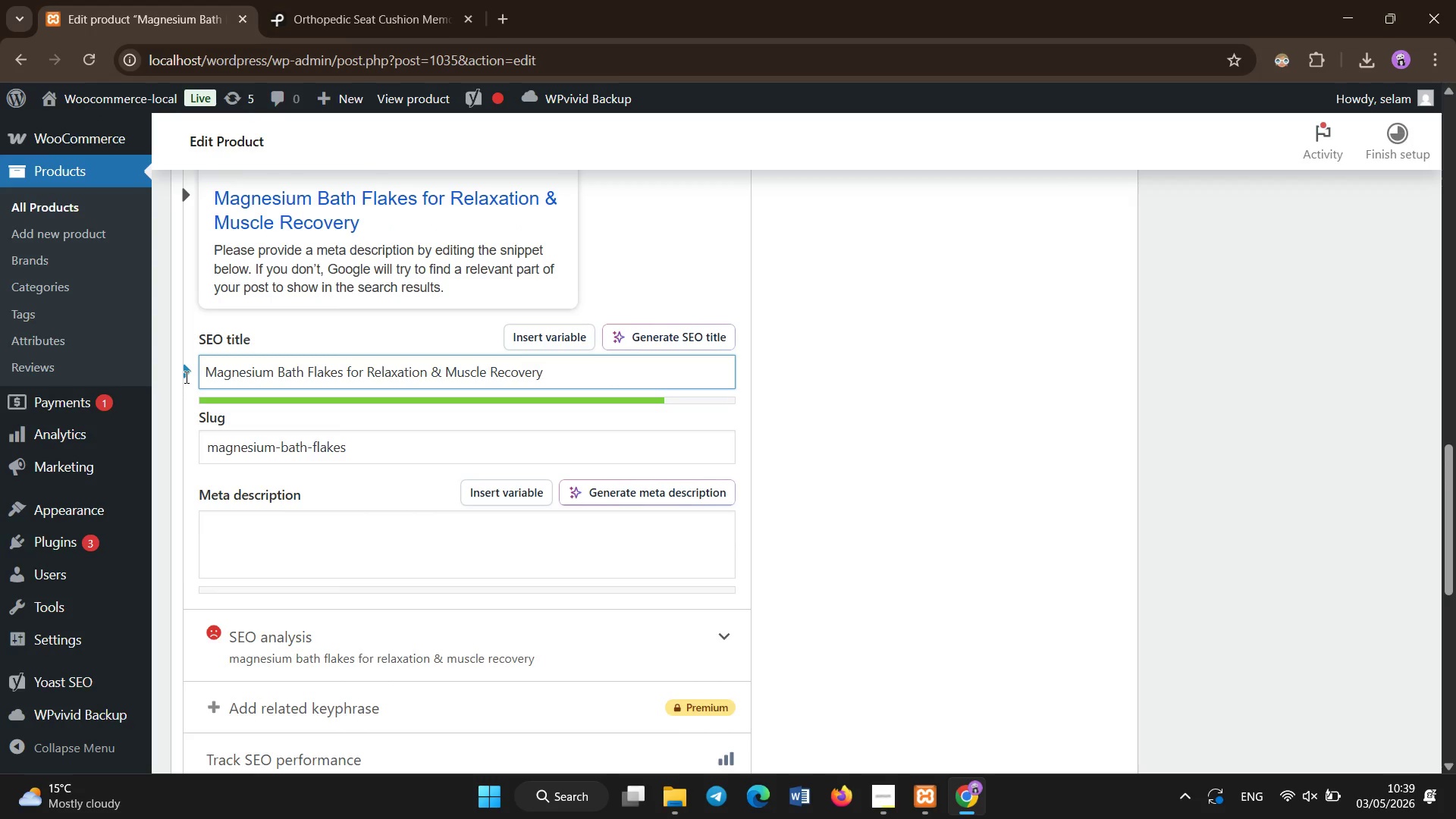 
left_click([221, 541])
 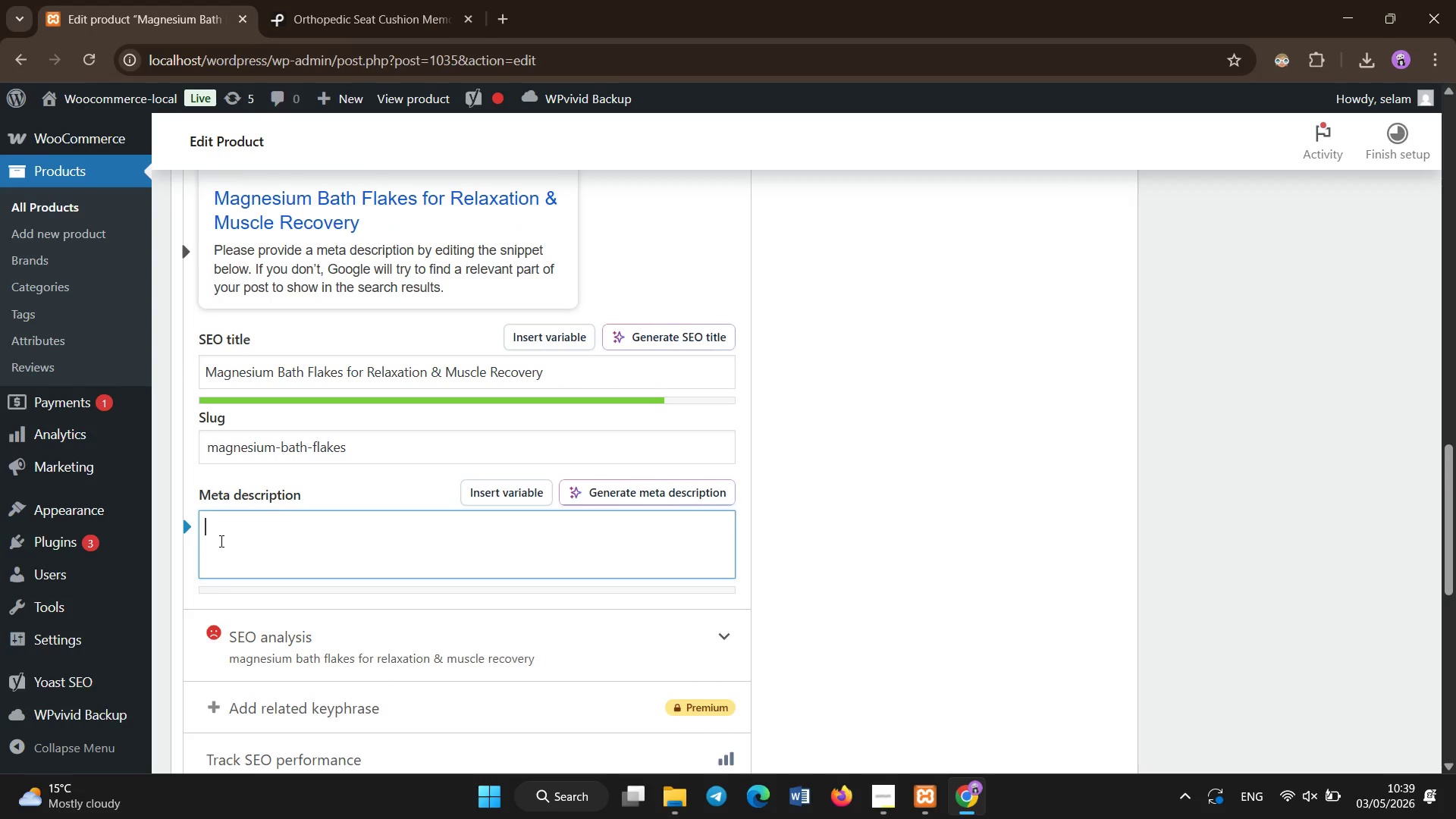 
type(Pure magnesium flakes help relax muscles, reduce stress, and support recovery through soothing therapeutic baths.)
 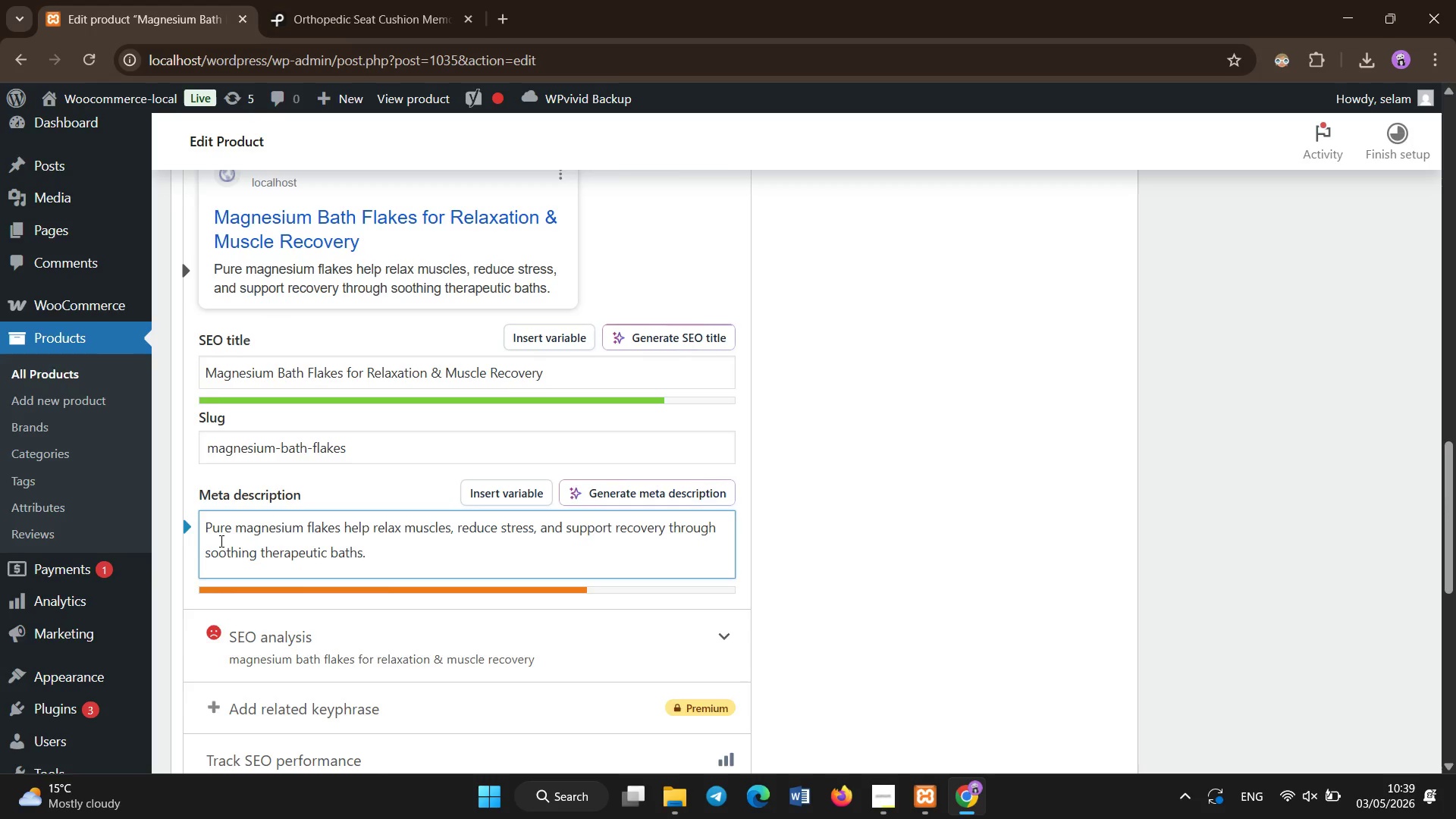 
scroll: coordinate [288, 491], scroll_direction: up, amount: 5.0
 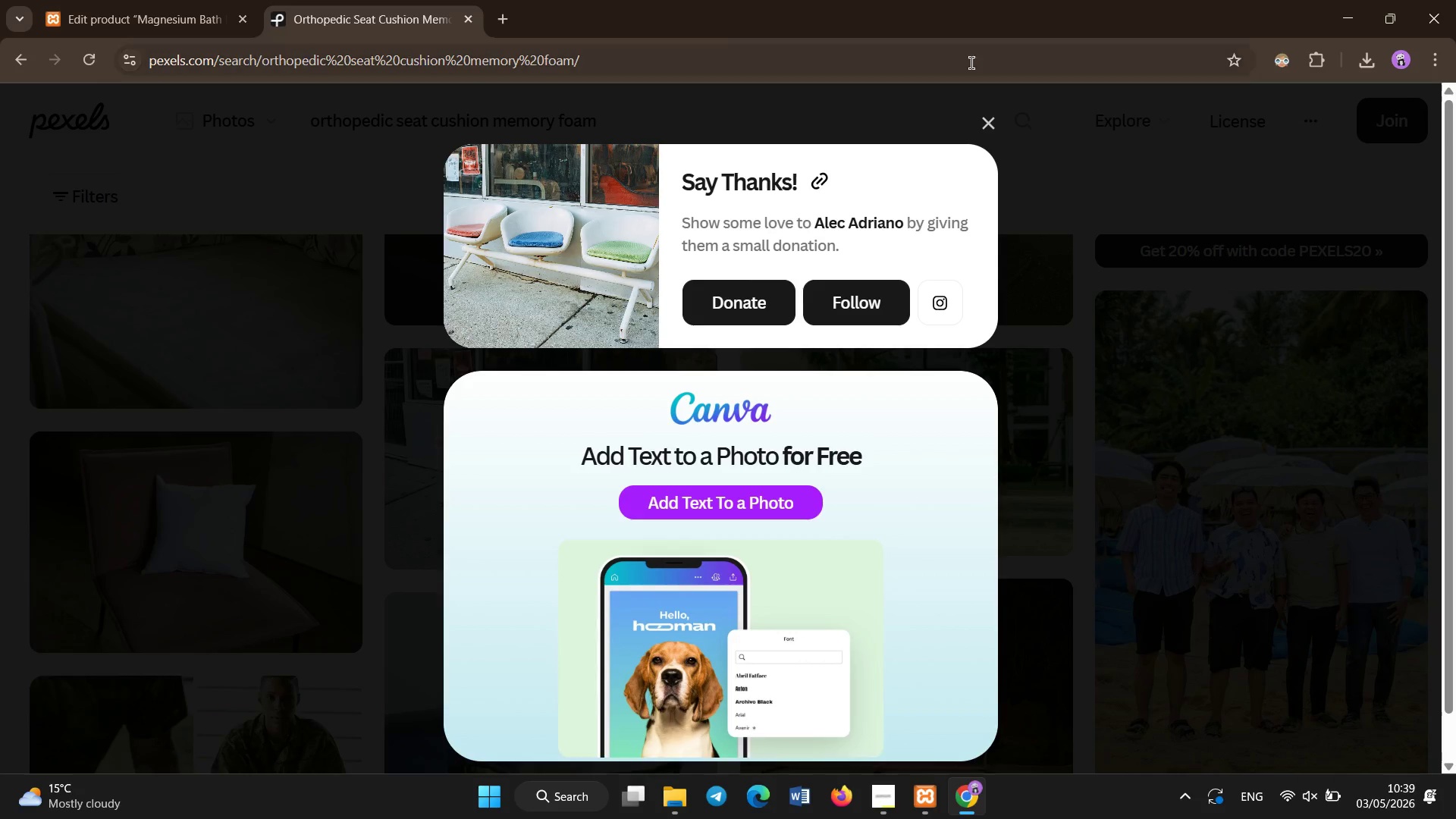 
left_click([981, 119])
 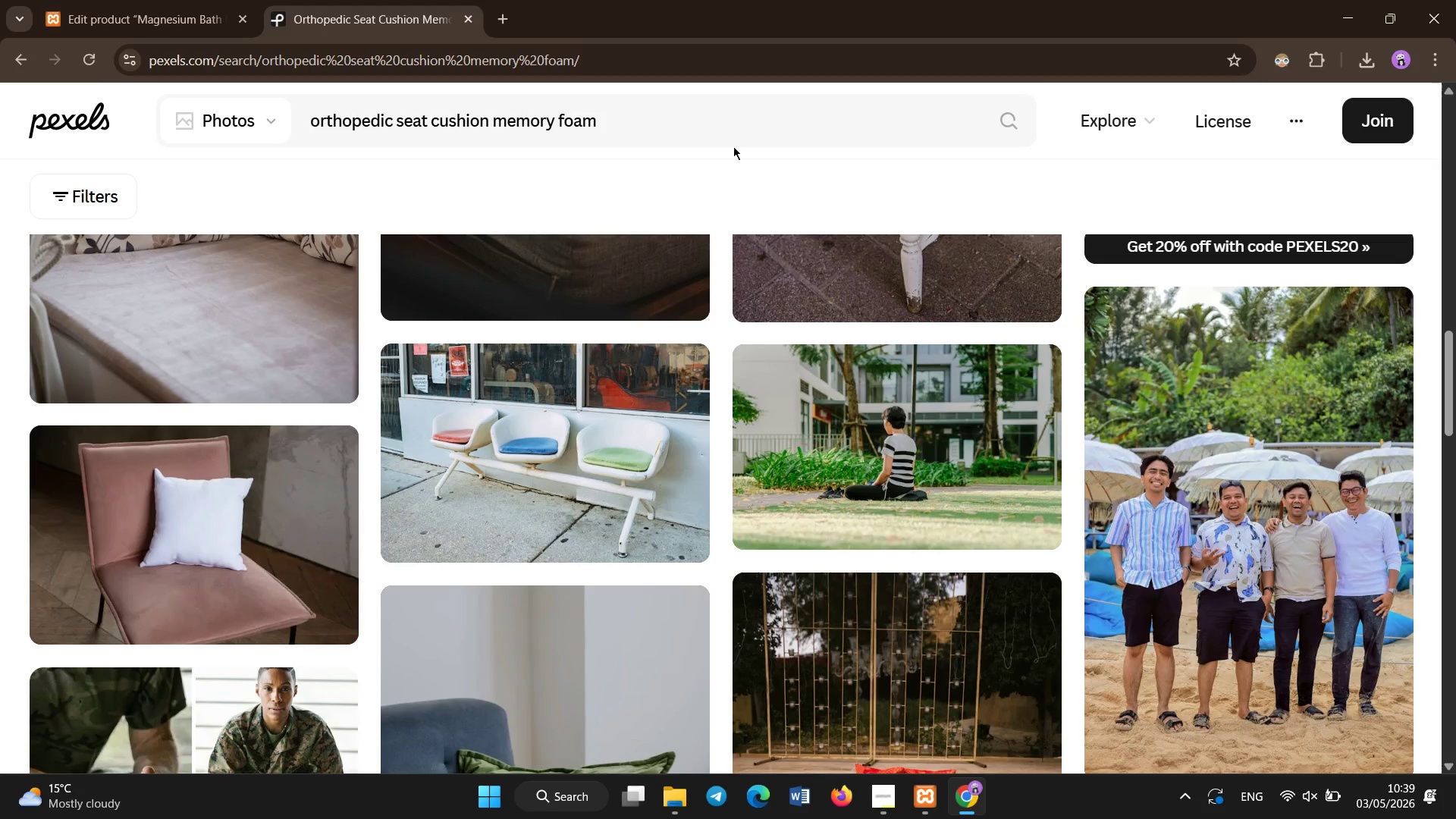 
left_click([718, 130])
 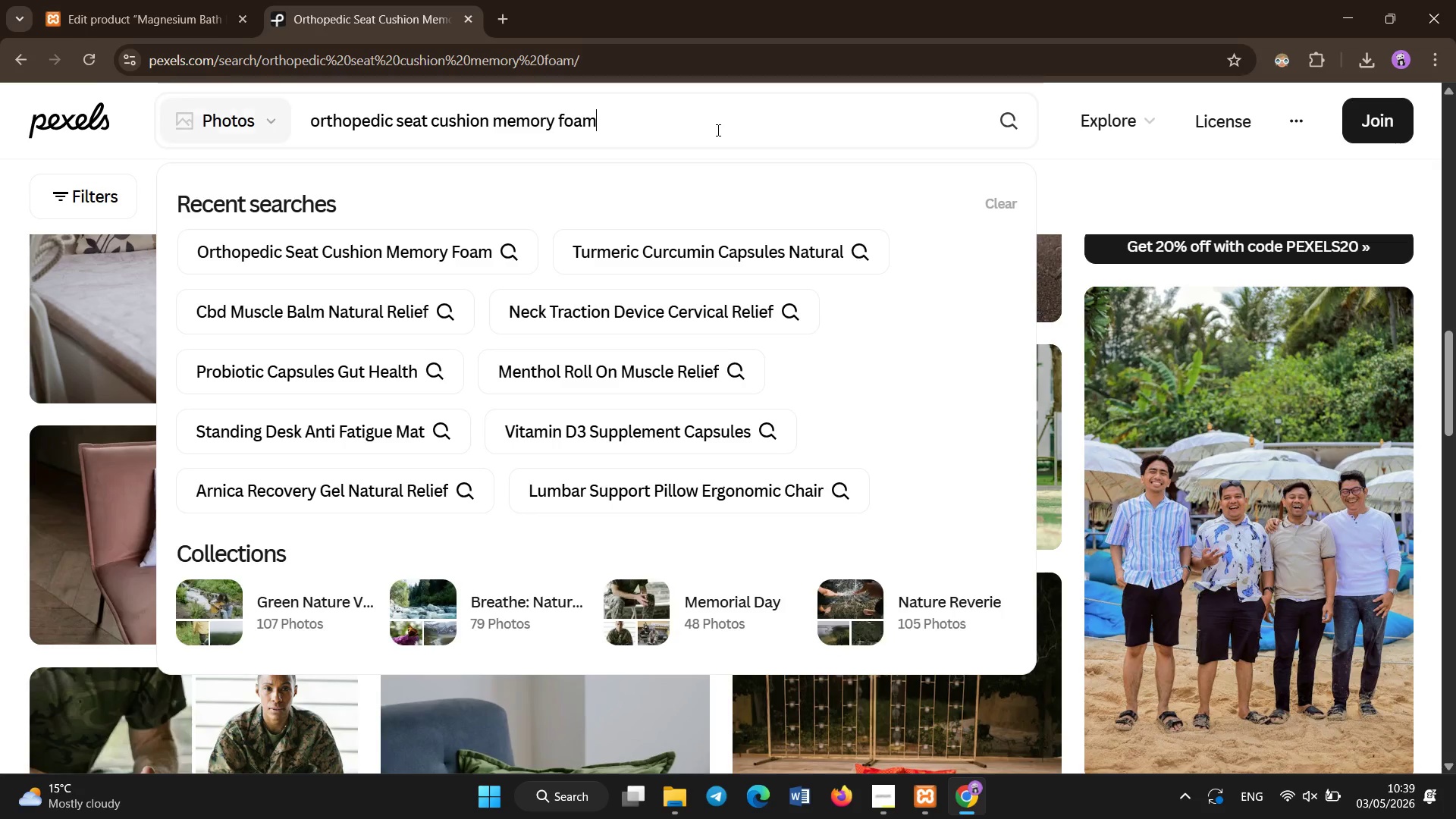 
key(Control+A)
 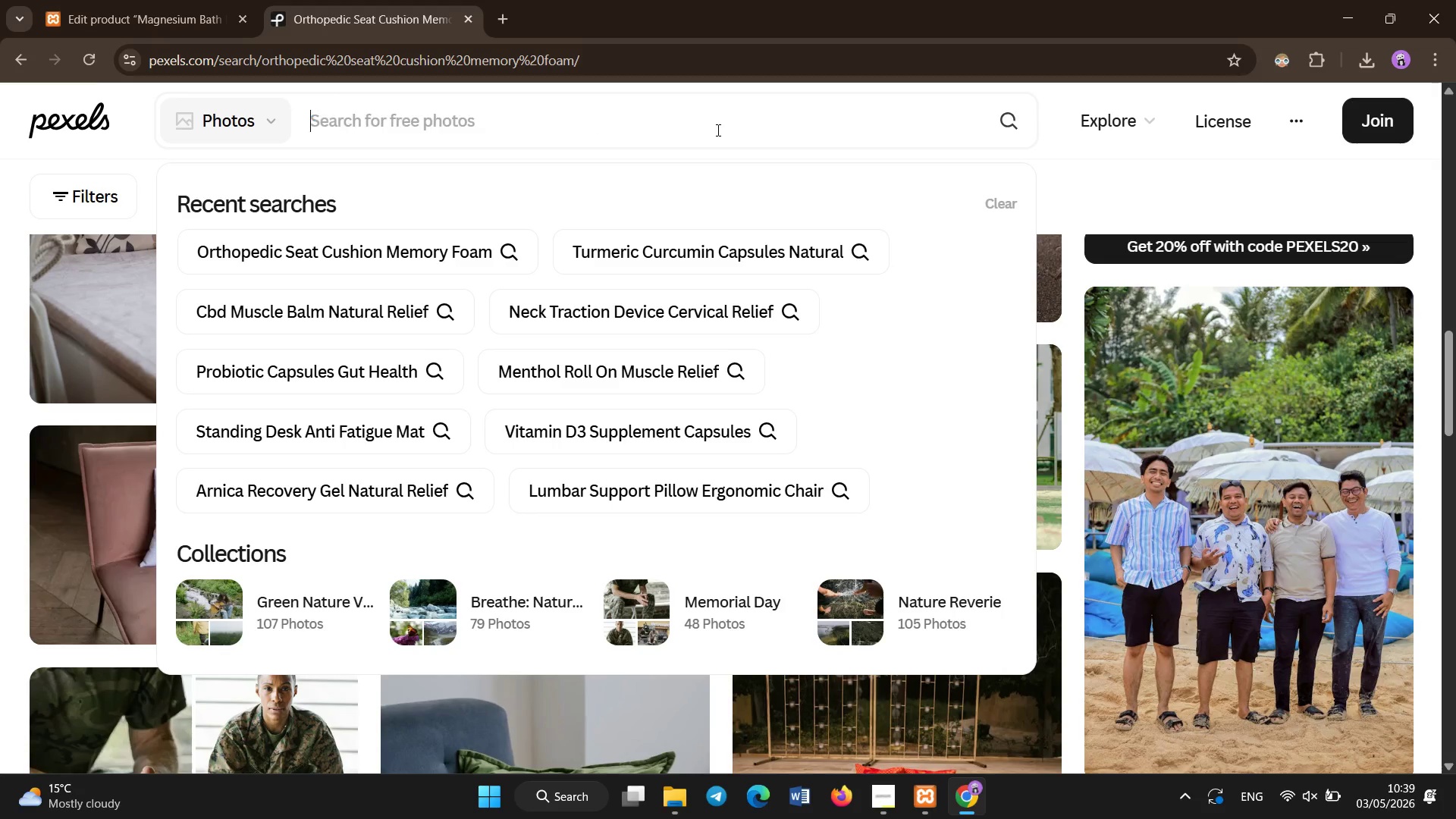 
key(Backspace)
type(magnesium bath flakes relaxation)
 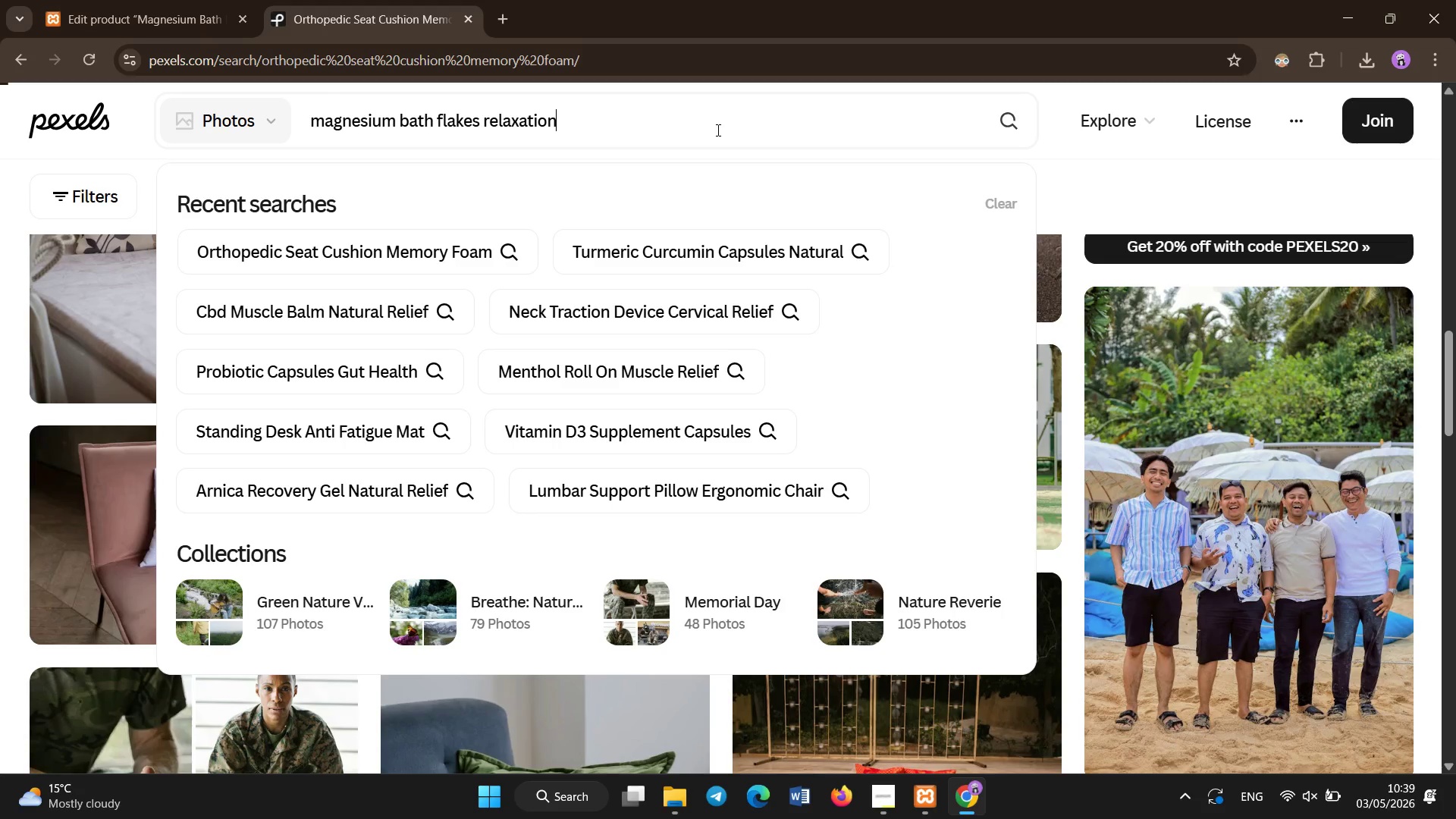 
hold_key(key=Enter, duration=0.31)
 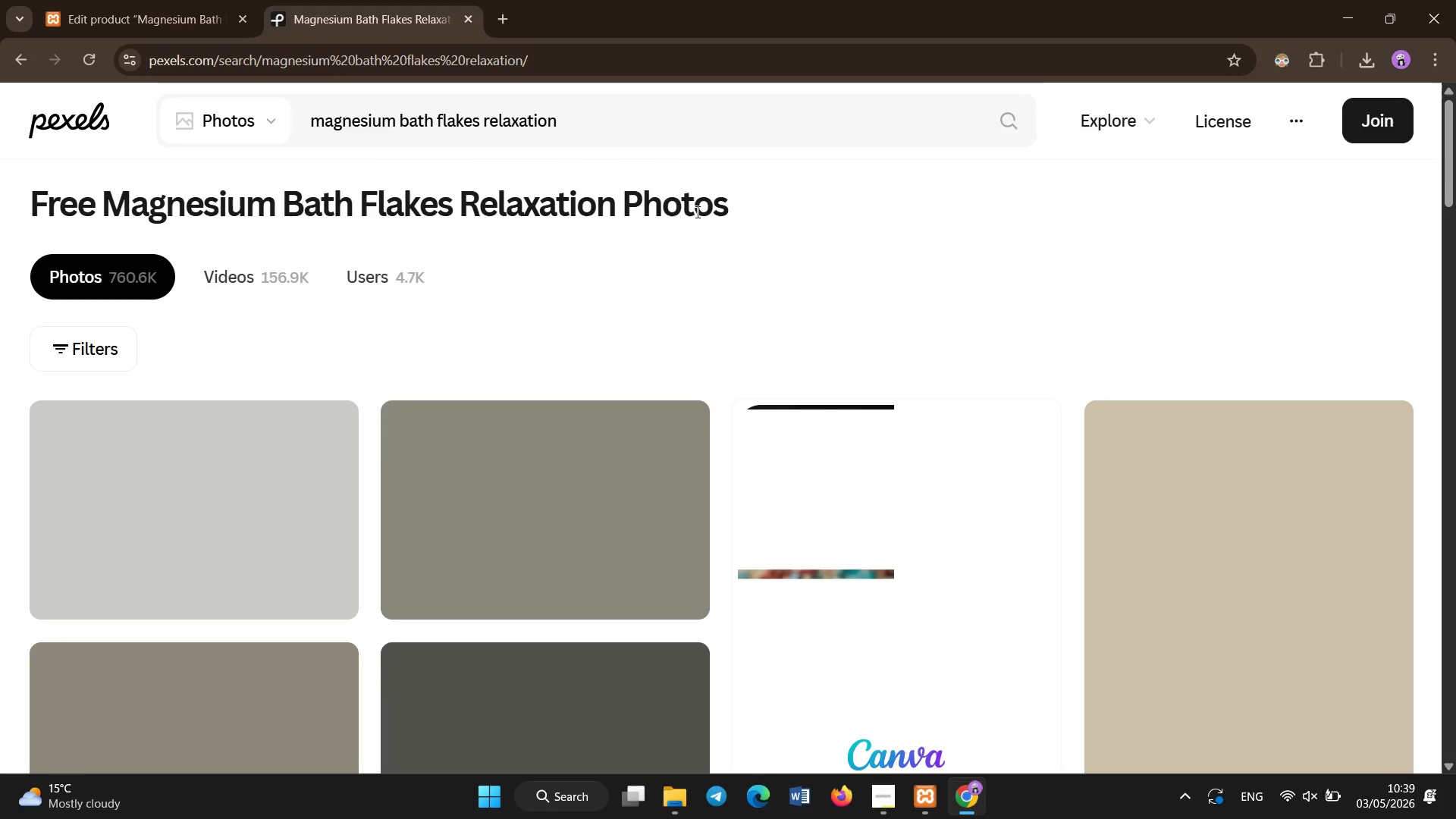 
left_click_drag(start_coordinate=[1447, 176], to_coordinate=[1451, 200])
 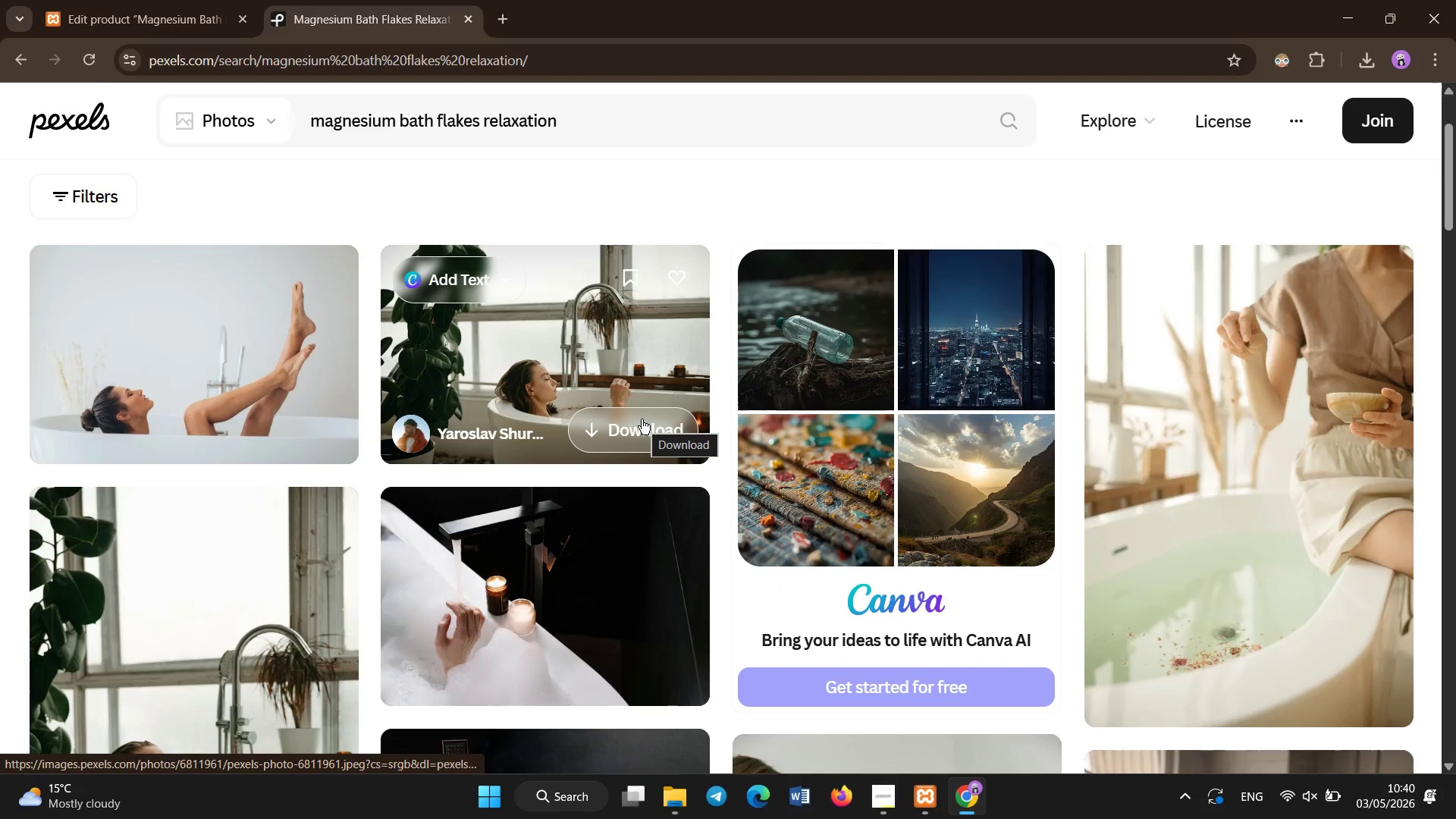 
left_click([642, 419])
 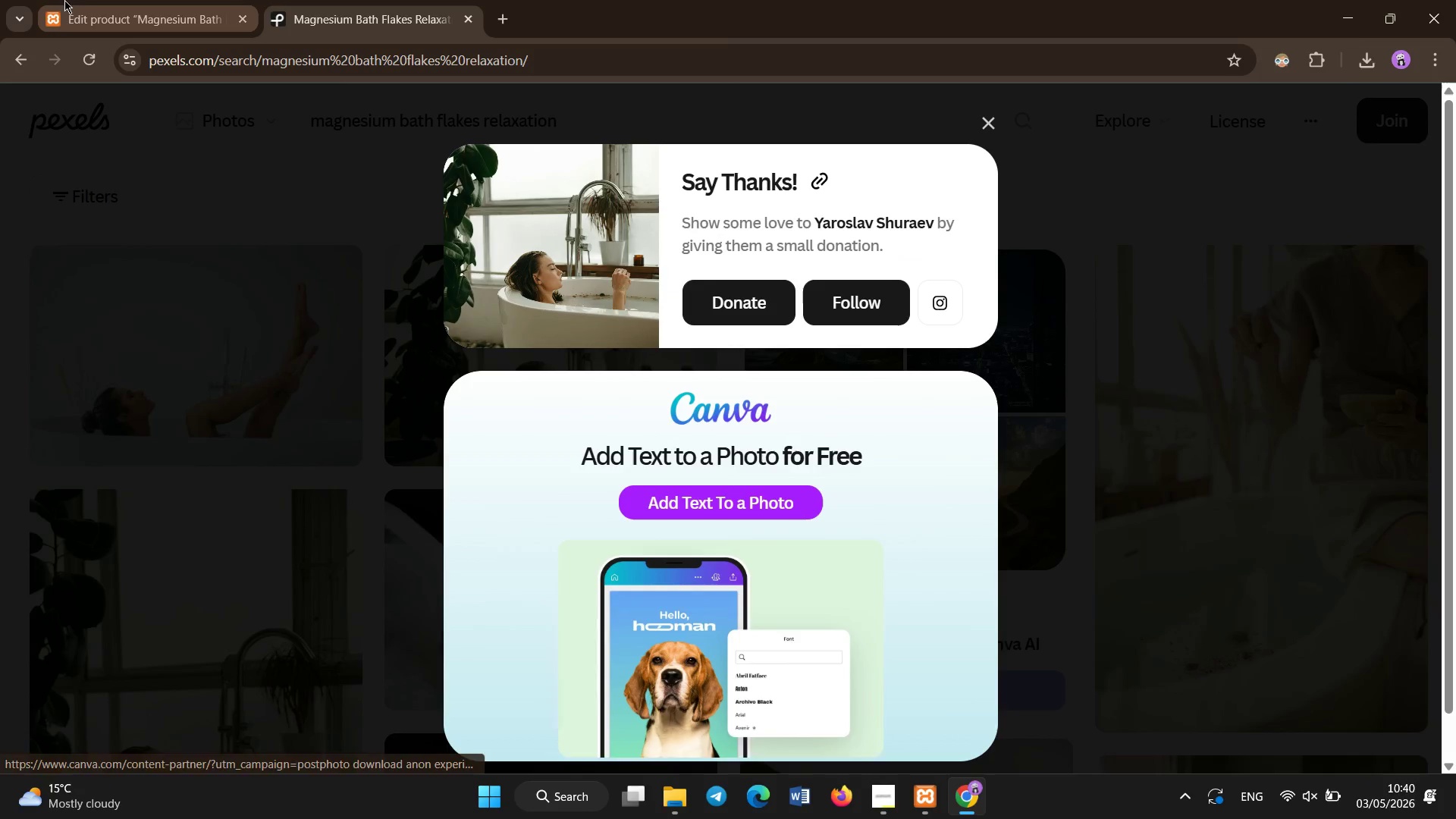 
left_click([80, 0])
 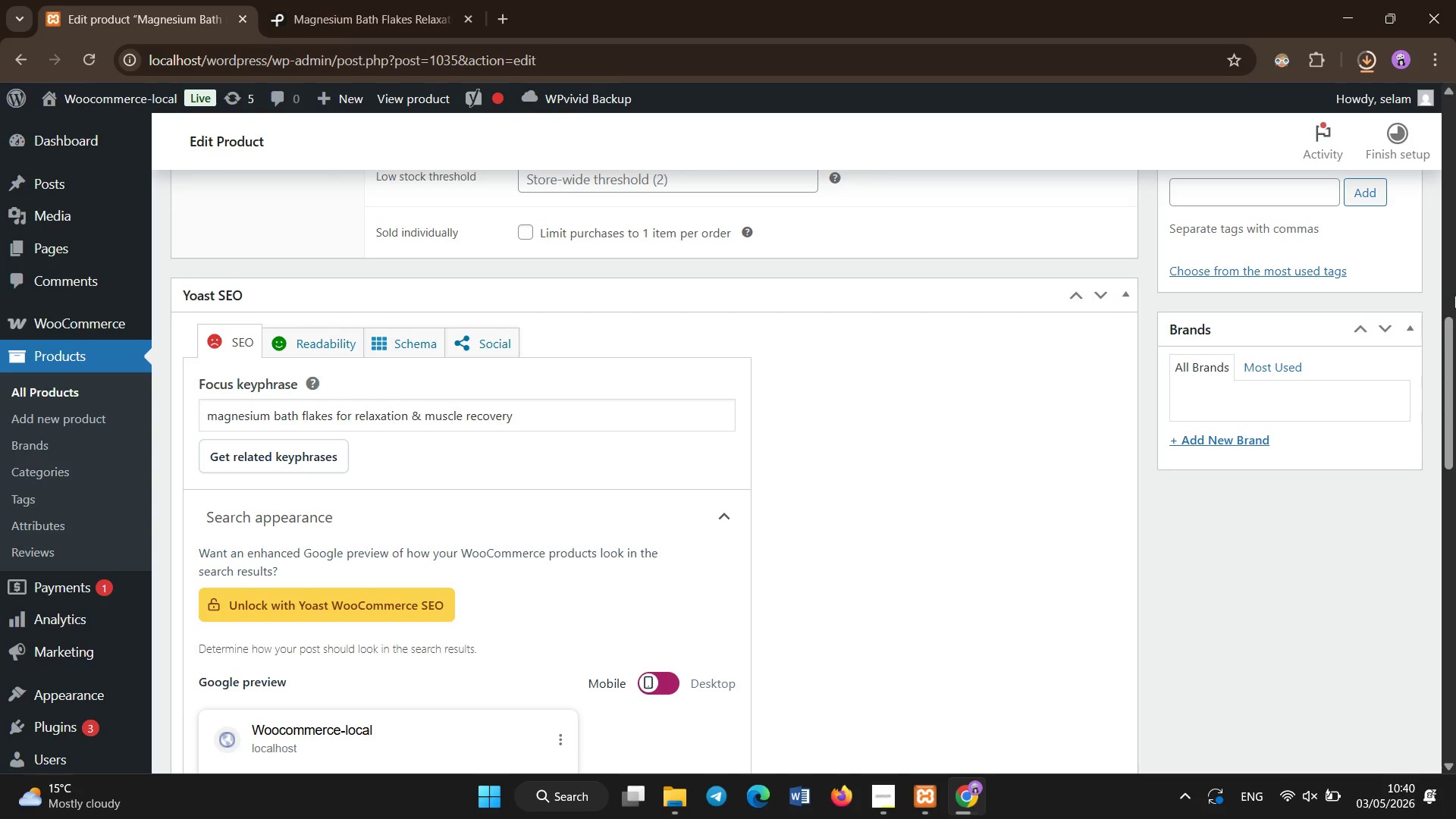 
left_click_drag(start_coordinate=[1454, 369], to_coordinate=[1455, 163])
 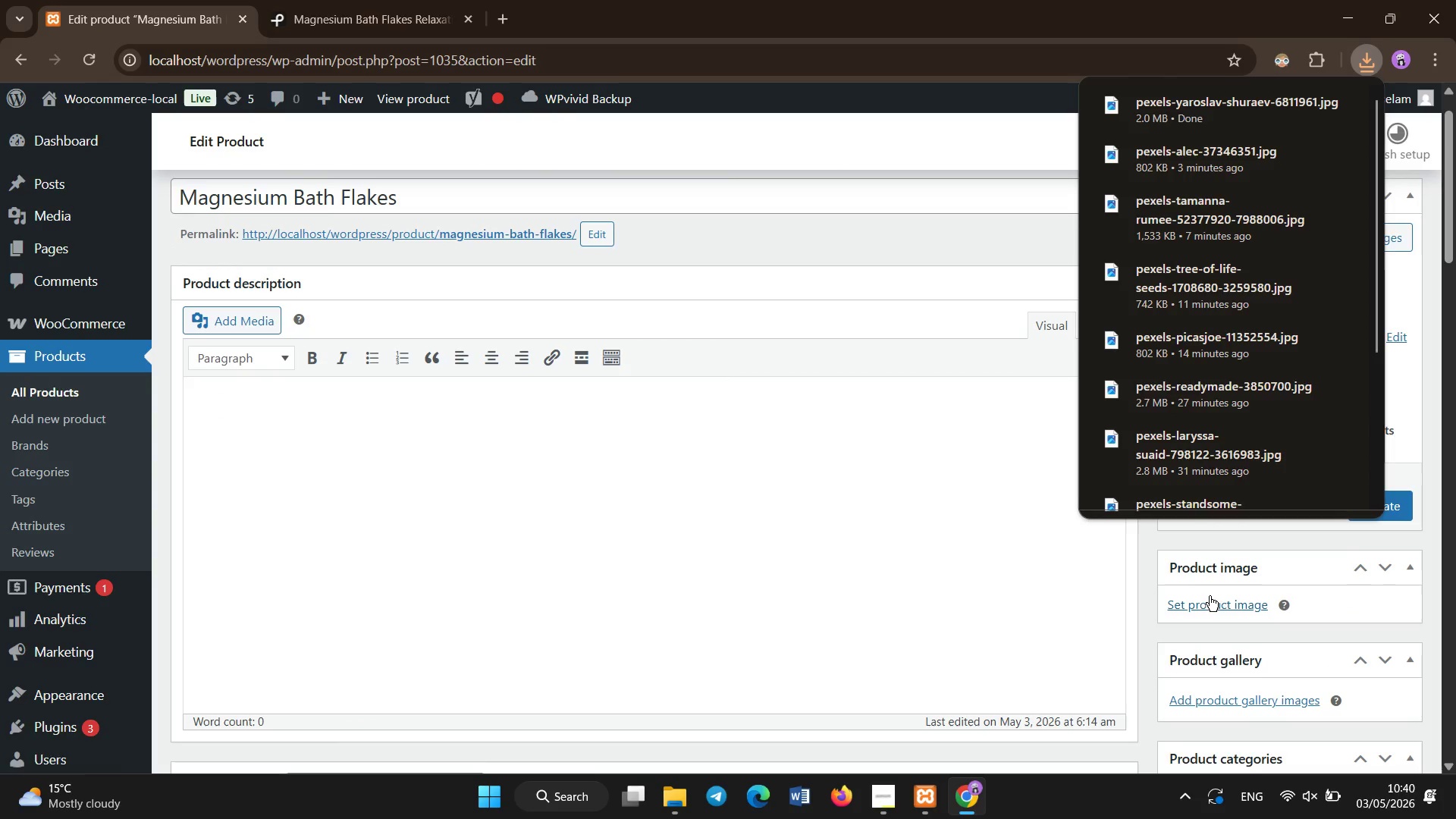 
left_click([1214, 606])
 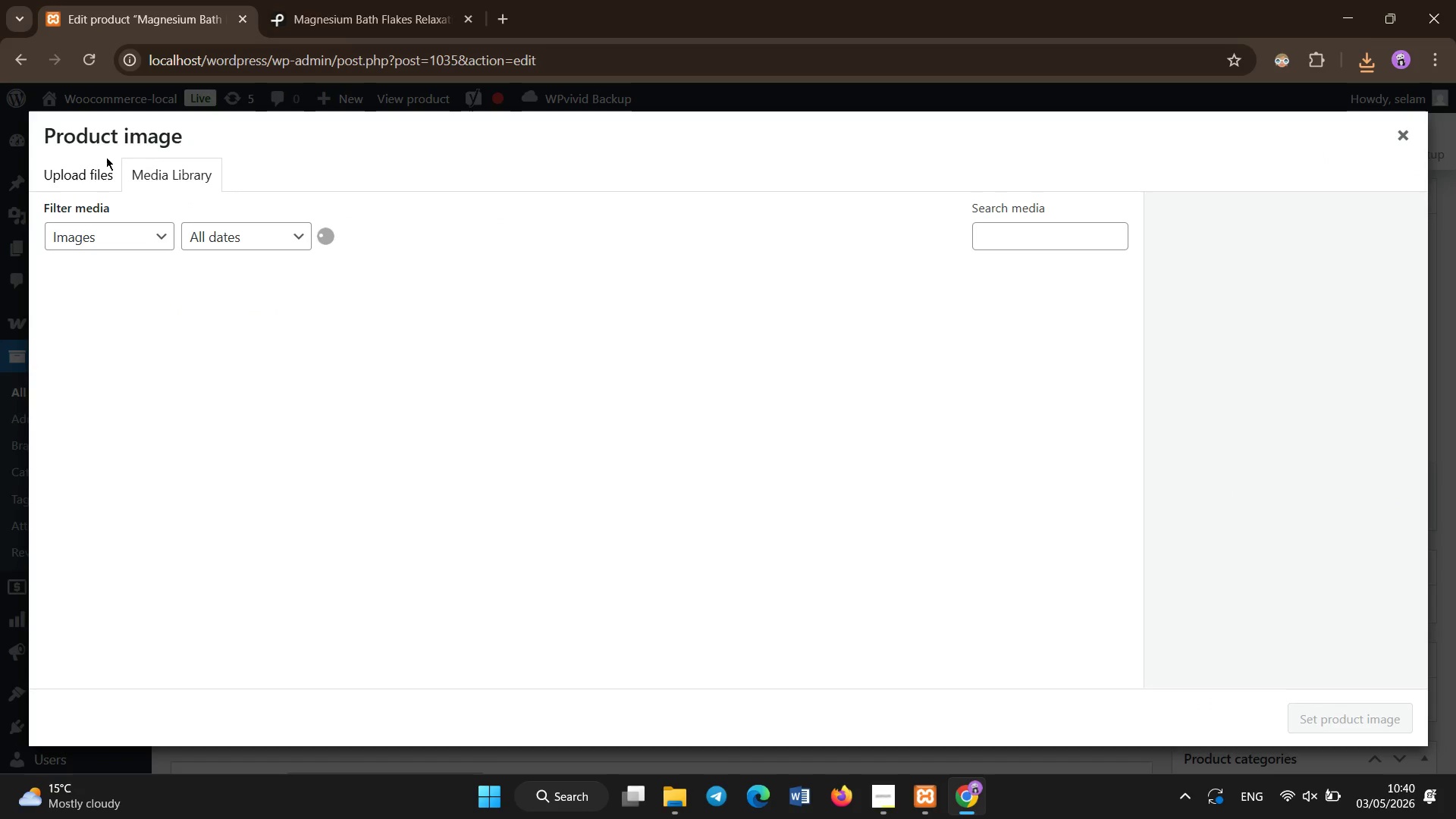 
double_click([102, 172])
 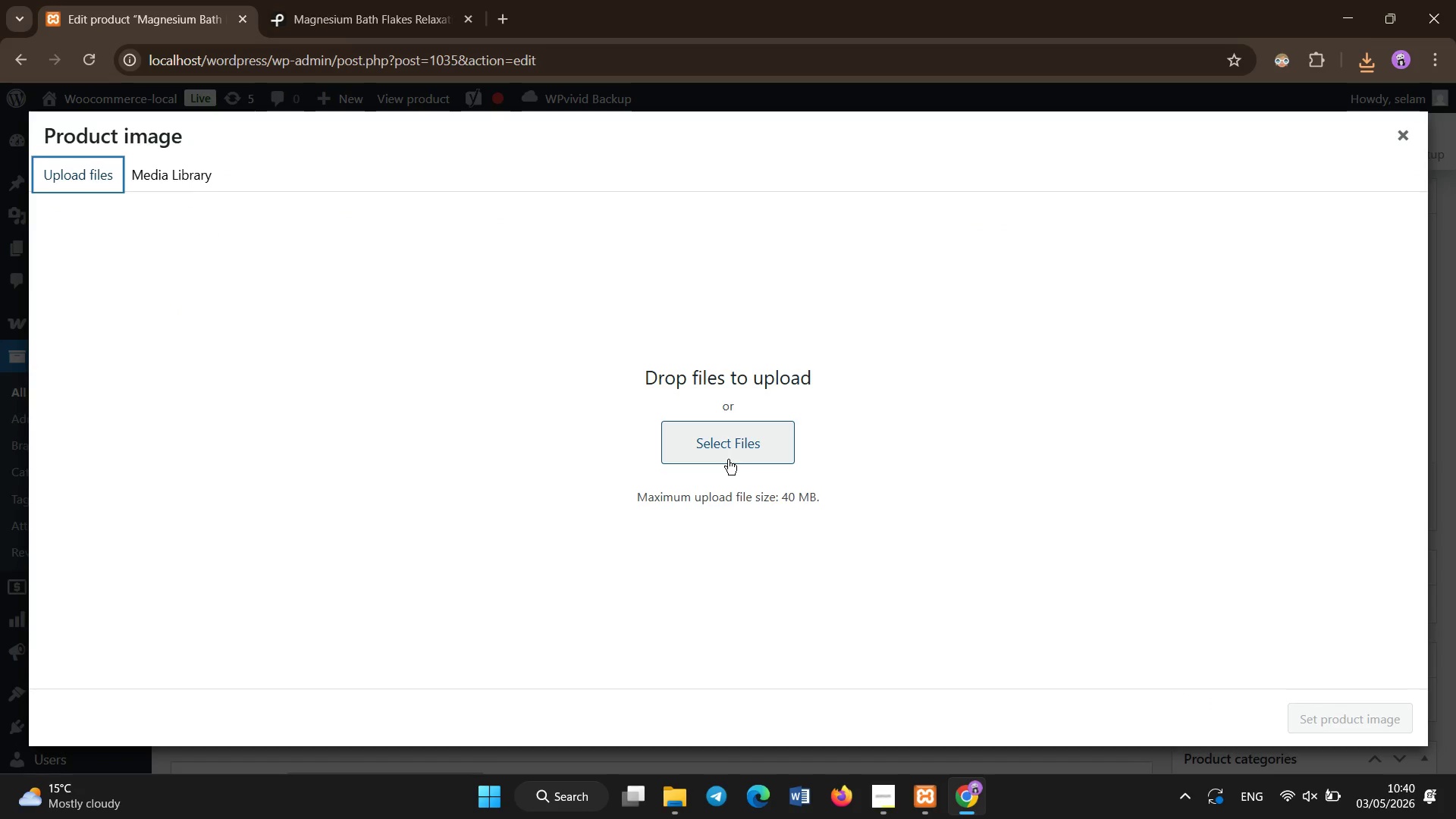 
left_click([725, 457])
 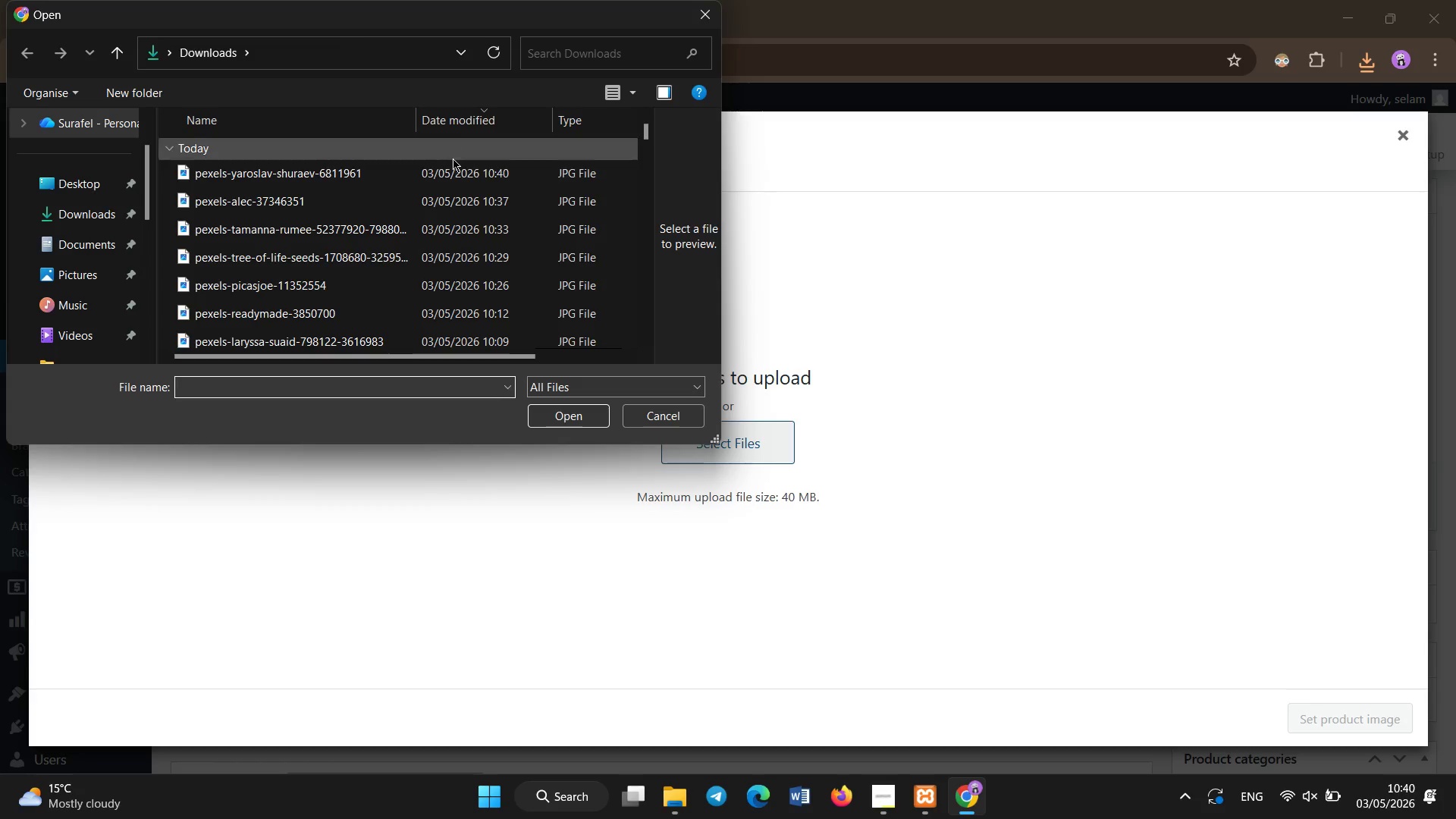 
double_click([452, 164])
 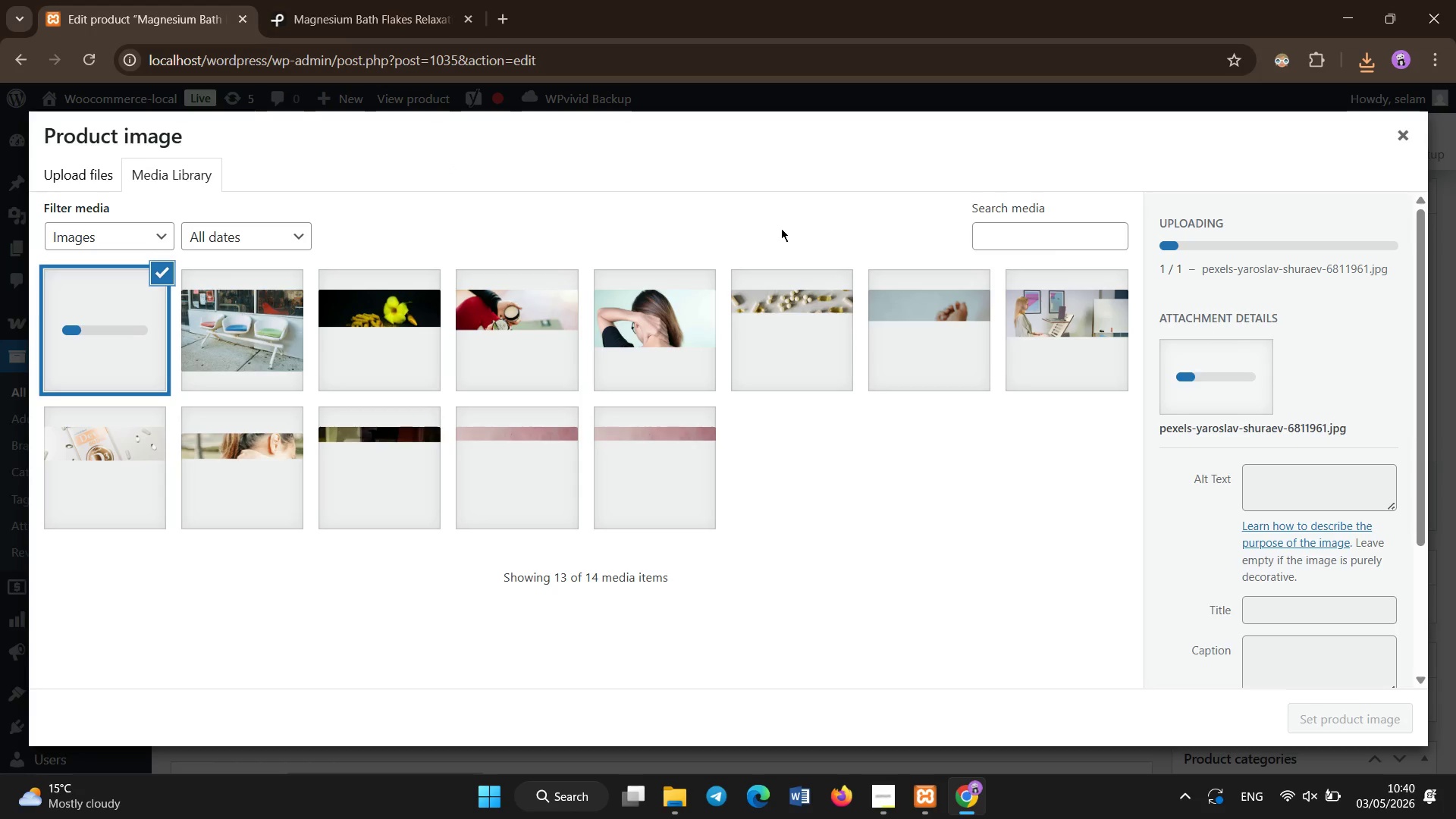 
left_click([1279, 497])
 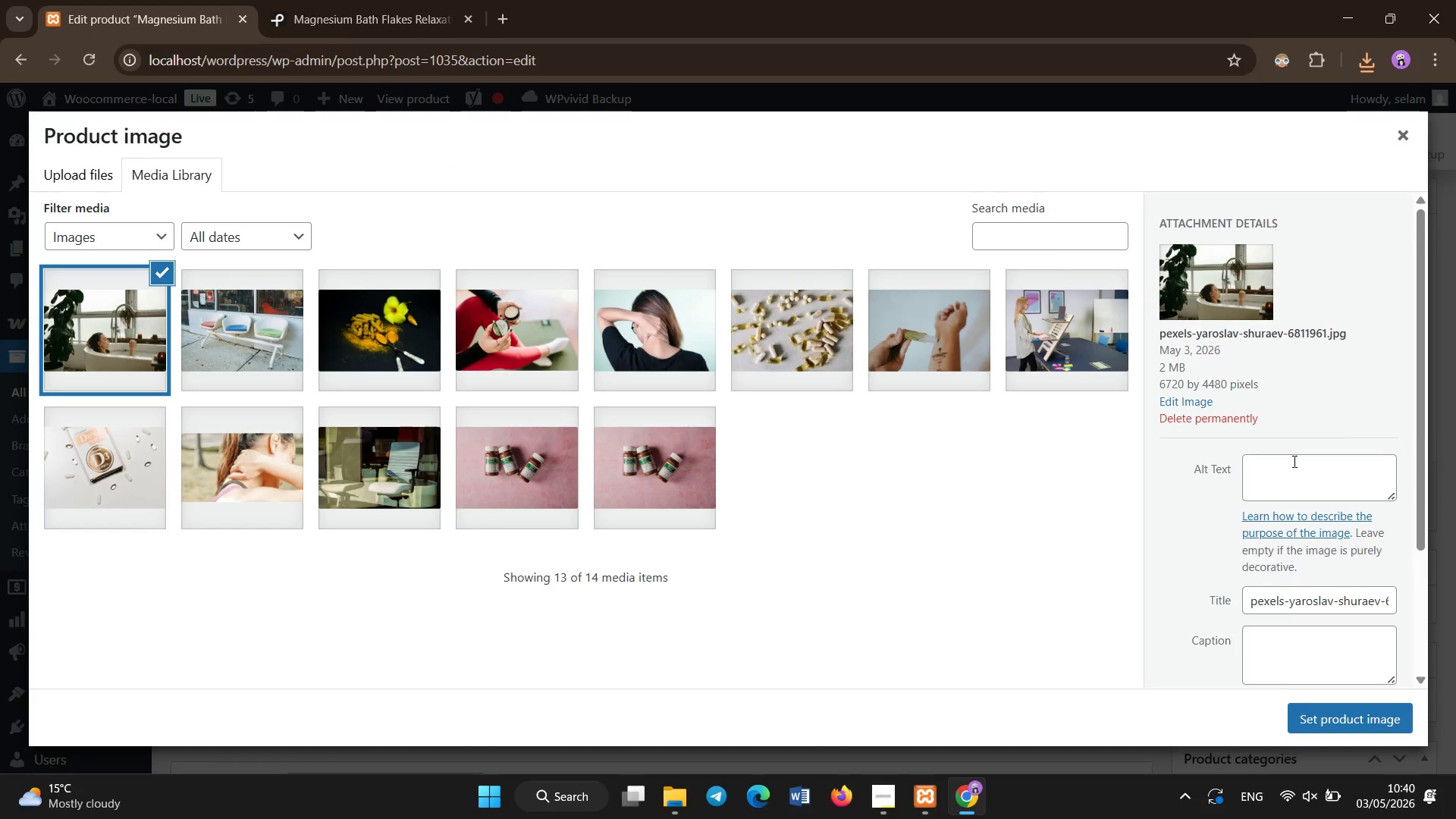 
left_click([1294, 462])
 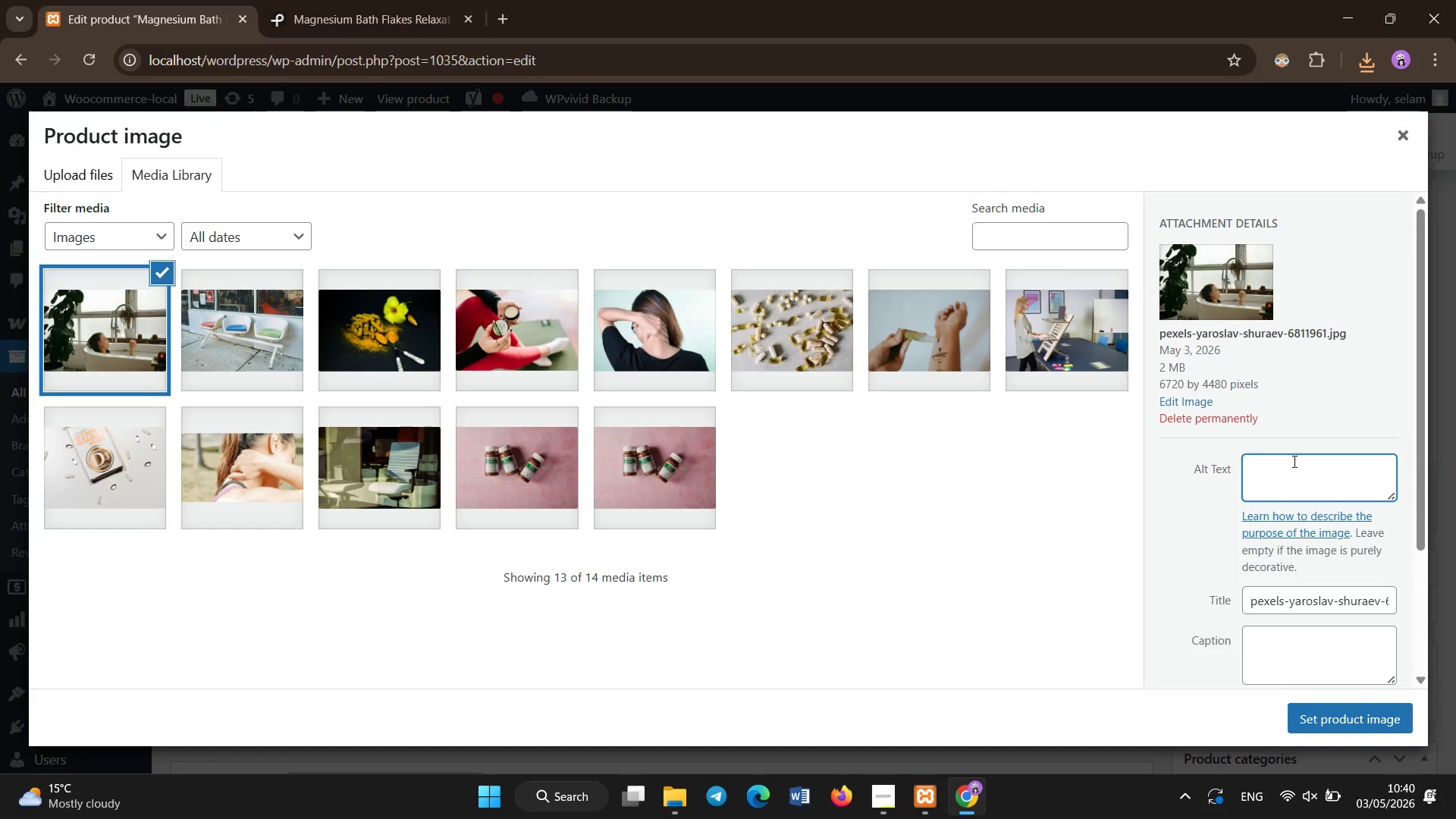 
type(Mage)
key(Backspace)
type(nesium bath flakes for muscle relaxation and stress relief)
 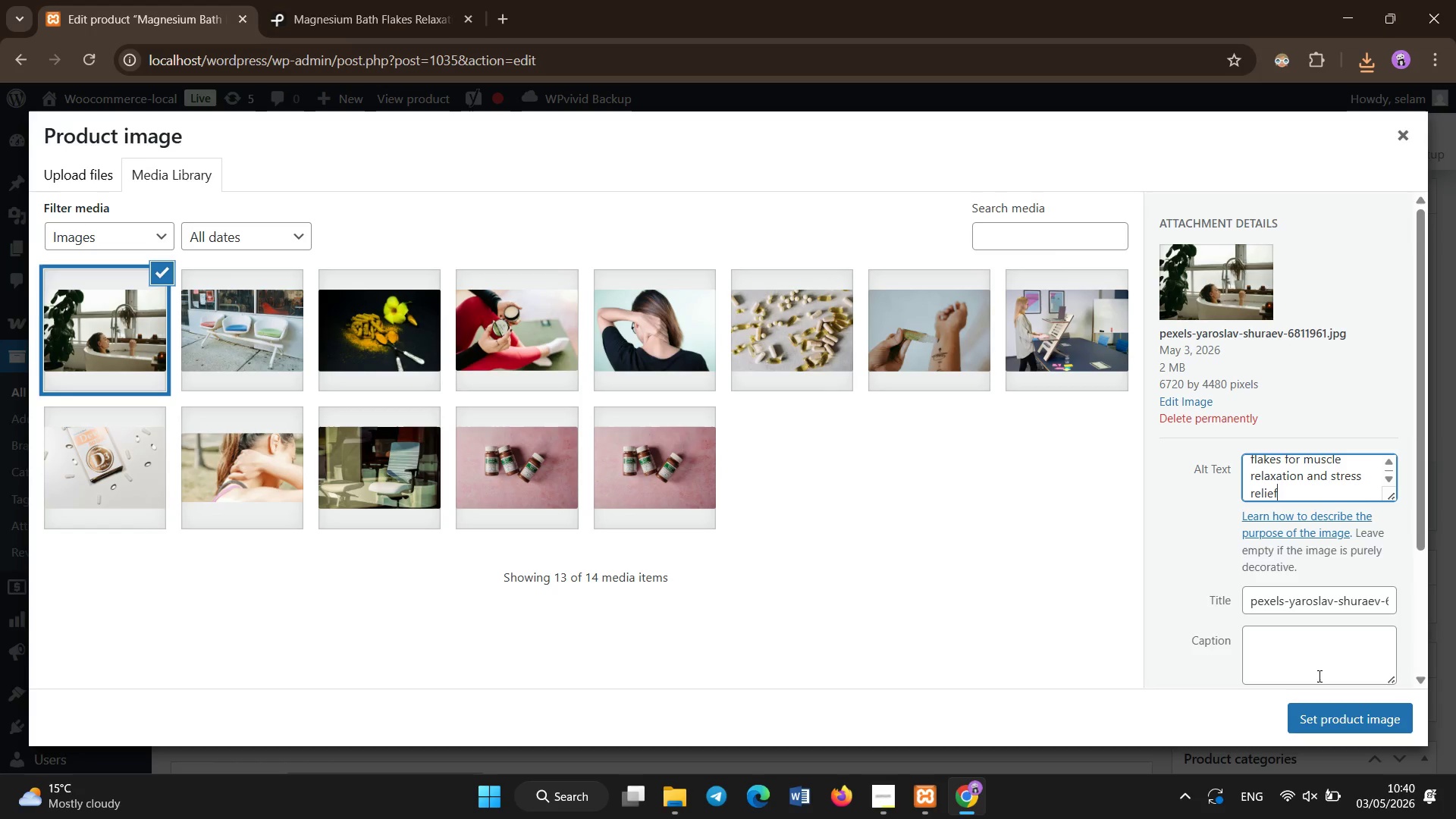 
left_click([1324, 705])
 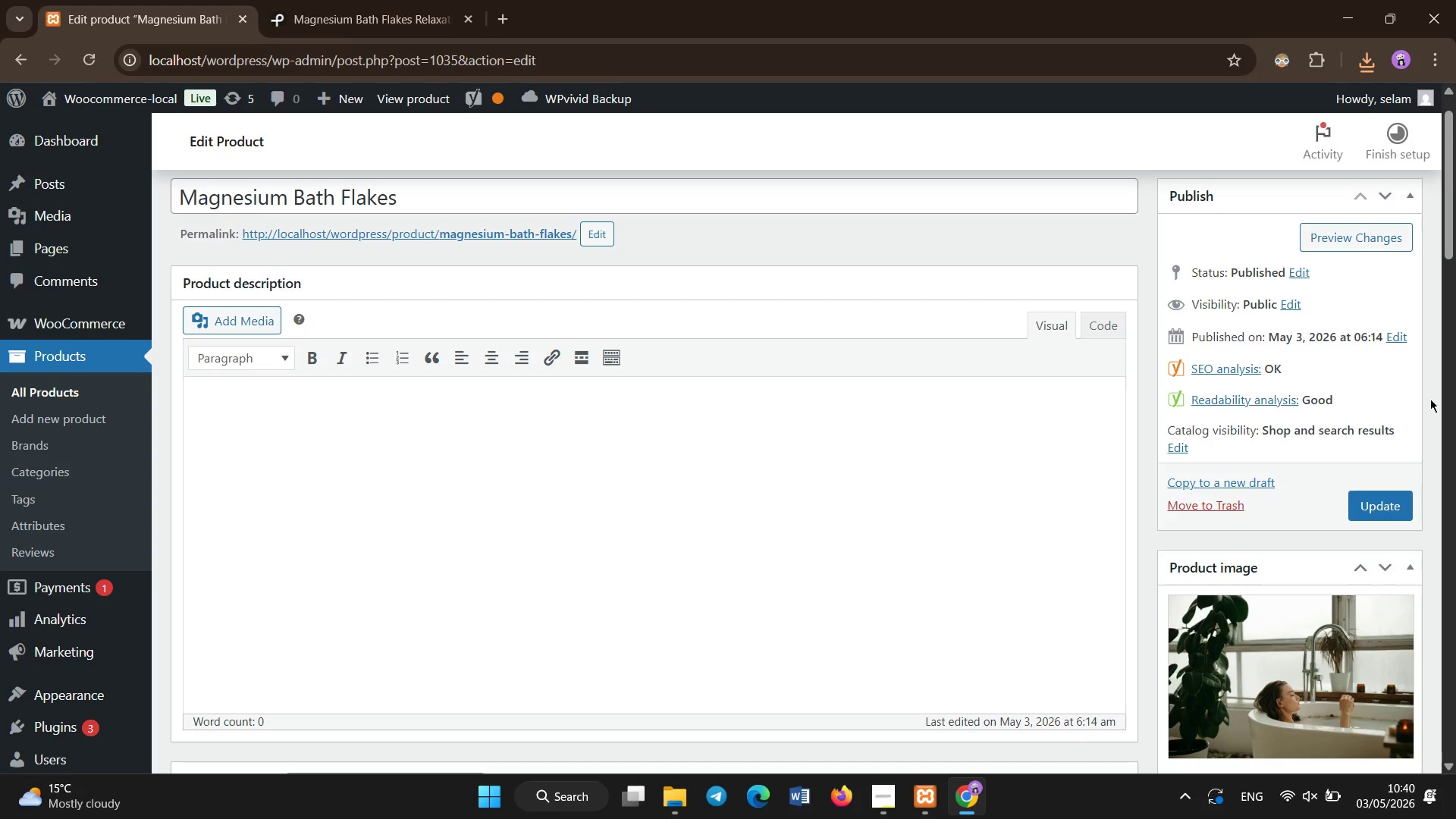 
wait(5.23)
 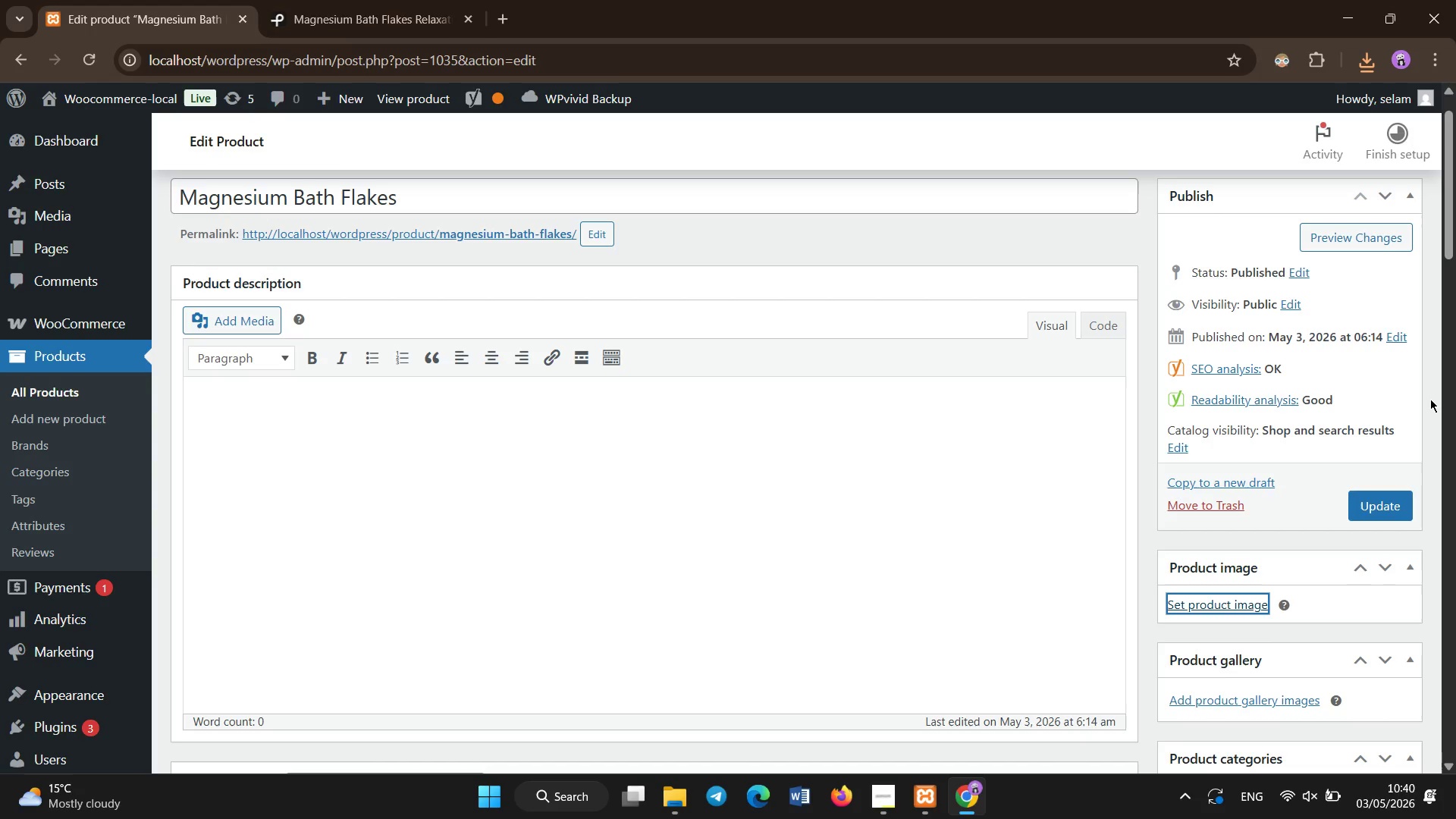 
scroll: coordinate [566, 435], scroll_direction: down, amount: 4.0
 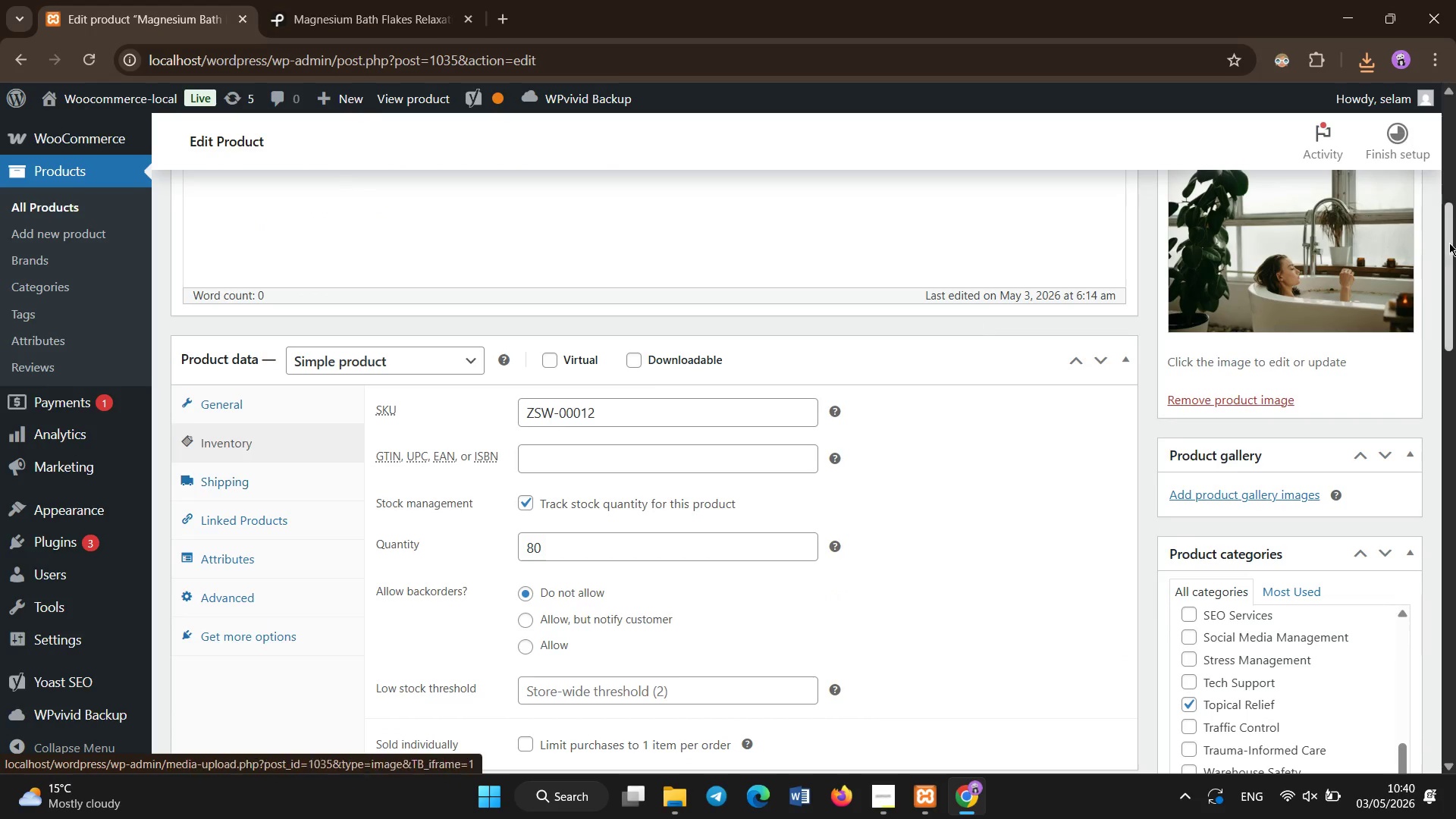 
left_click_drag(start_coordinate=[1451, 261], to_coordinate=[1455, 111])
 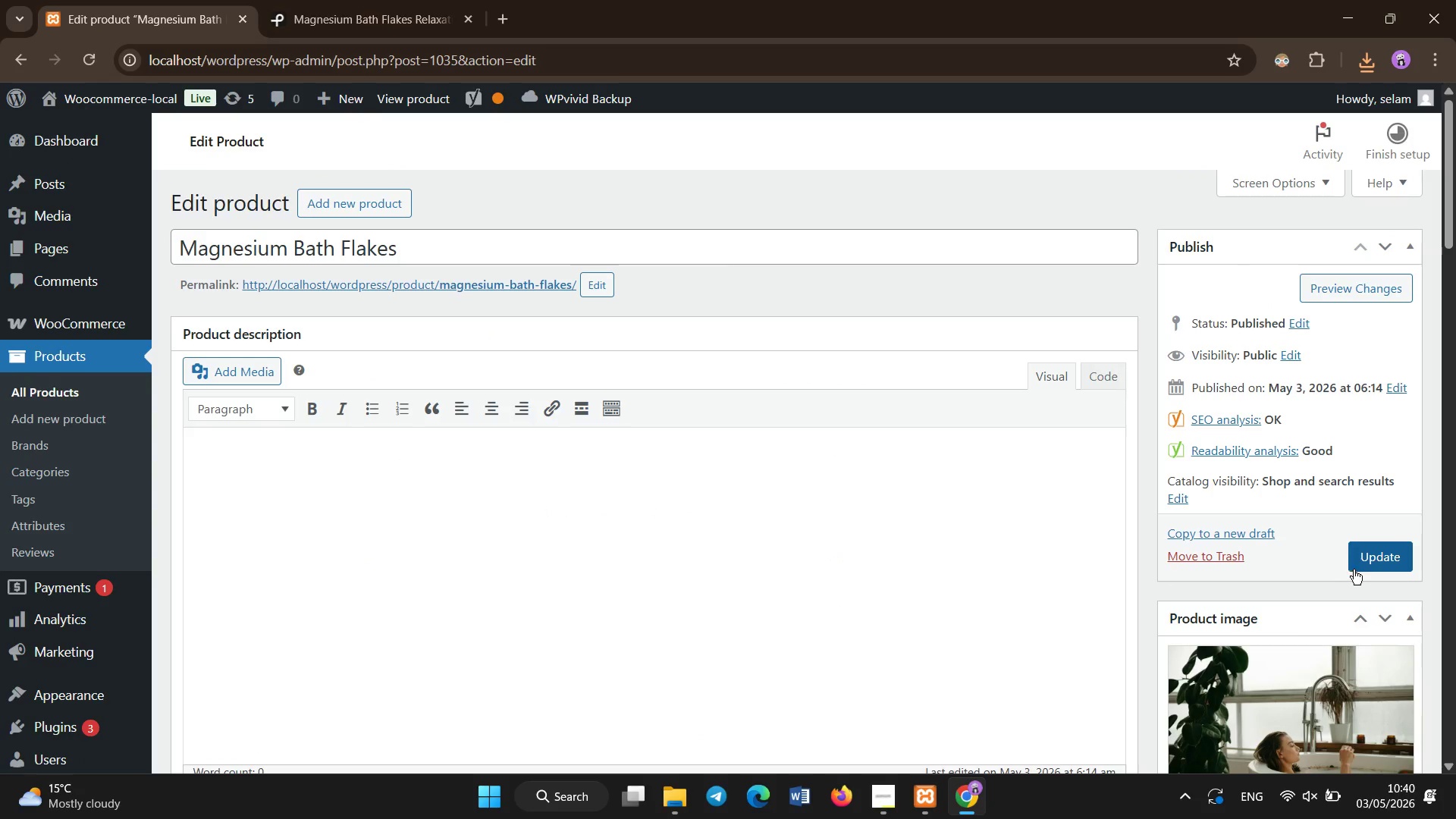 
left_click([1363, 569])
 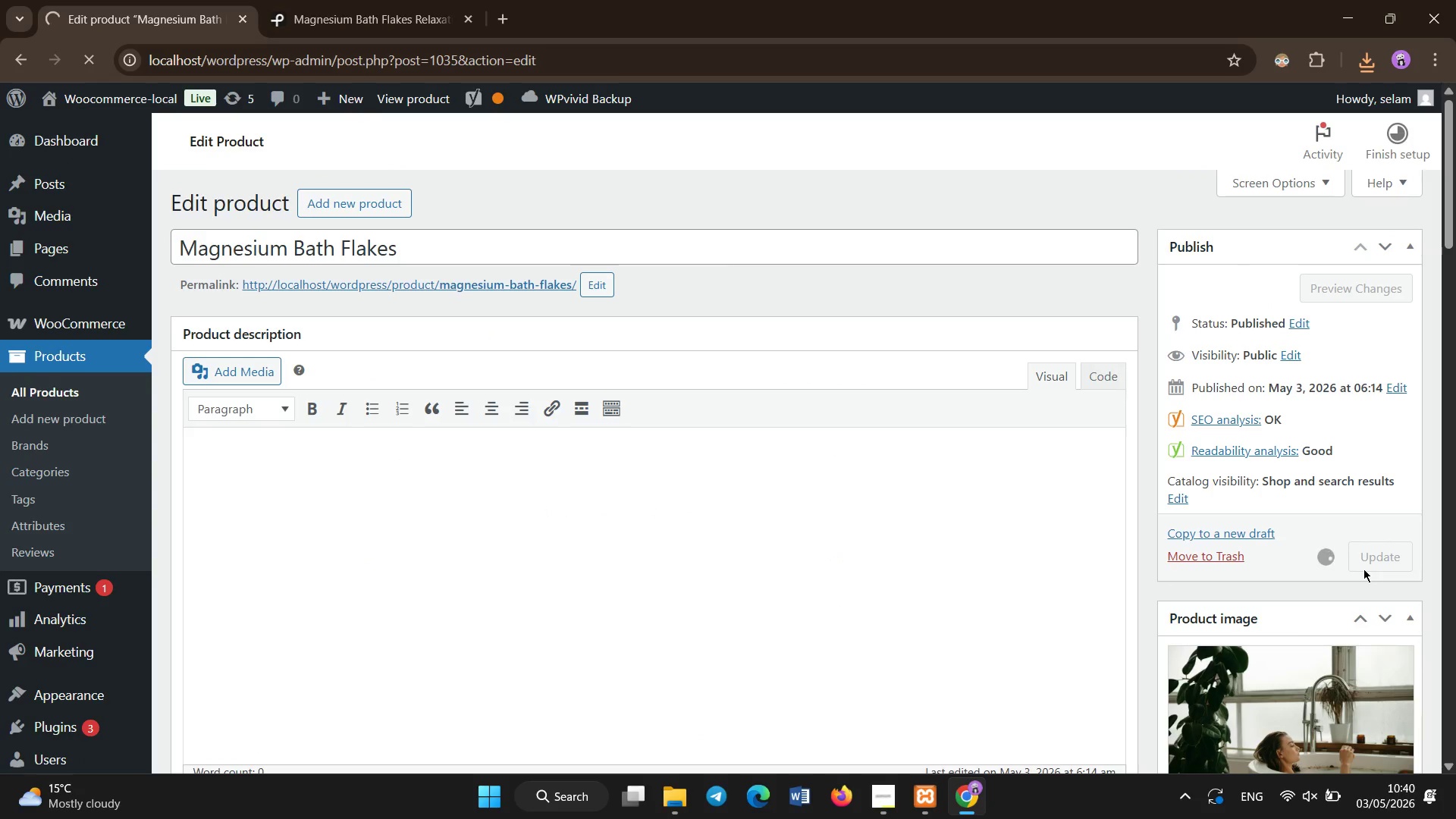 
wait(10.84)
 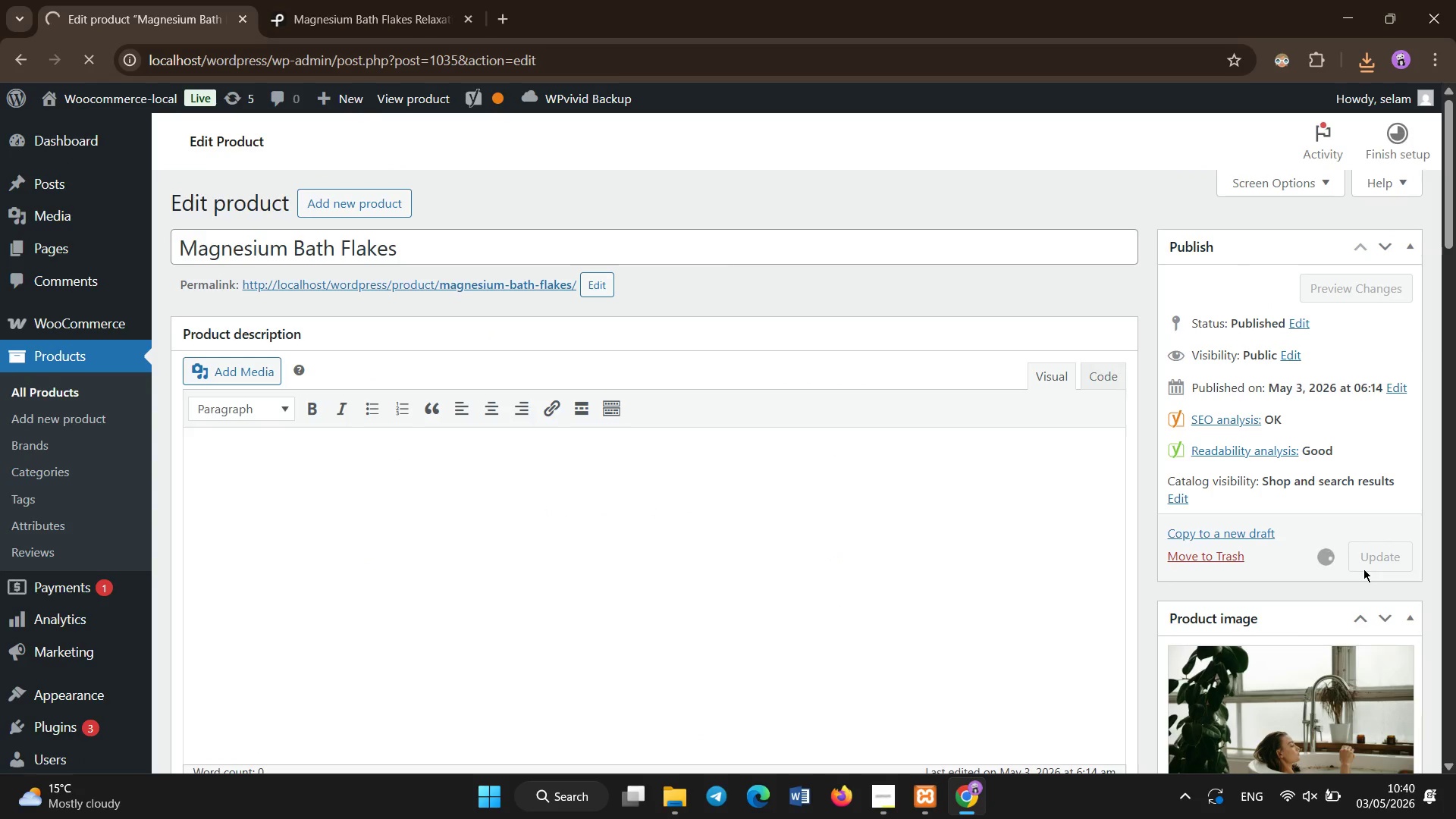 
left_click([21, 388])
 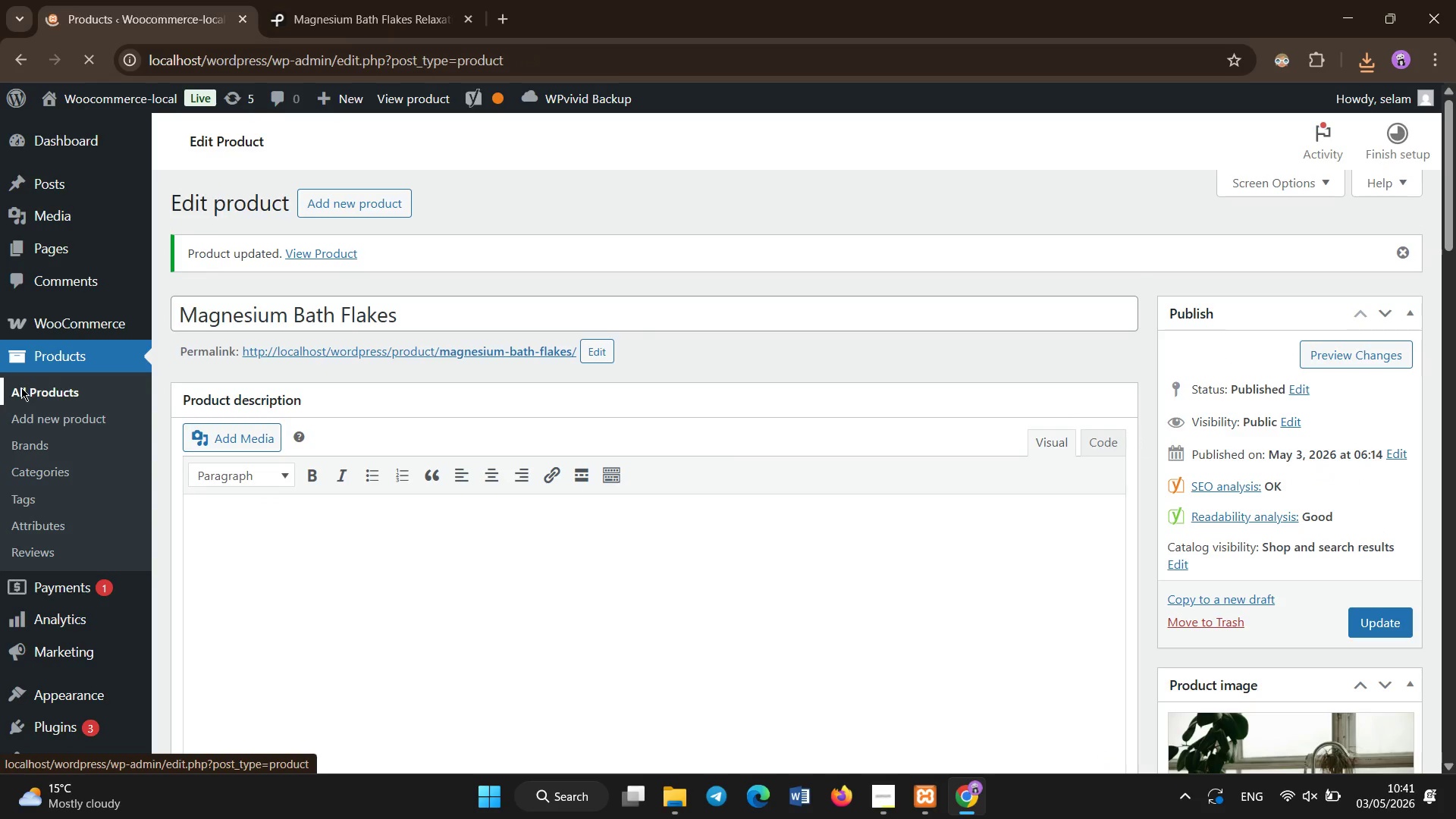 
wait(7.47)
 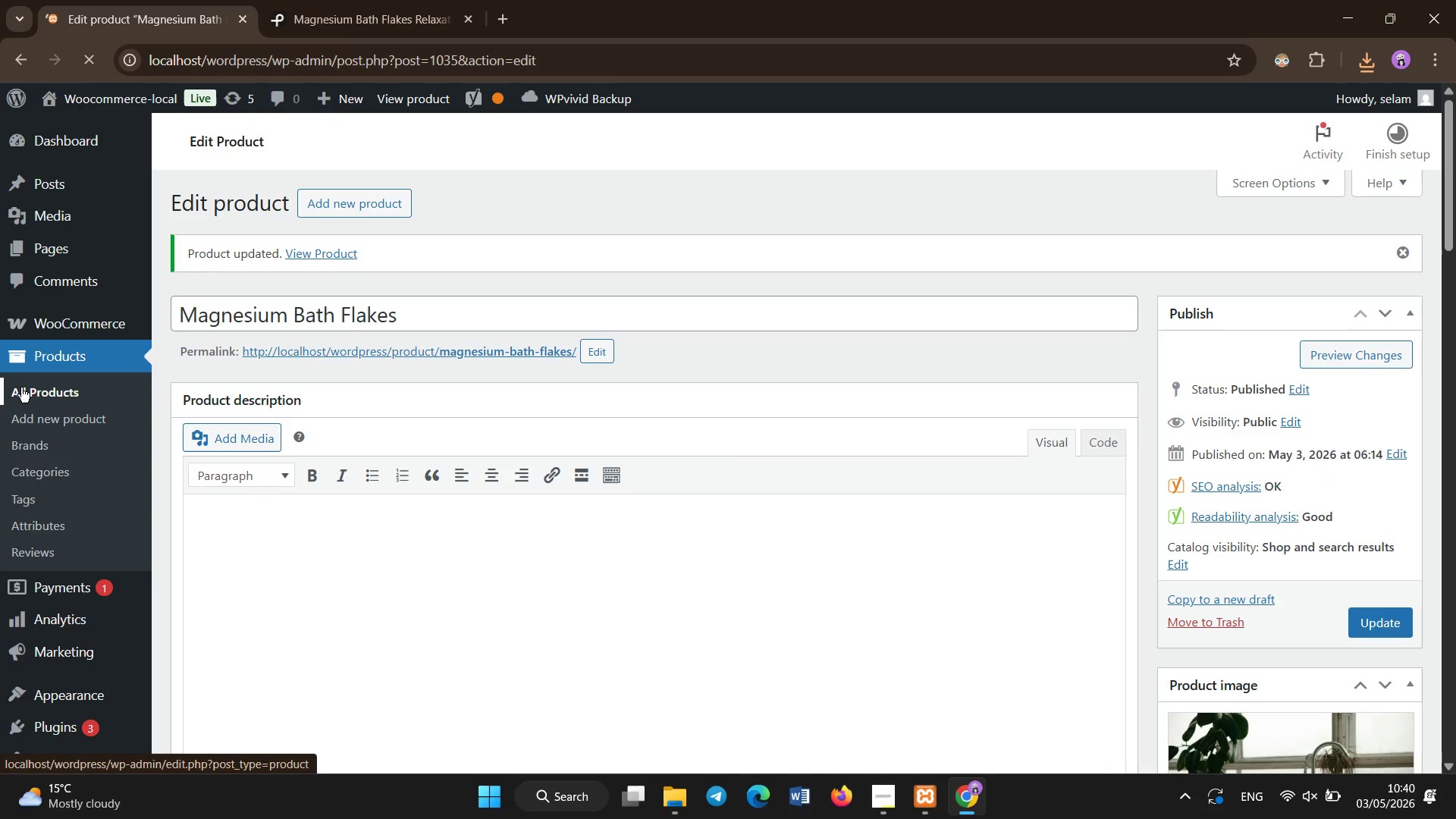 
scroll: coordinate [555, 439], scroll_direction: down, amount: 3.0
 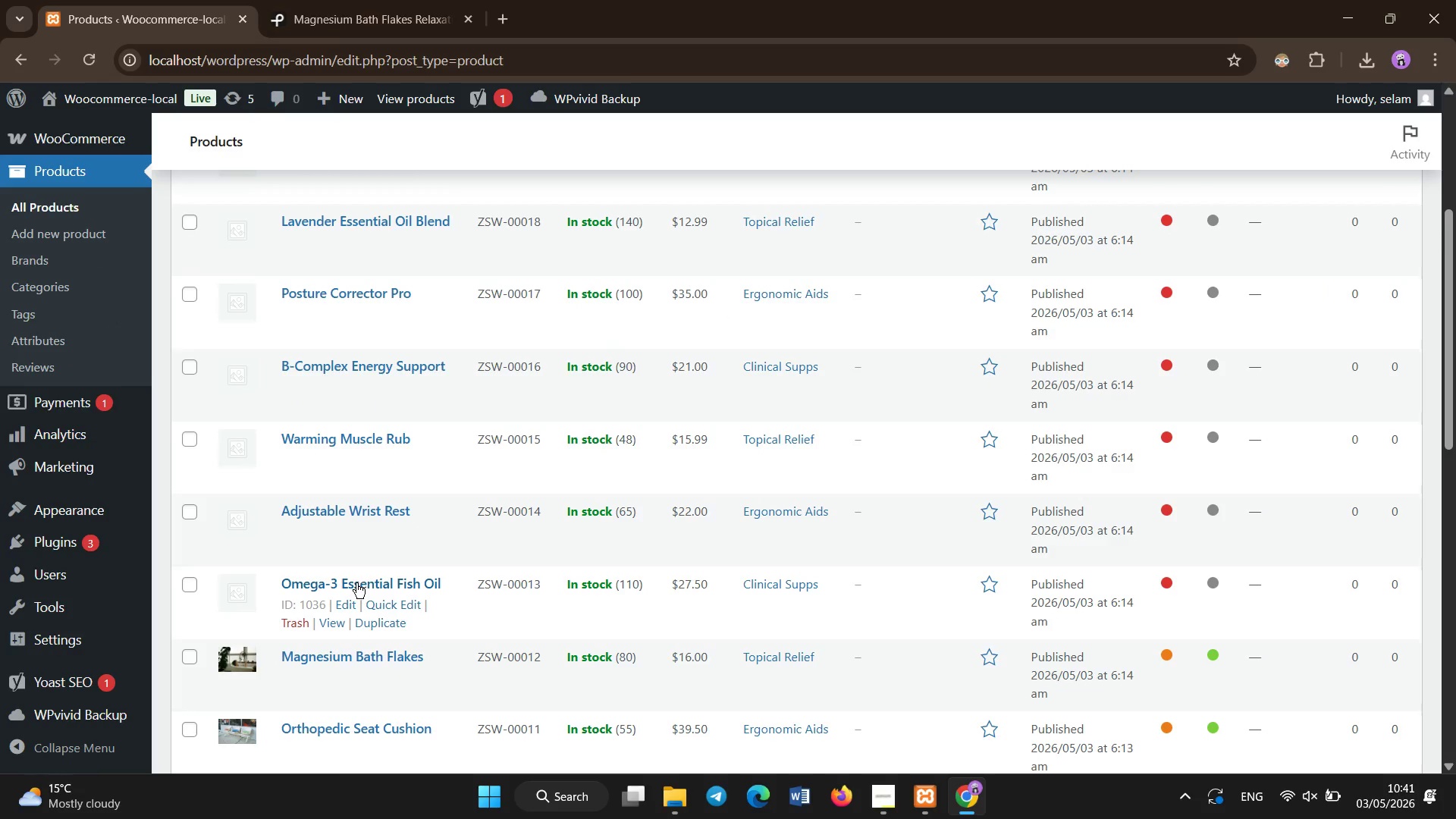 
left_click([356, 583])
 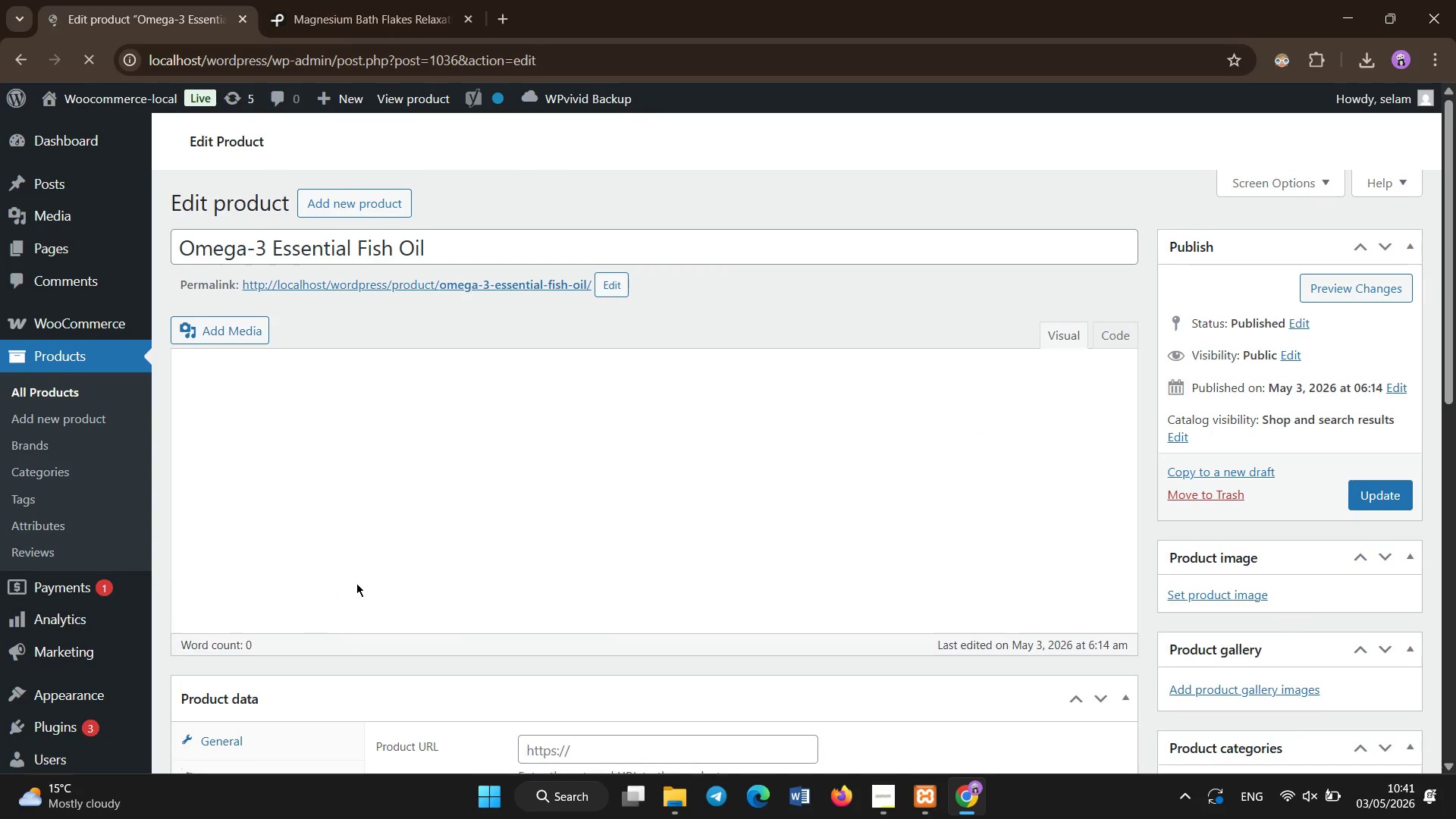 
wait(7.5)
 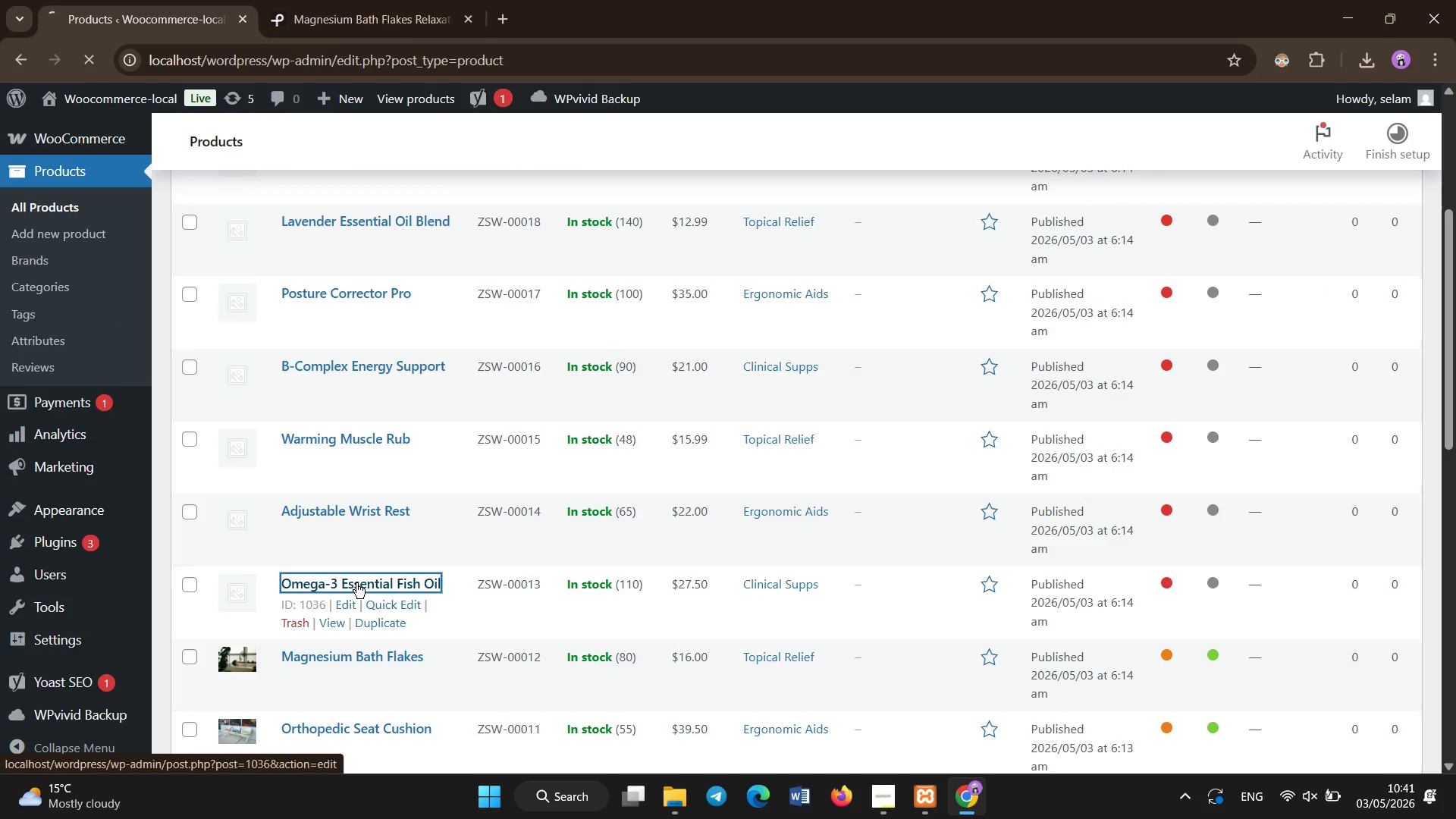 
scroll: coordinate [432, 519], scroll_direction: down, amount: 7.0
 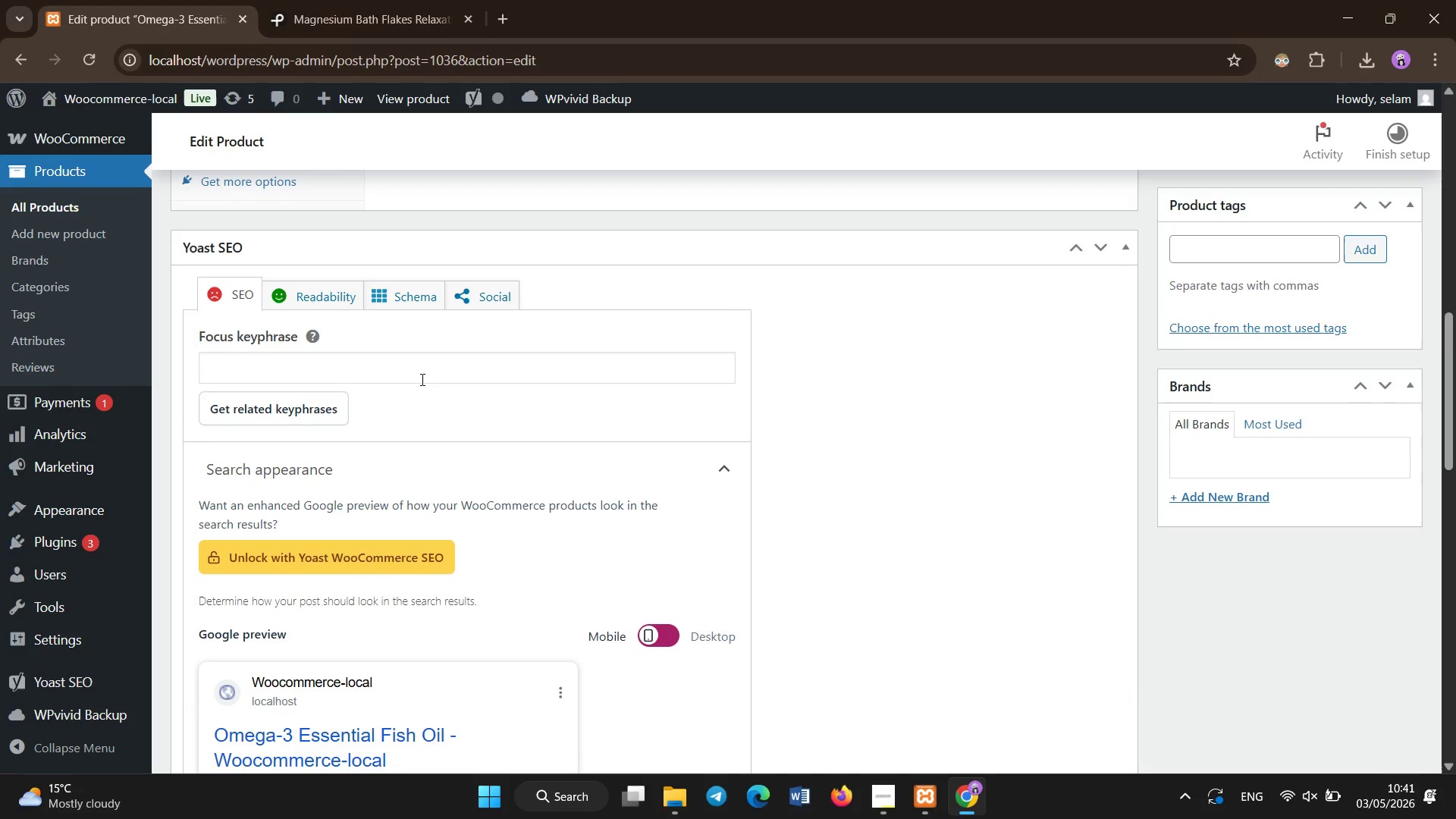 
left_click([419, 375])
 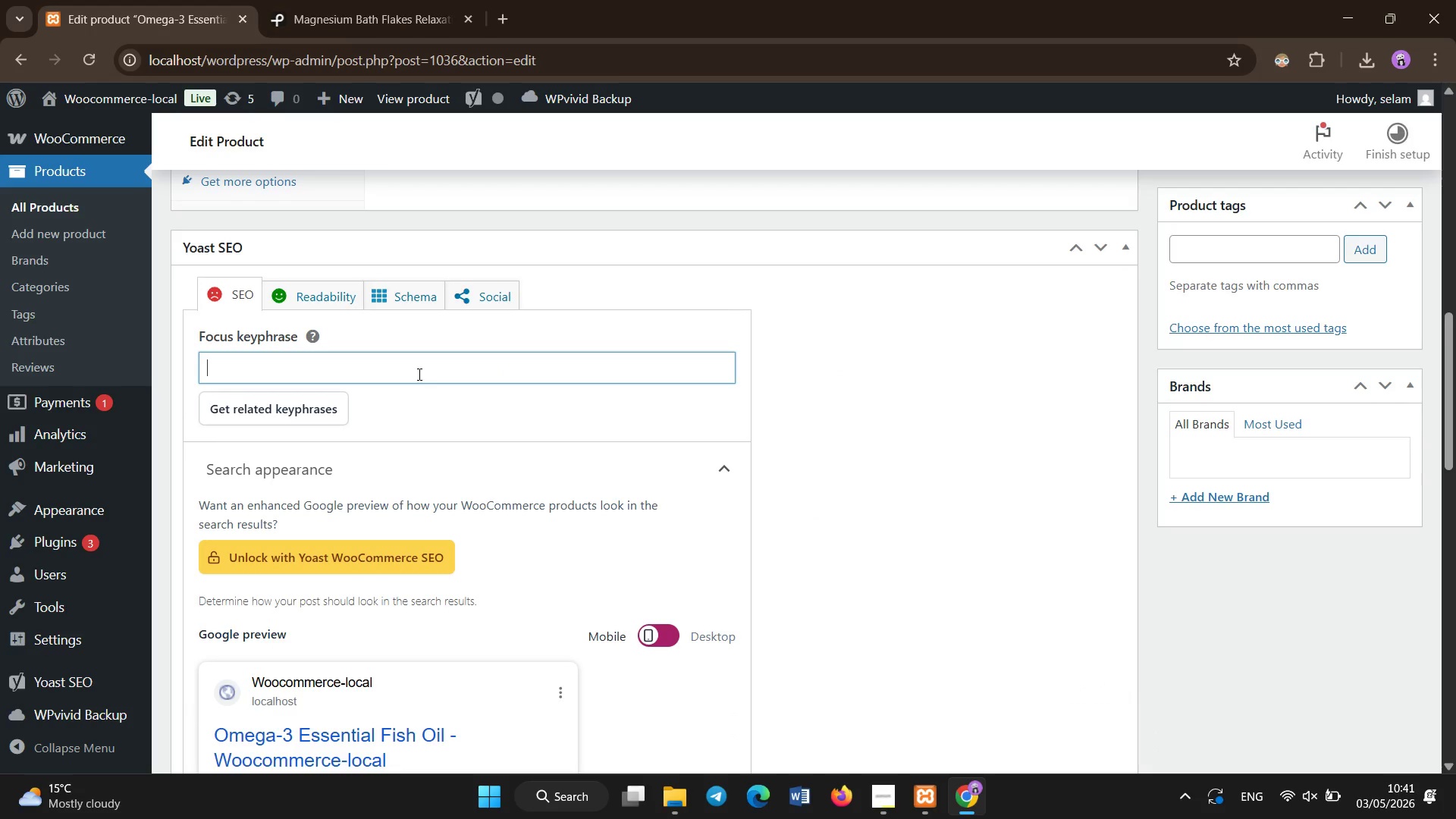 
type(omega-3 fish oil for heart )
 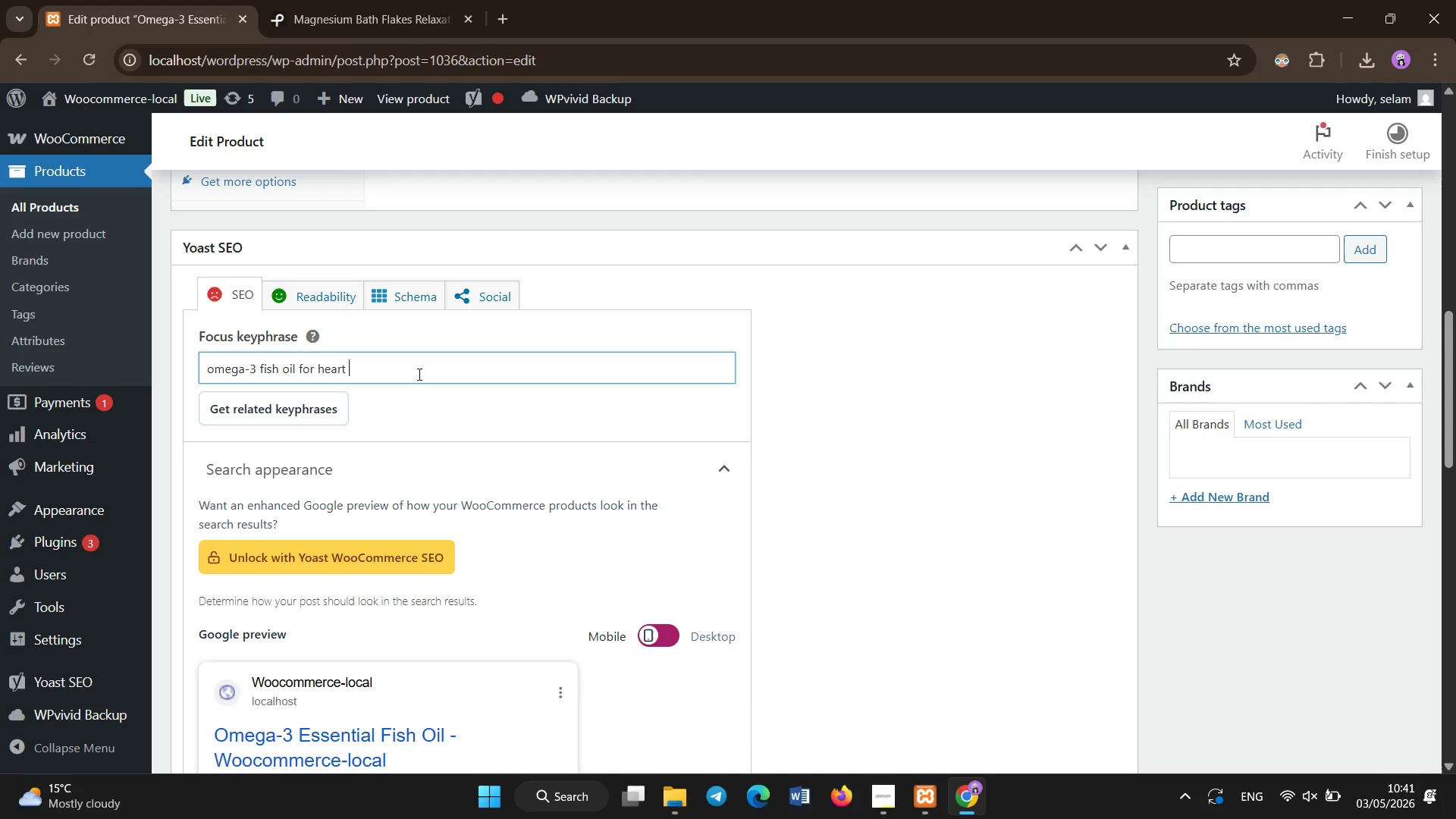 
type(& joint health support)
 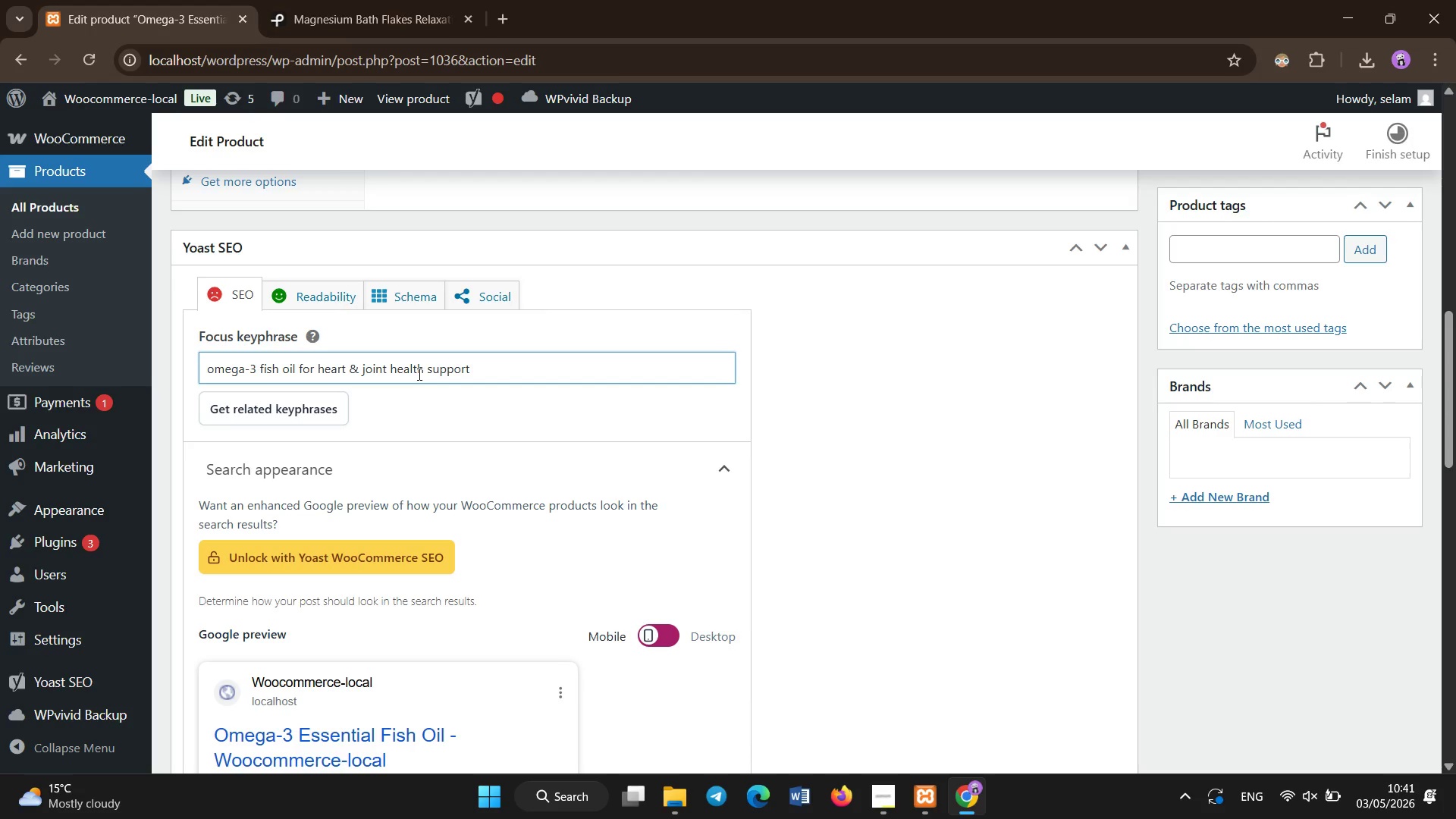 
left_click([448, 440])
 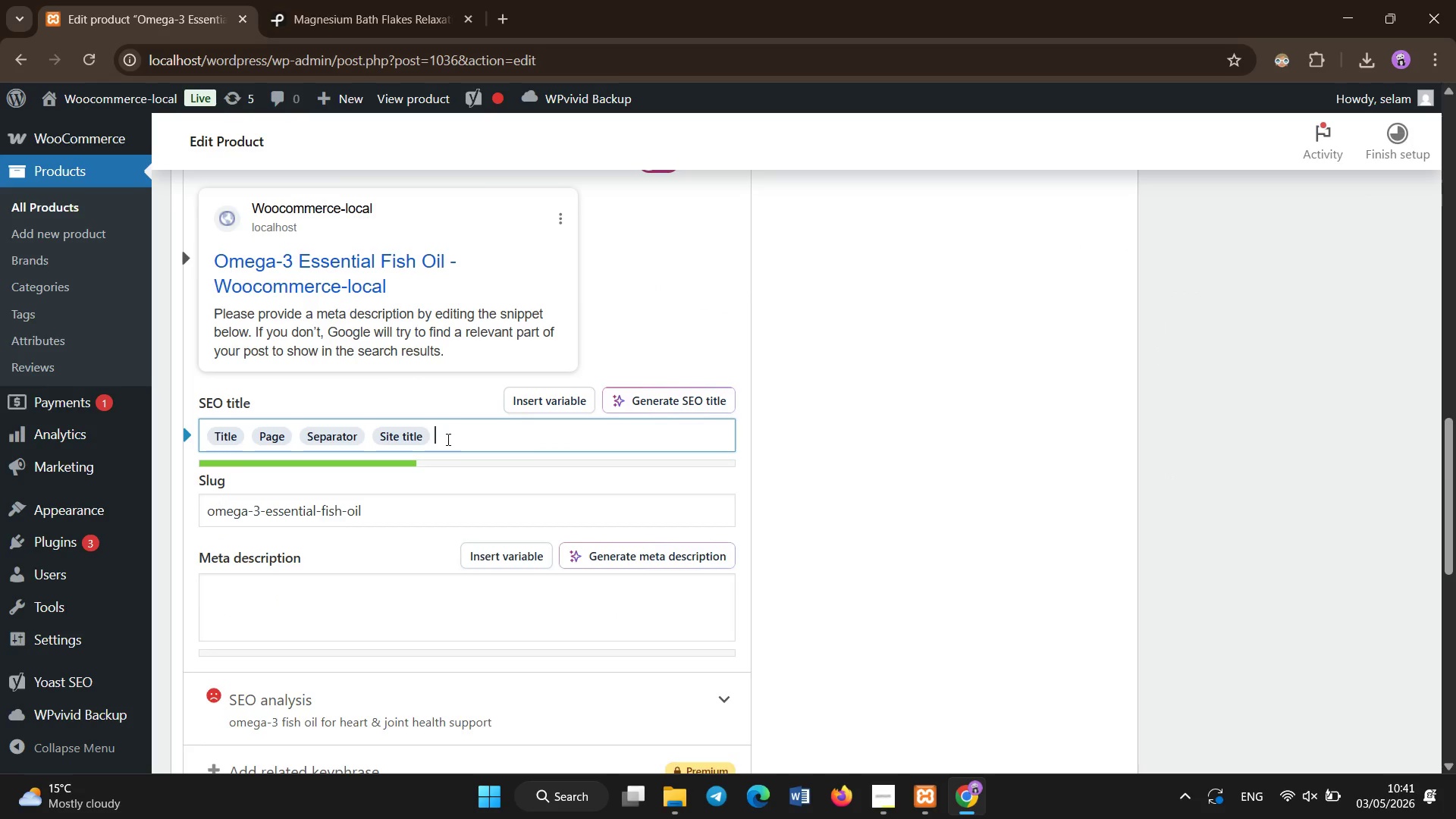 
scroll: coordinate [419, 375], scroll_direction: down, amount: 5.0
 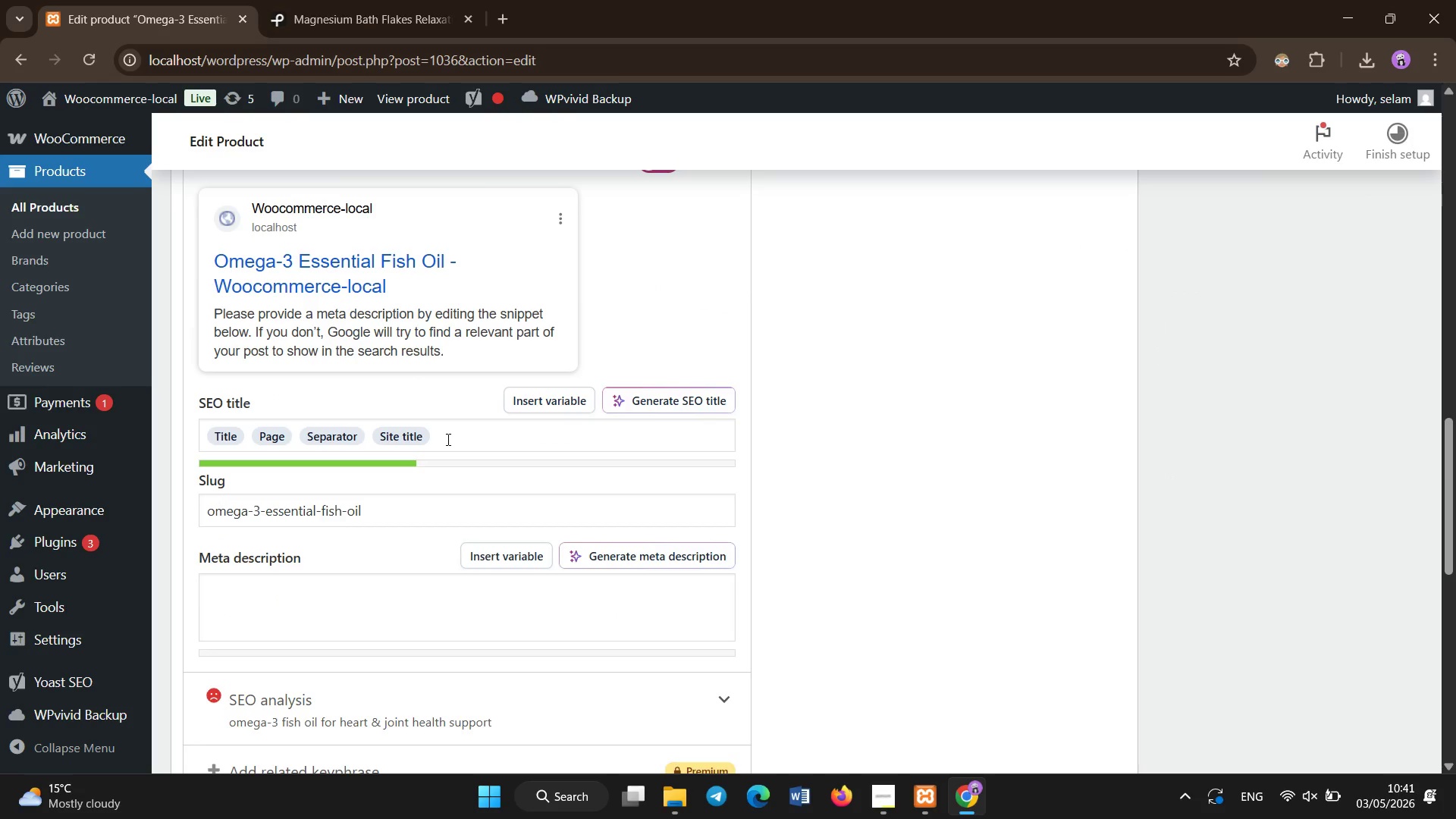 
left_click_drag(start_coordinate=[448, 440], to_coordinate=[206, 445])
 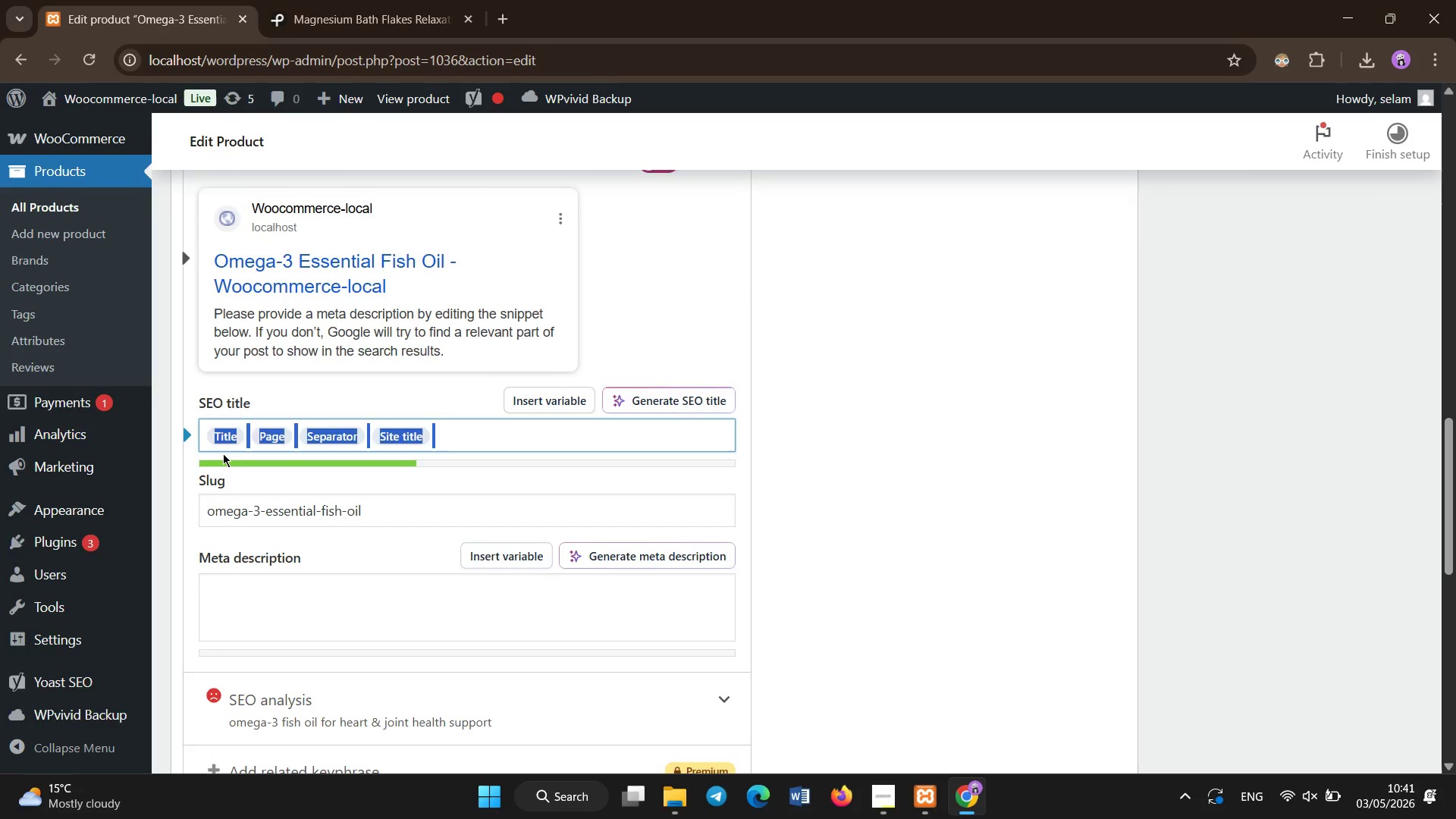 
key(Backspace)
type(Omega-3 Fish Oil for Heart & j)
key(Backspace)
type(Joint Health Support)
 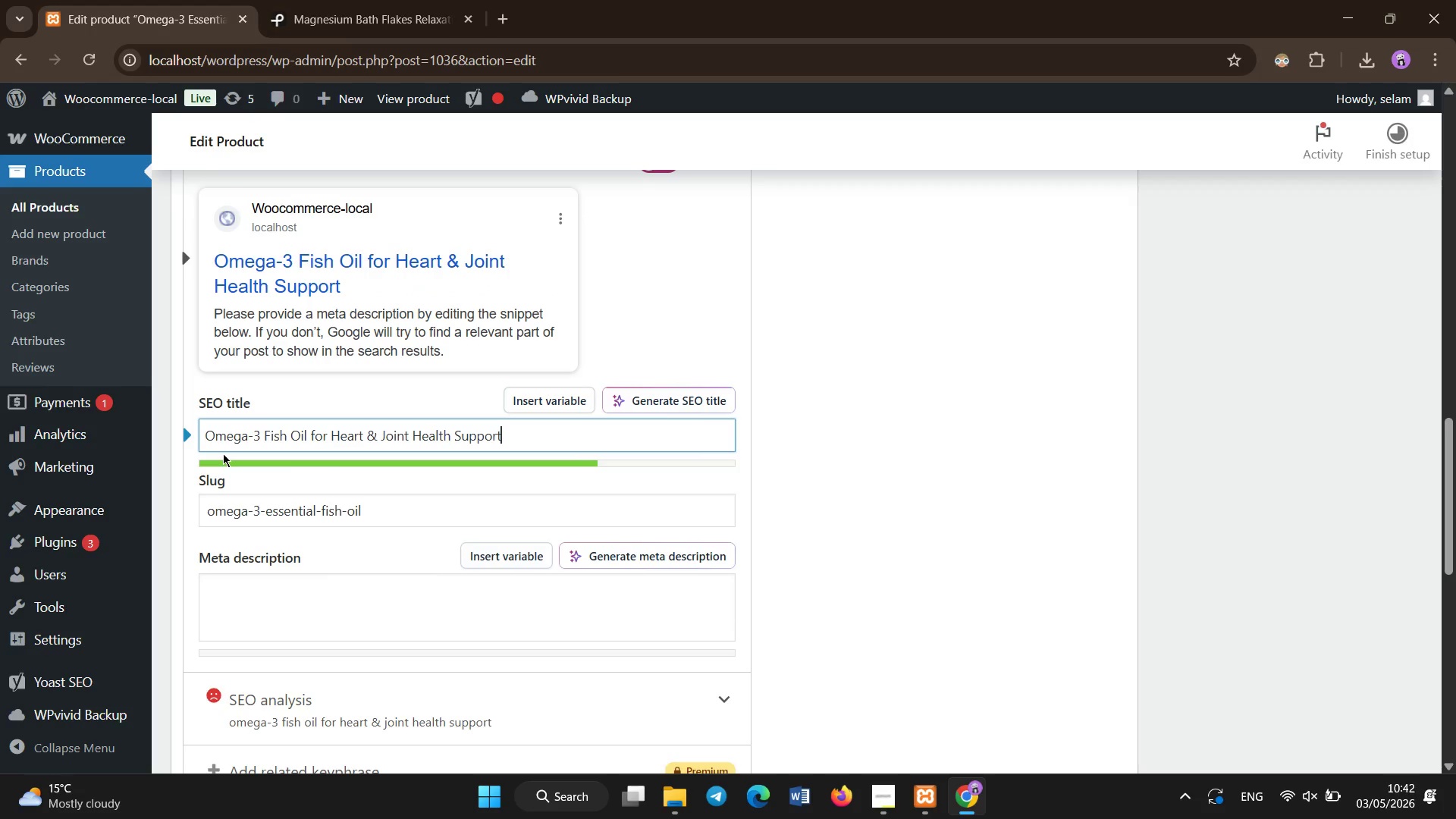 
left_click([322, 381])
 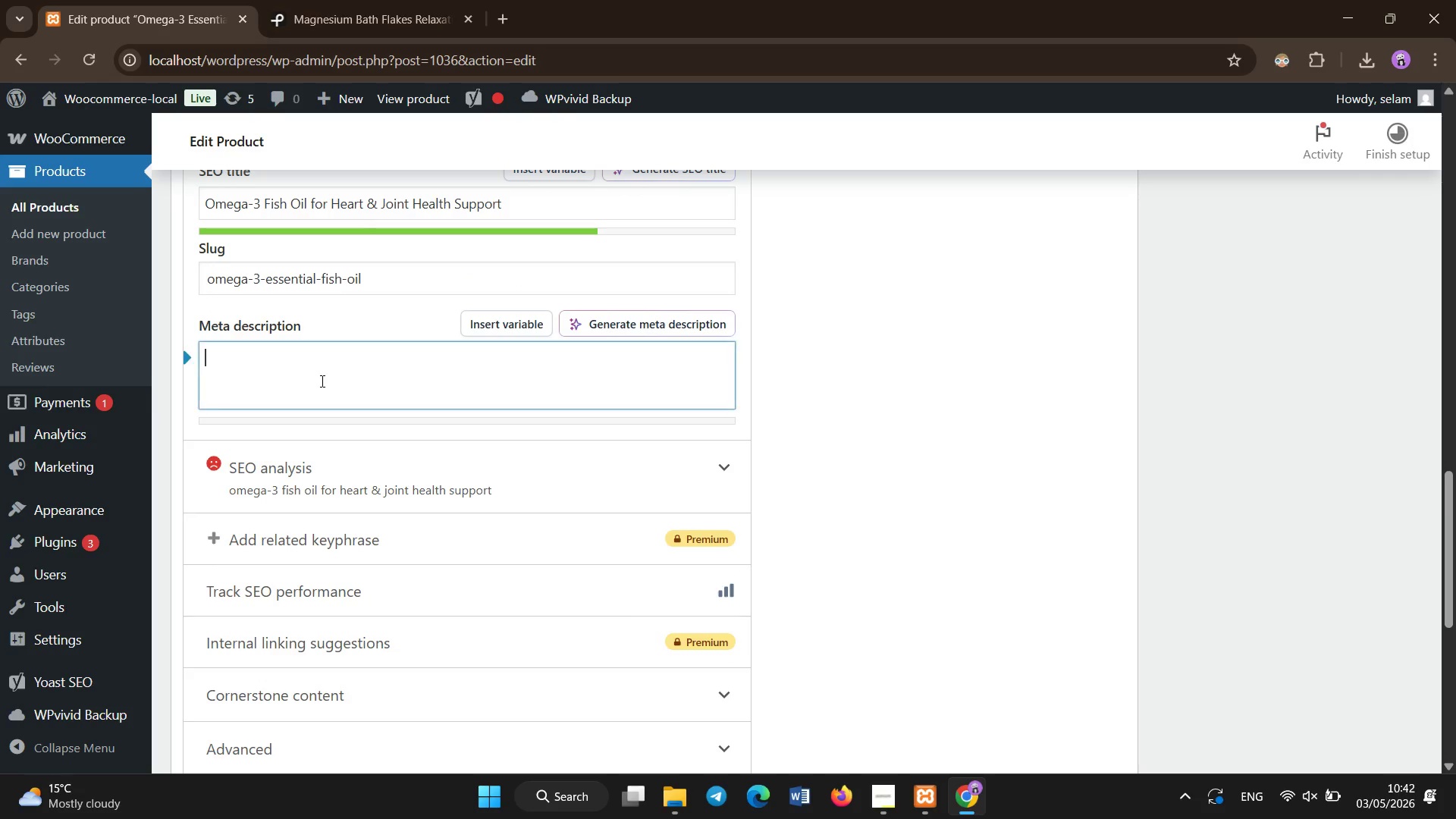 
scroll: coordinate [223, 453], scroll_direction: down, amount: 2.0
 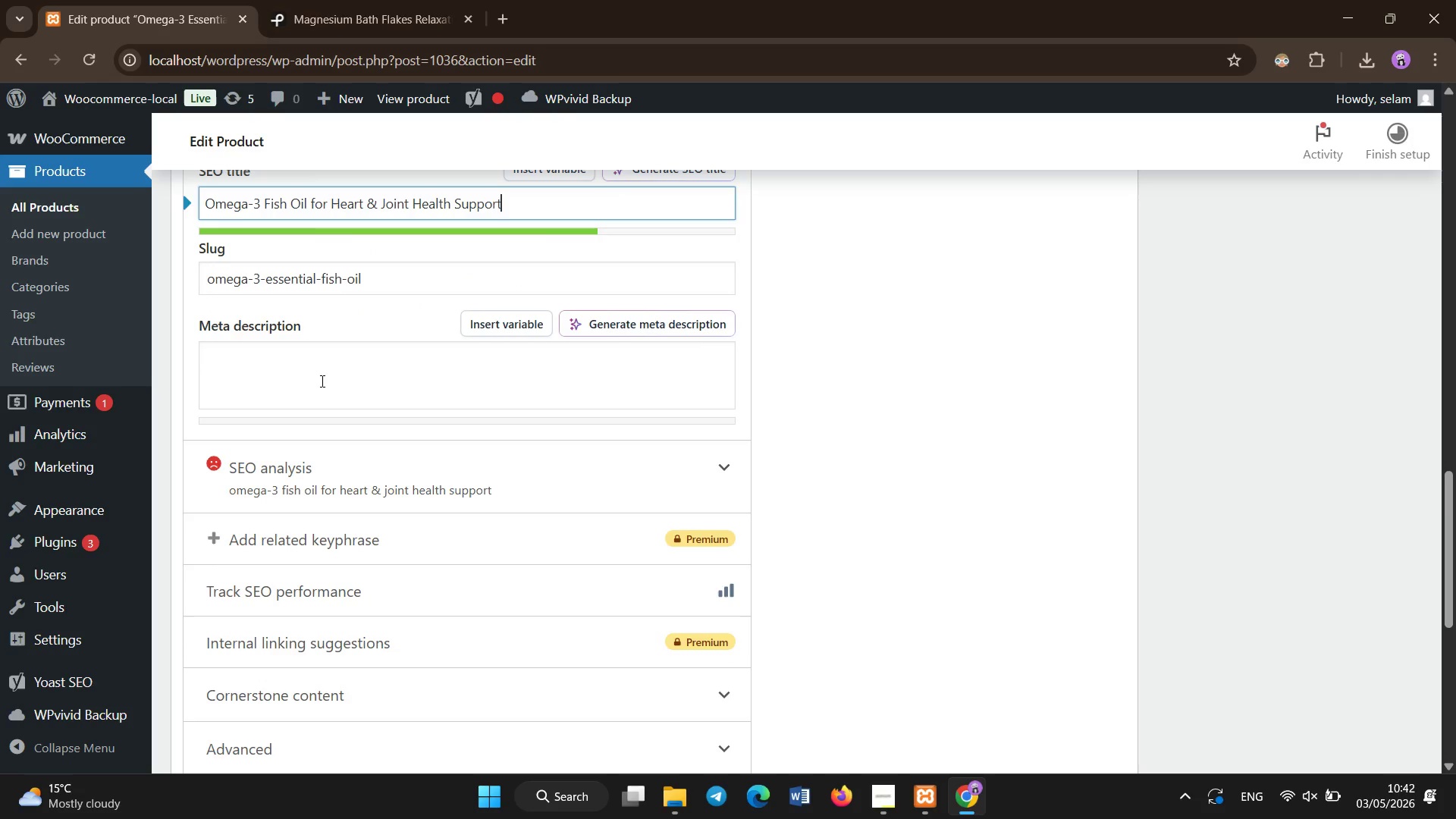 
type(High strenght )
key(Backspace)
key(Backspace)
type(th mo)
key(Backspace)
key(Backspace)
type(omega-3 supports heart health , joint funciton)
key(Backspace)
key(Backspace)
key(Backspace)
key(Backspace)
type(tion, and cognitive wellness with EPA and DHA essential fatty acids.)
 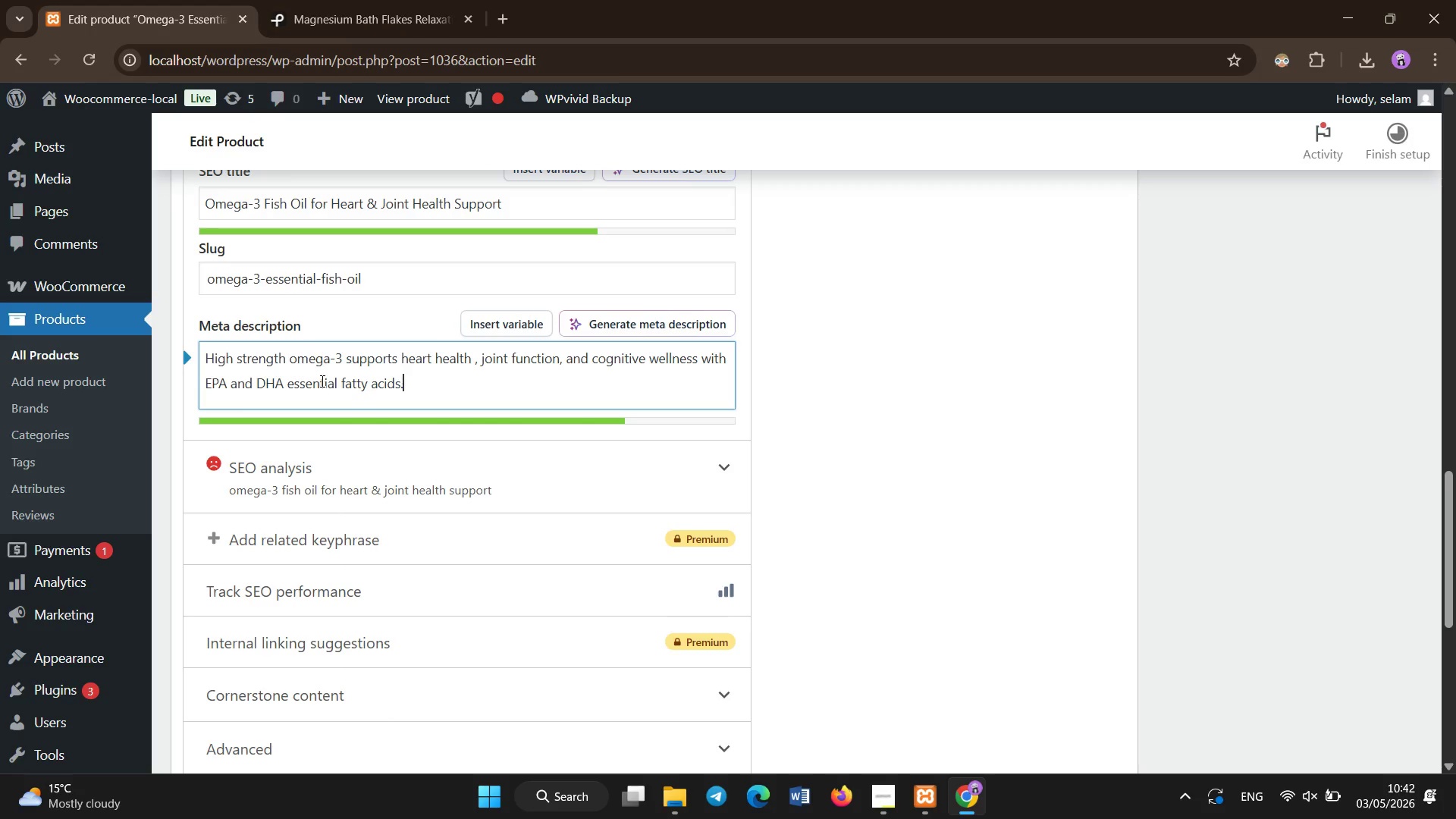 
scroll: coordinate [322, 327], scroll_direction: up, amount: 3.0
 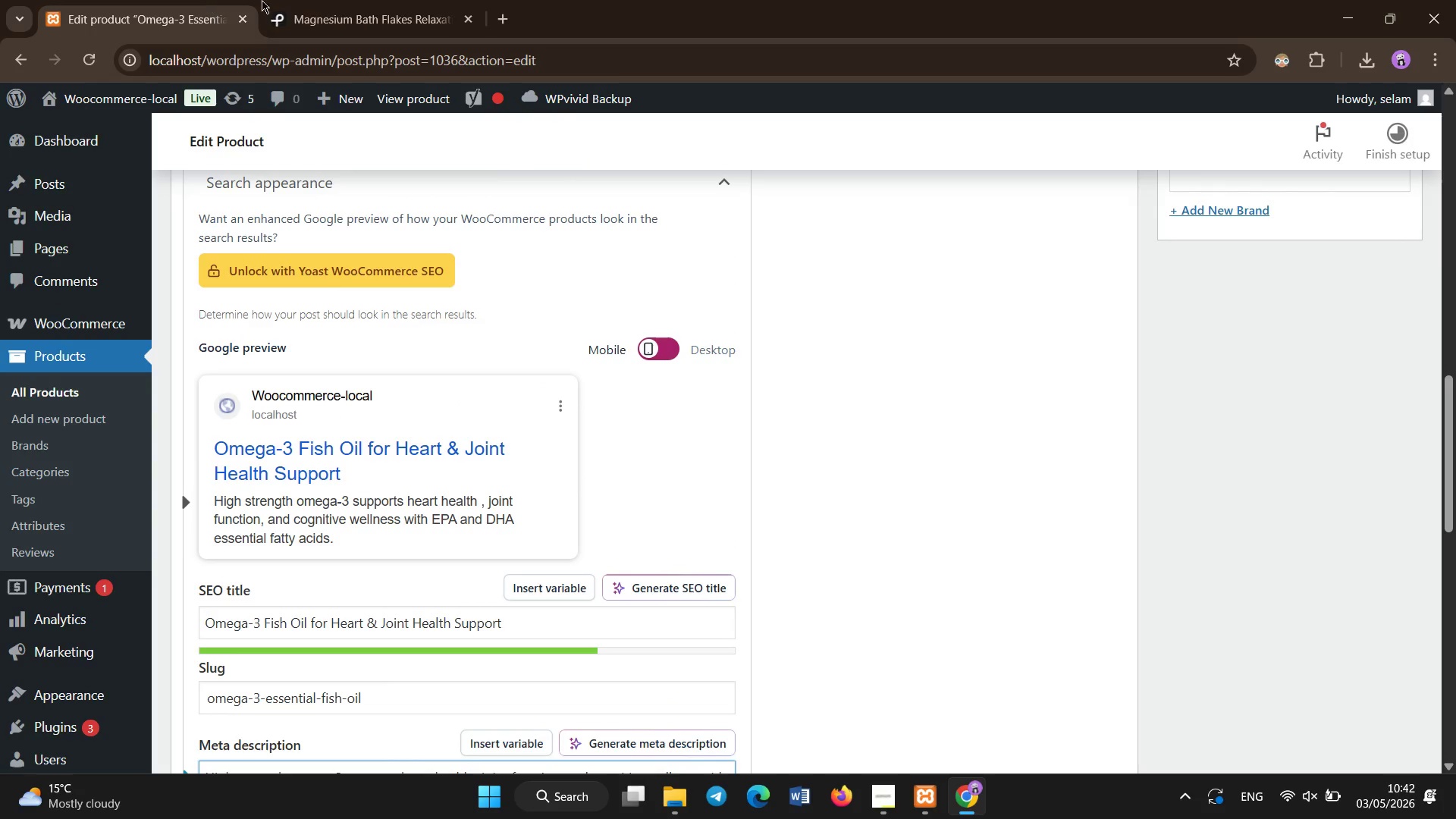 
left_click([271, 0])
 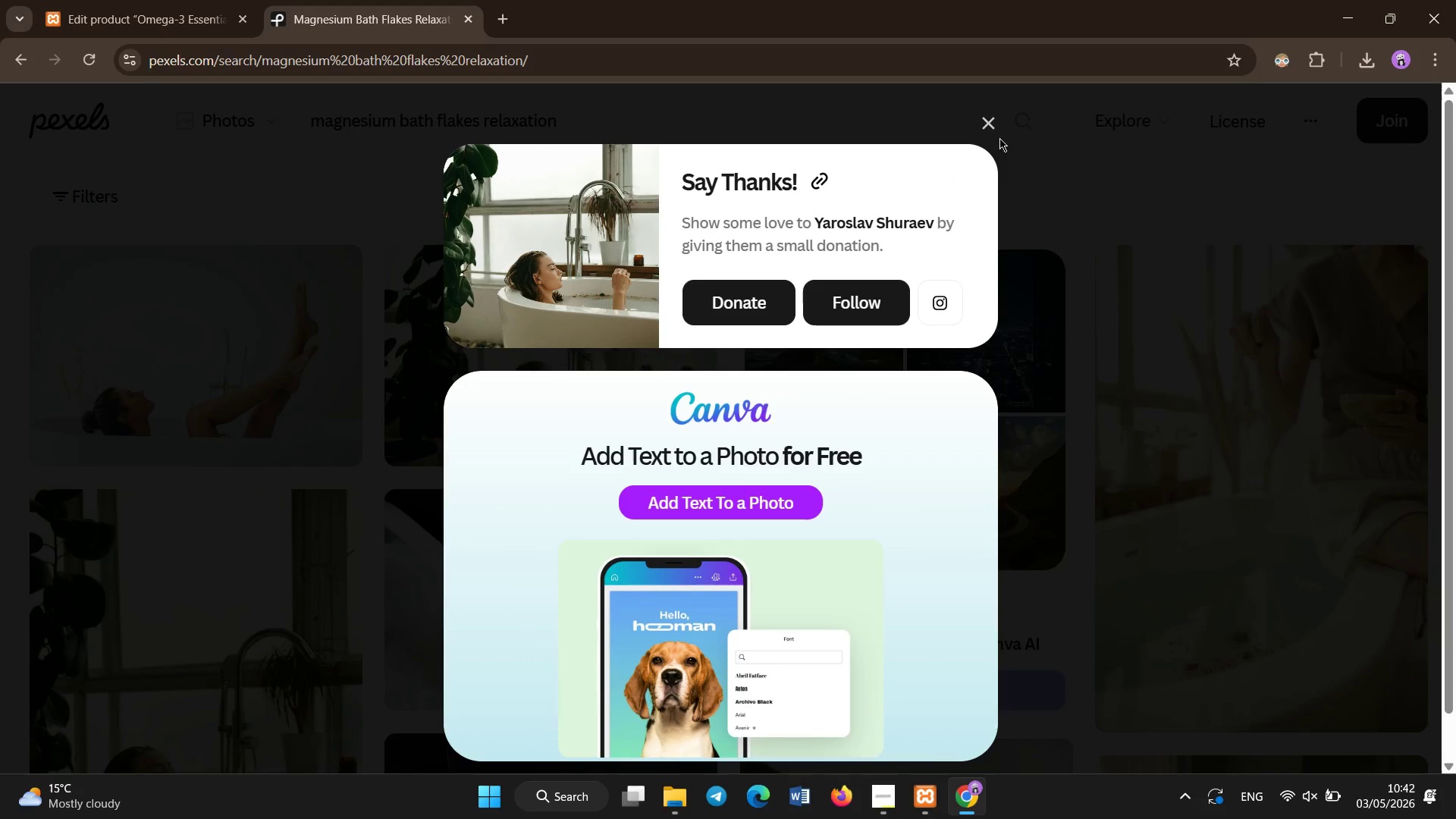 
left_click([990, 119])
 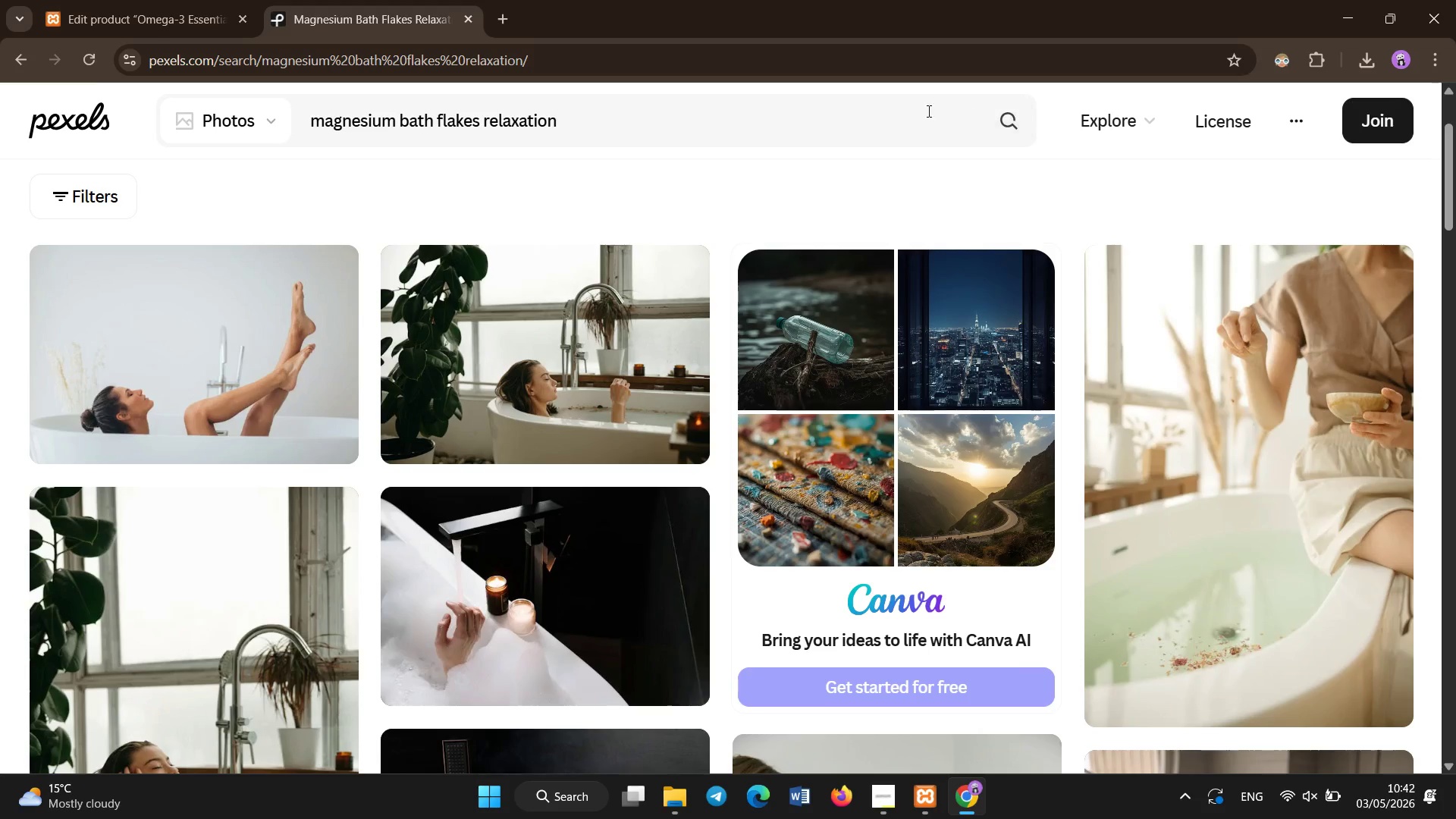 
left_click([922, 115])
 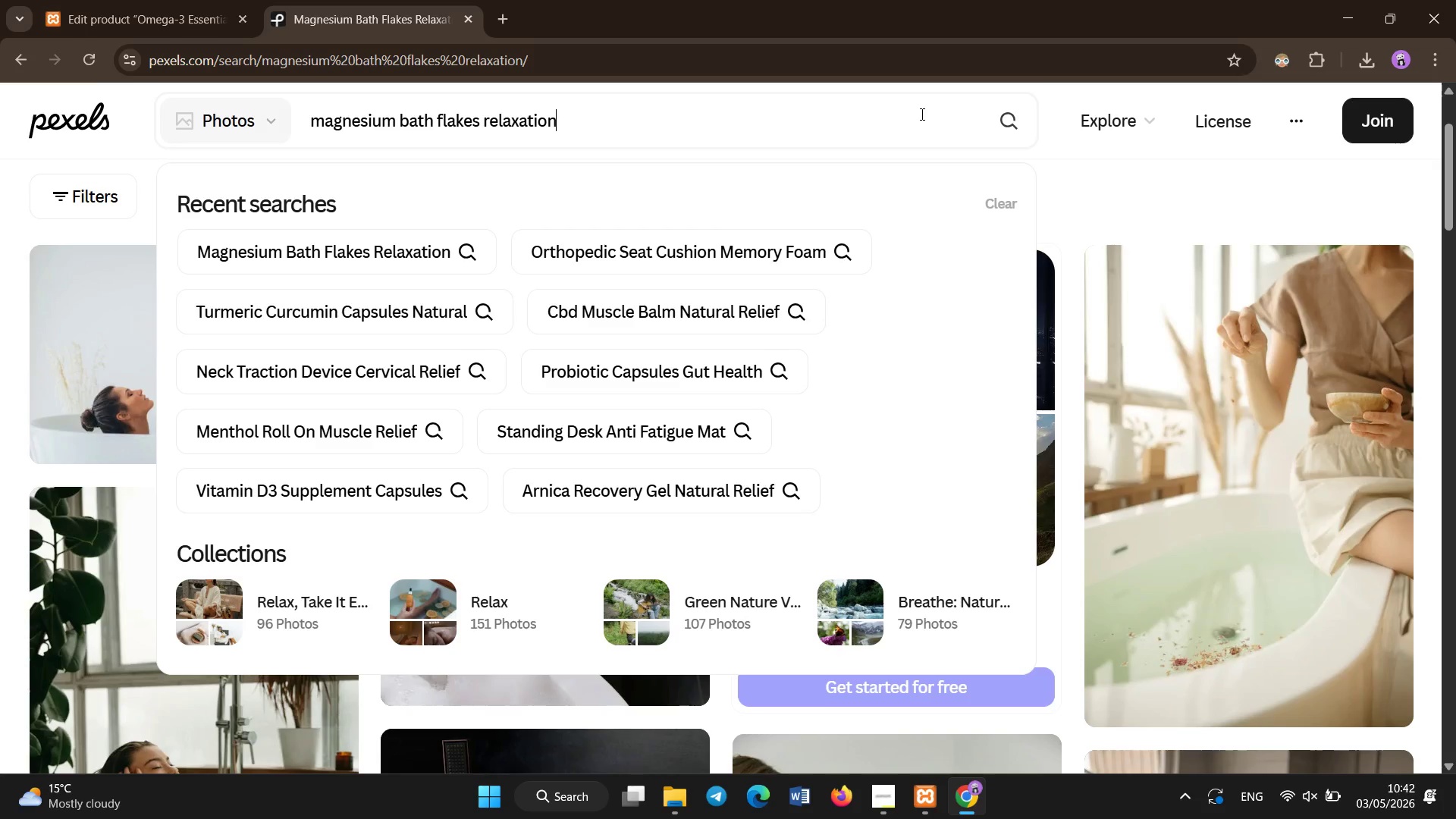 
key(Control+A)
 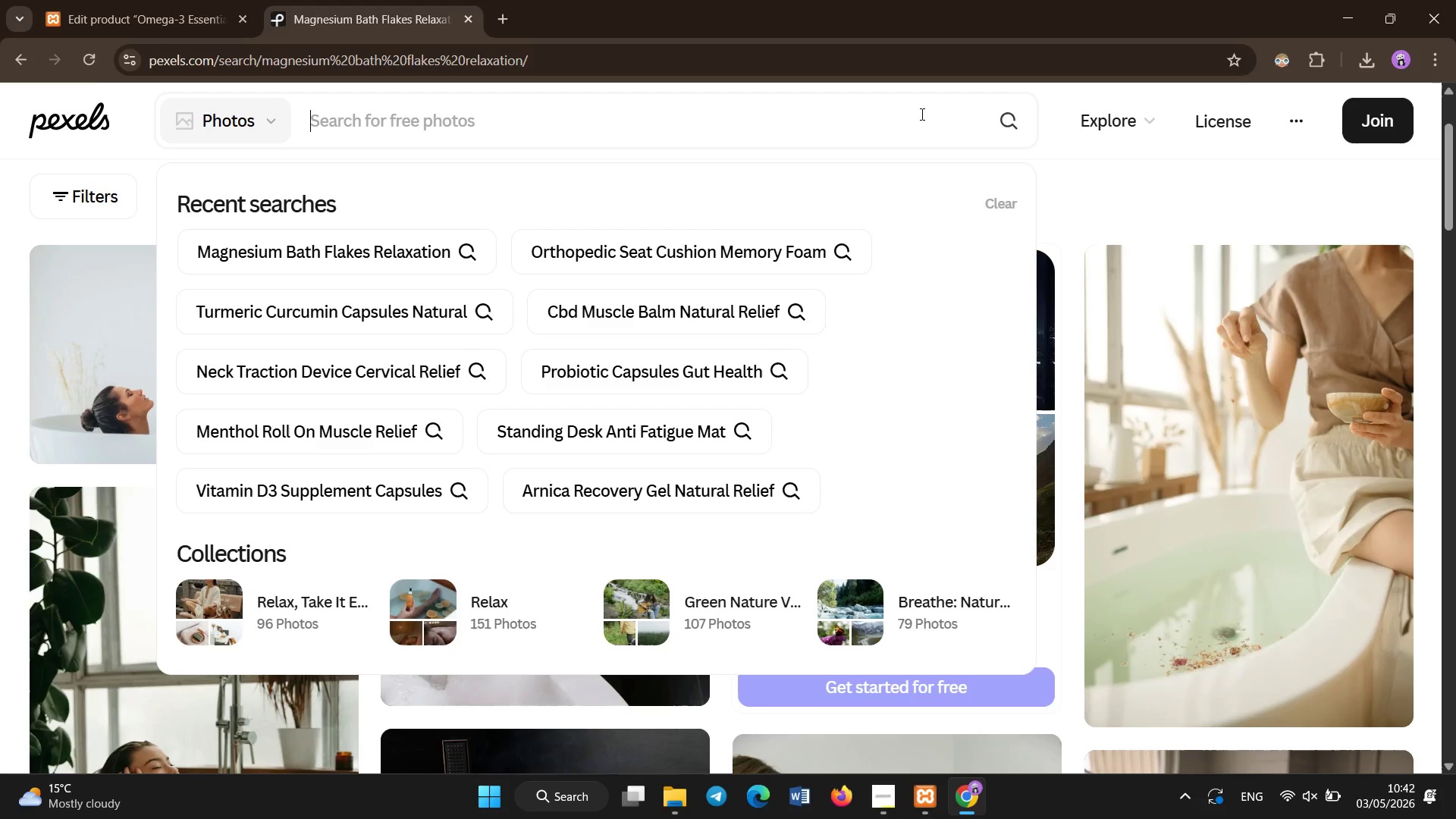 
key(Backspace)
type(omega3 fish oil capsules)
 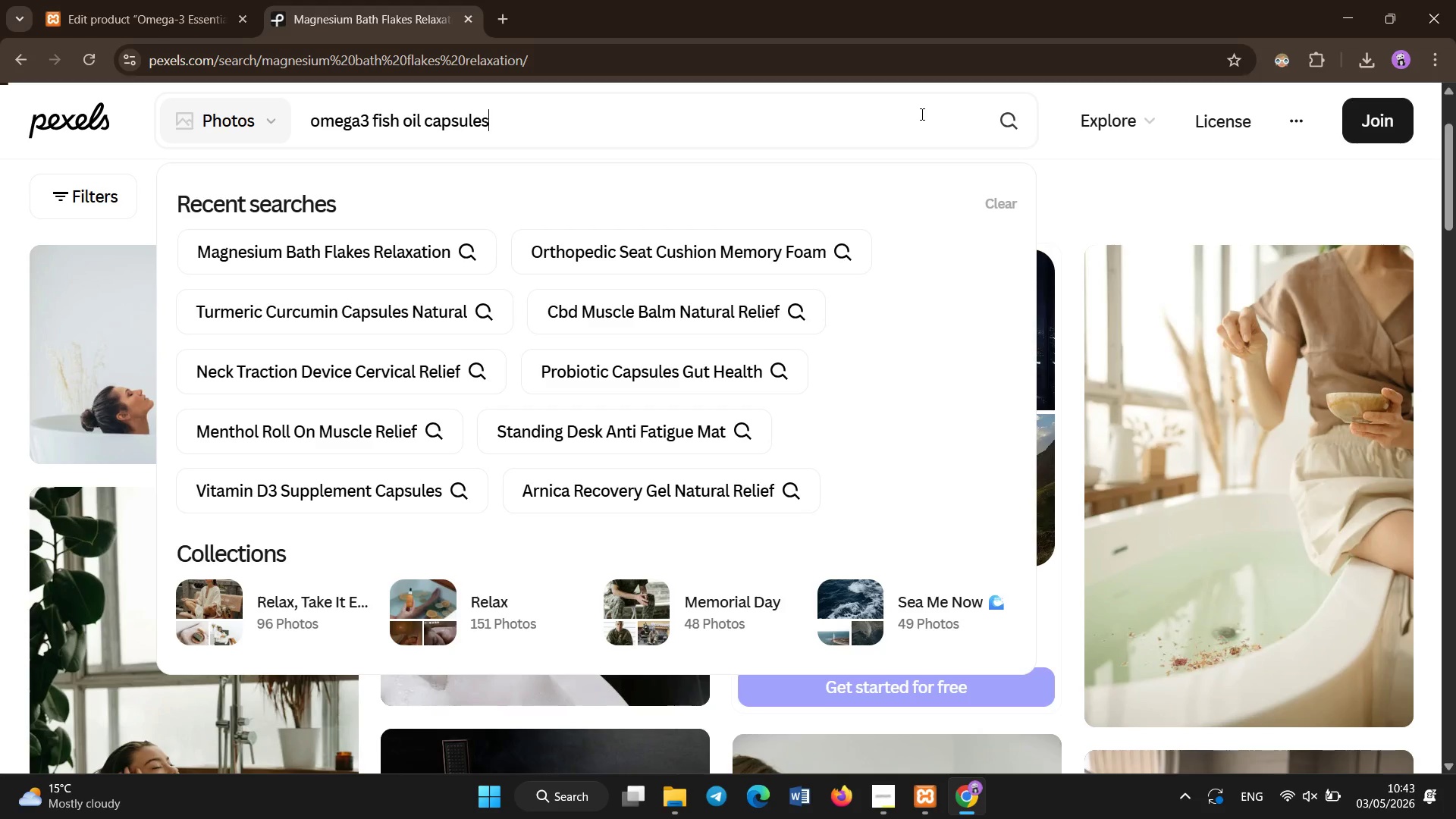 
hold_key(key=Enter, duration=0.31)
 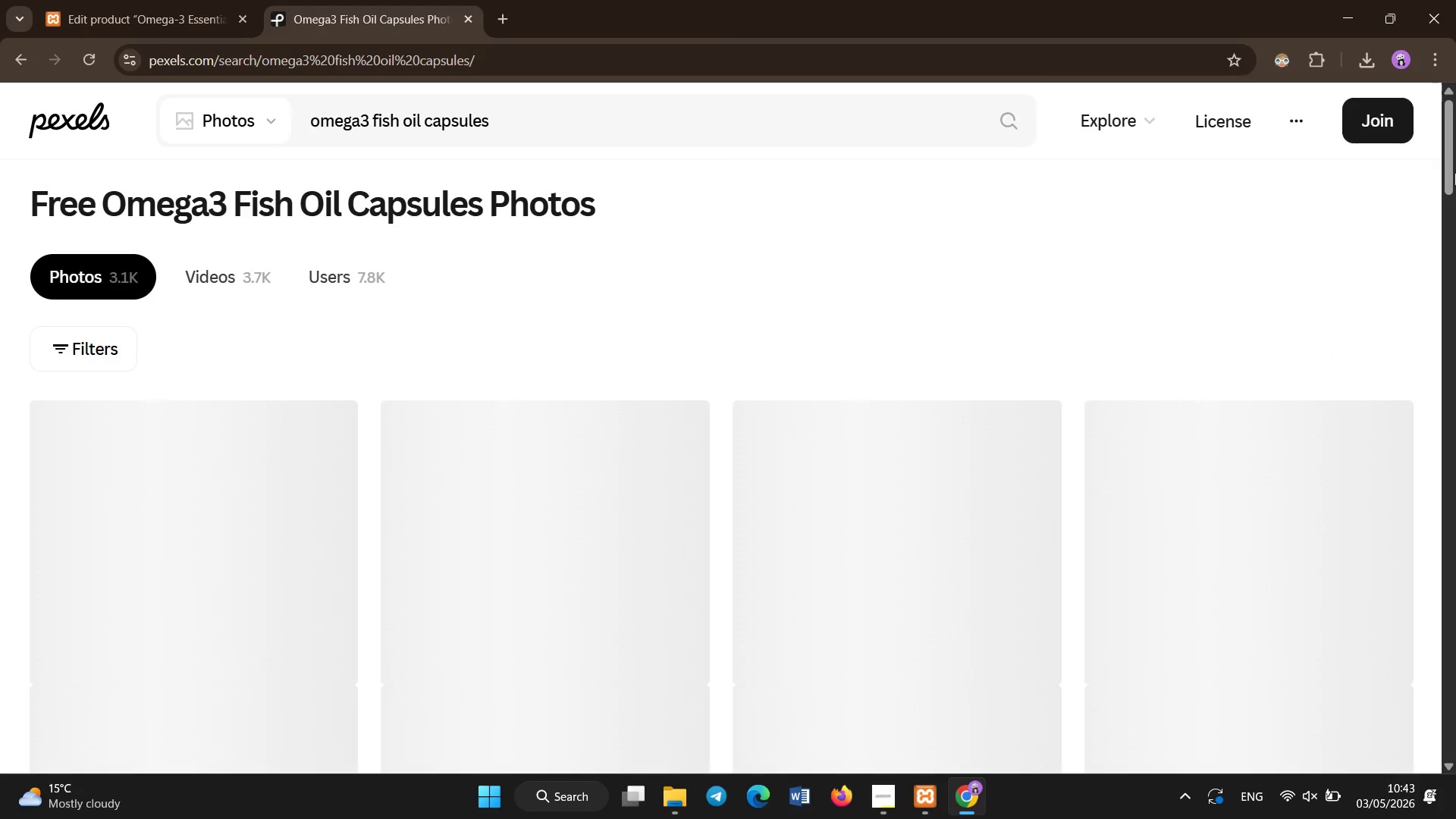 
left_click_drag(start_coordinate=[1442, 135], to_coordinate=[1455, 162])
 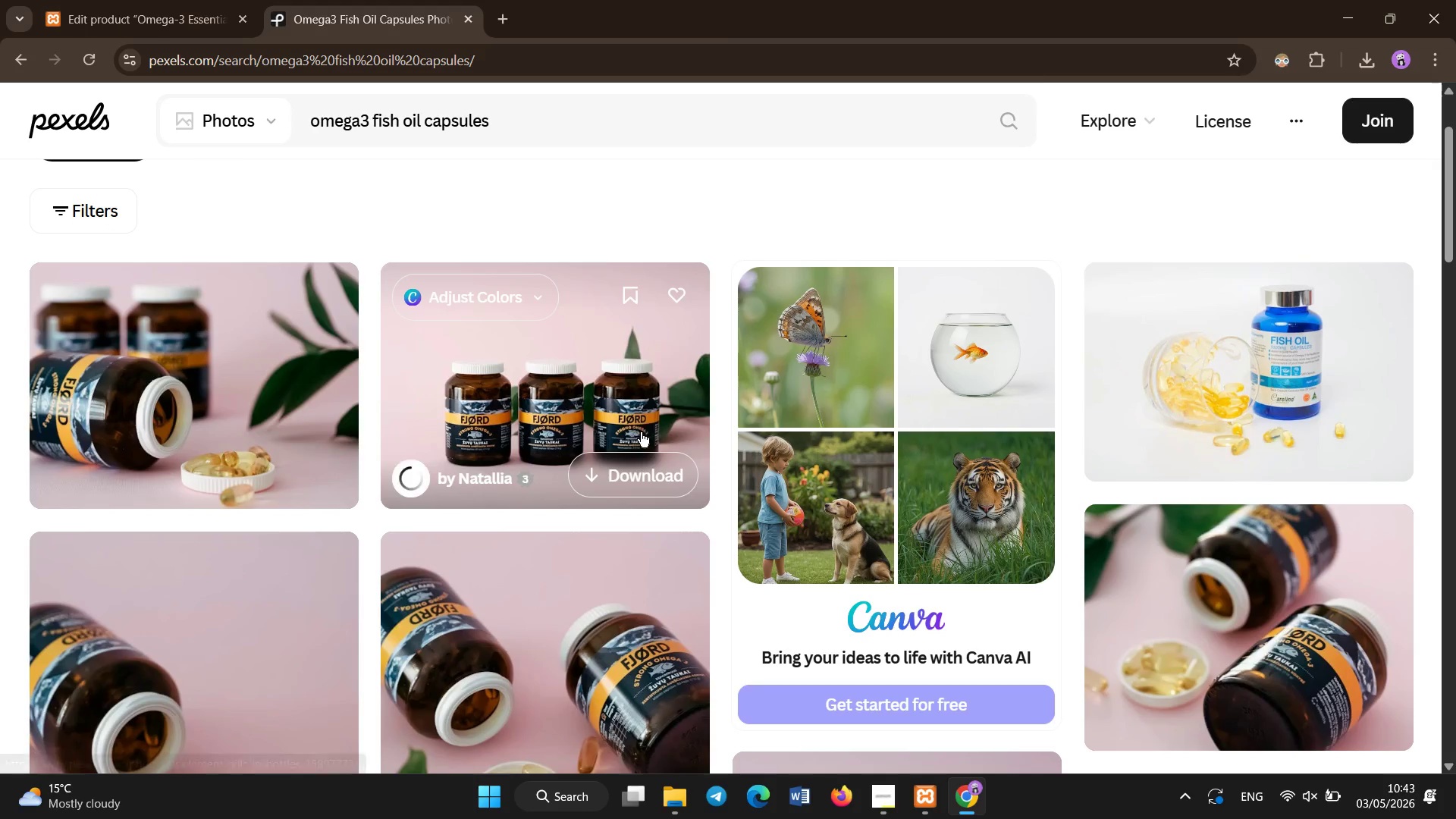 
left_click([647, 464])
 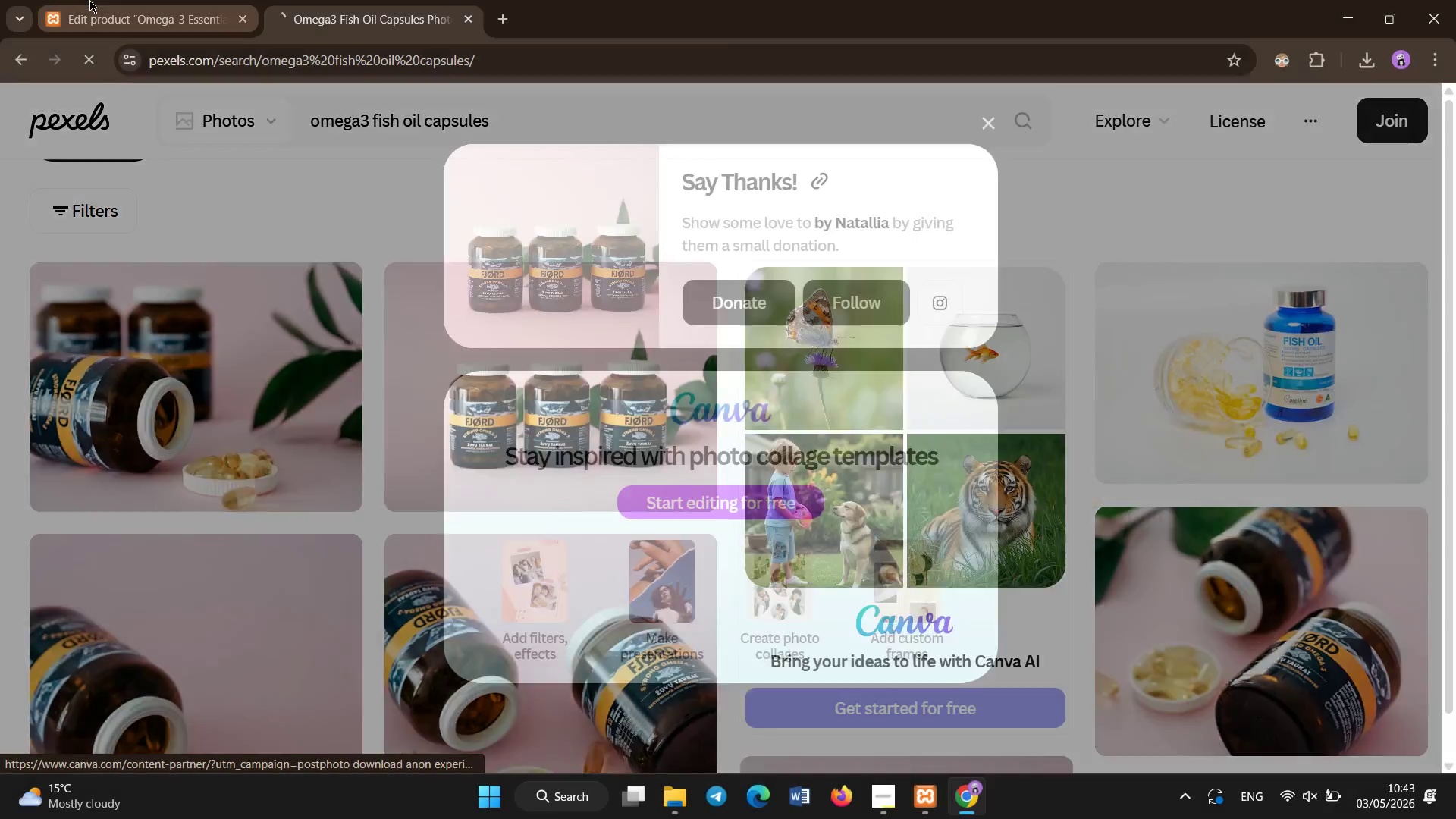 
left_click([82, 0])
 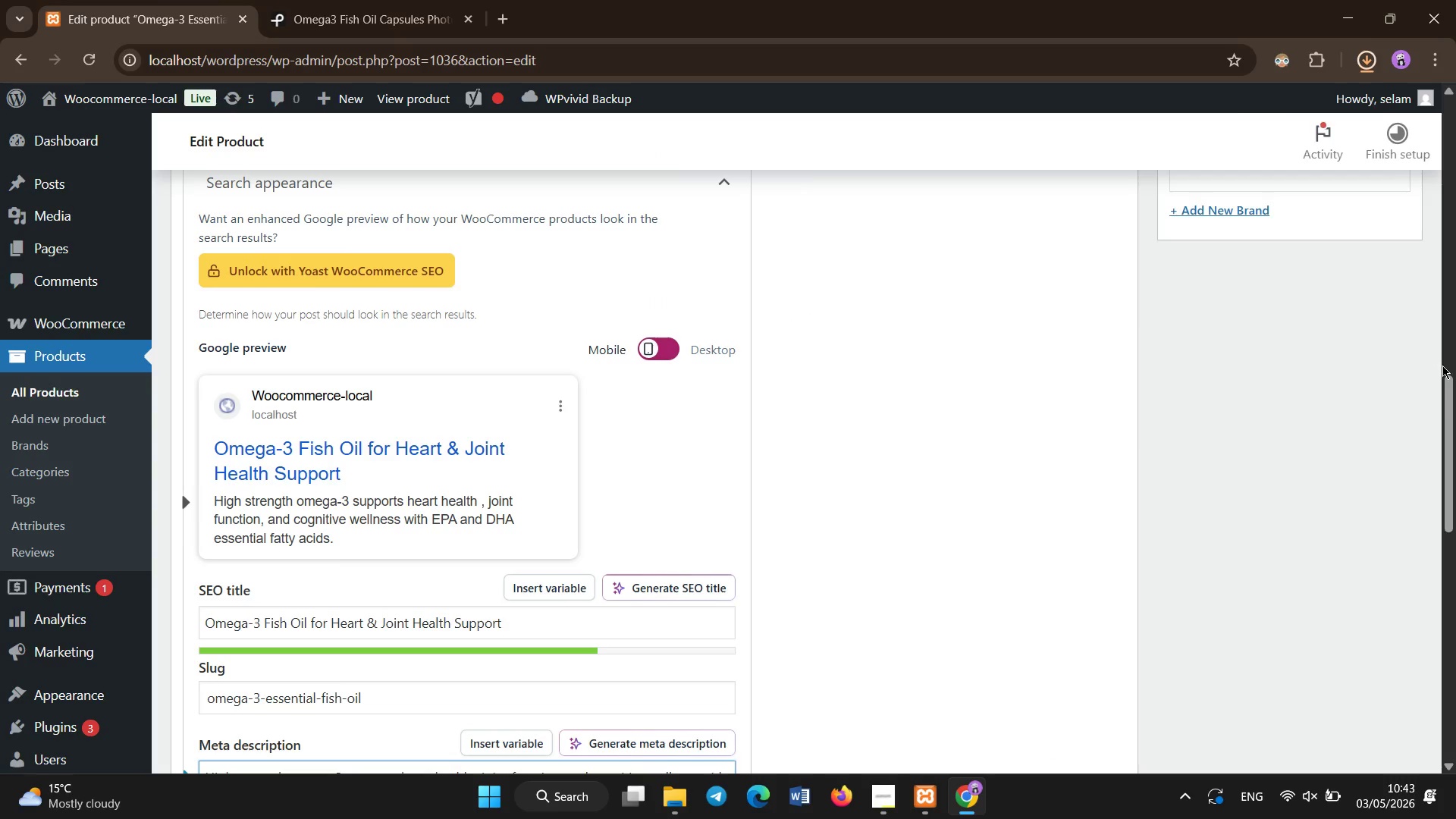 
left_click_drag(start_coordinate=[1450, 399], to_coordinate=[1449, 243])
 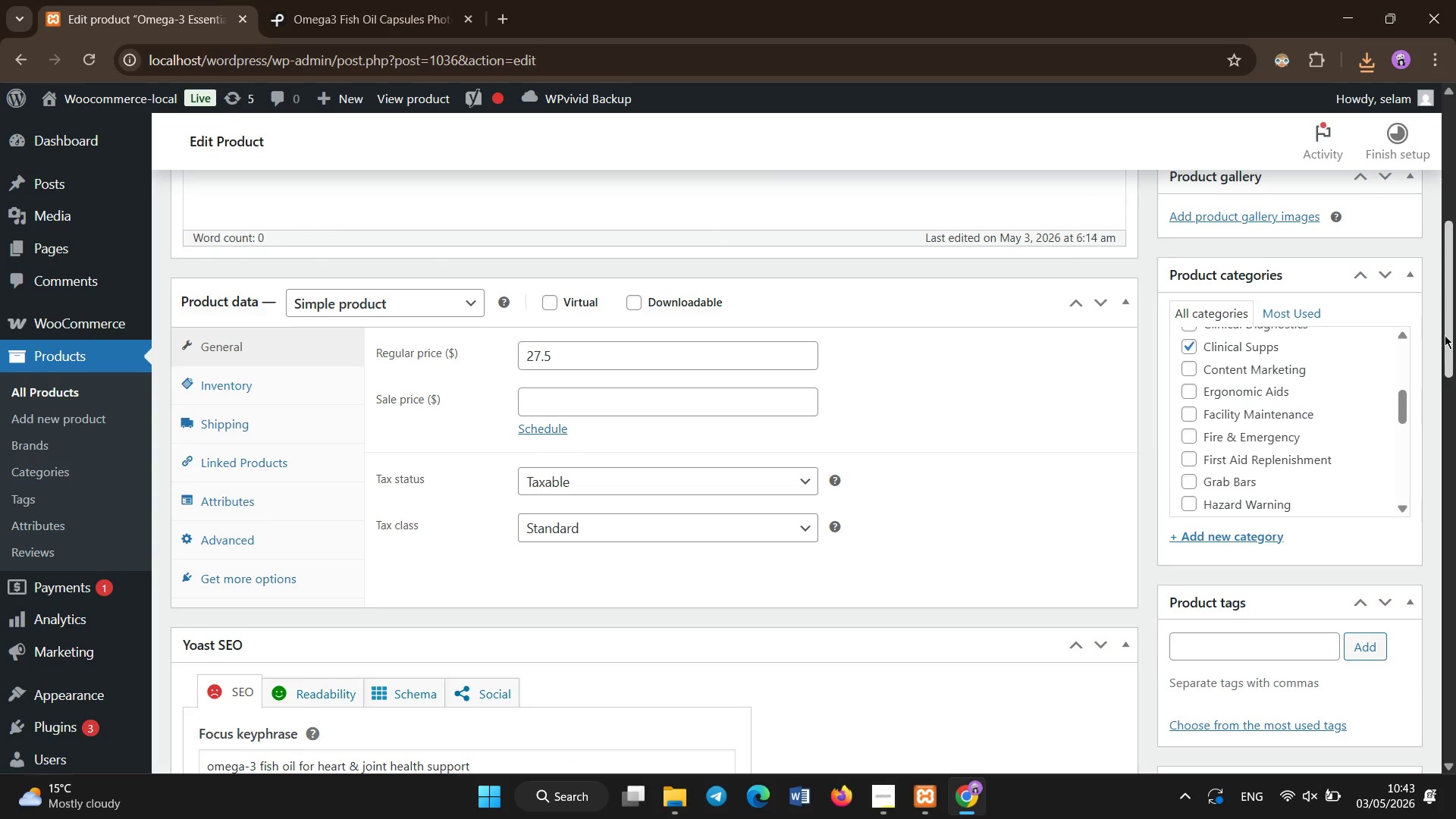 
left_click_drag(start_coordinate=[1447, 335], to_coordinate=[1455, 295])
 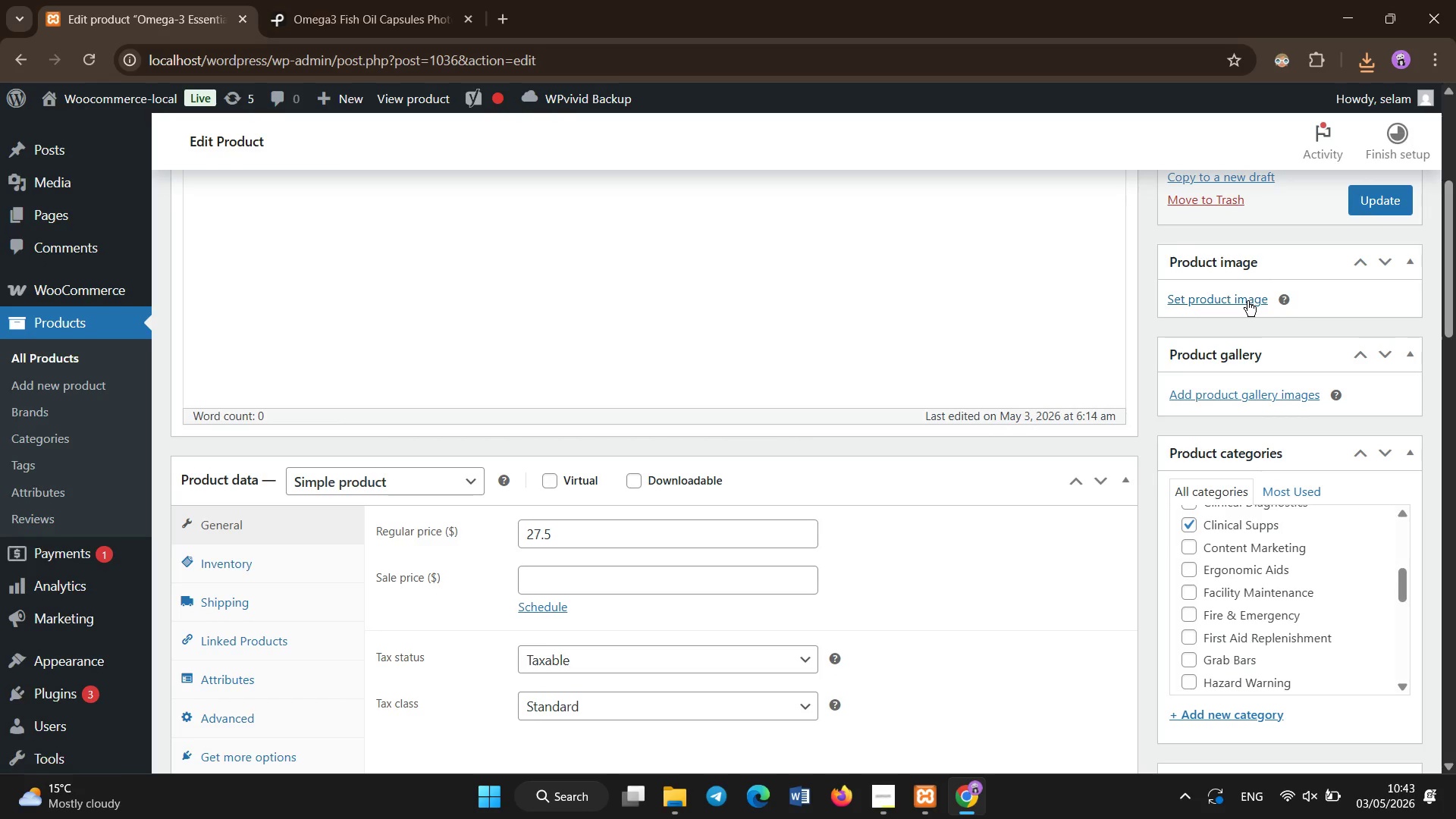 
left_click([1250, 304])
 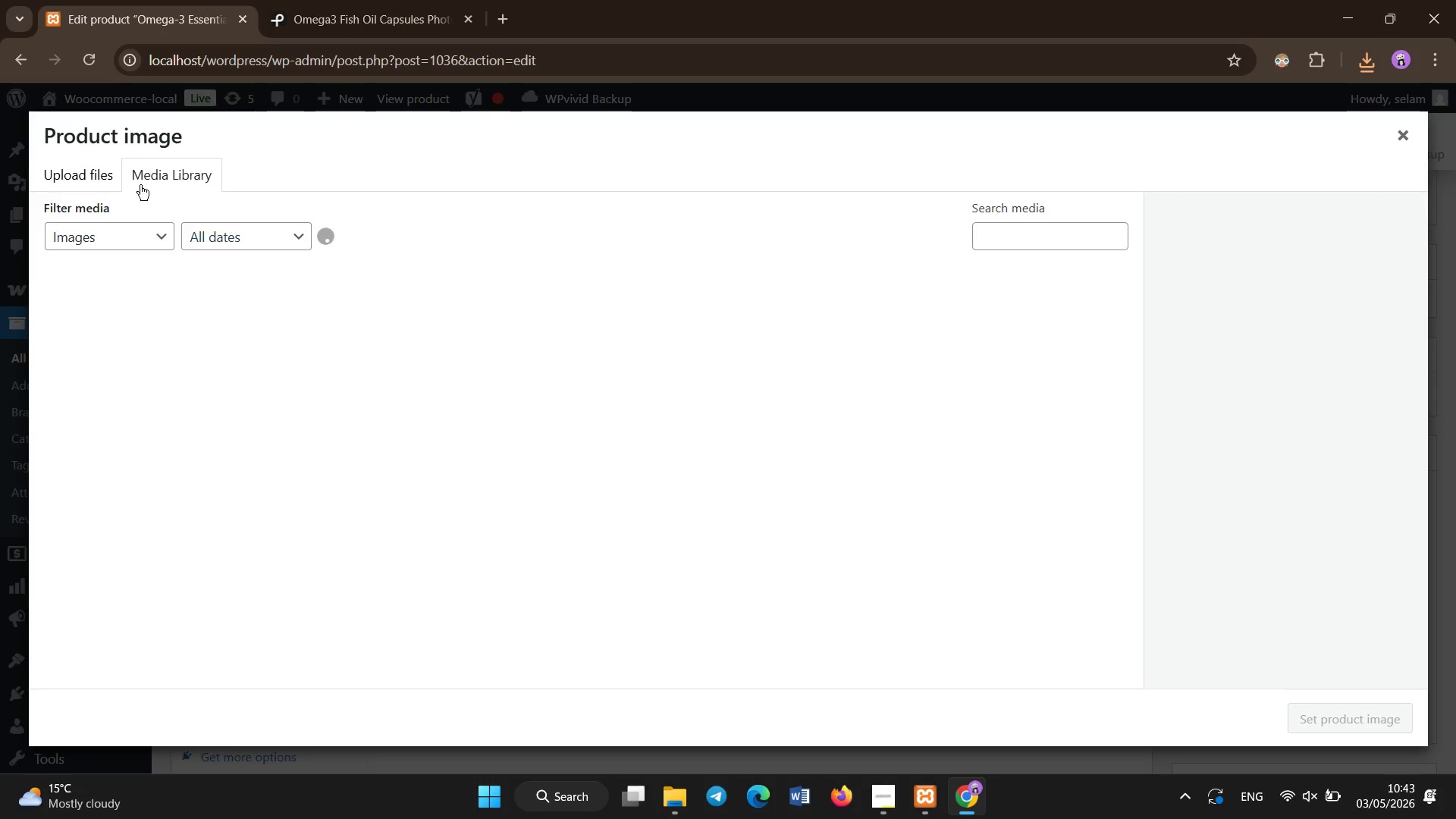 
left_click([101, 177])
 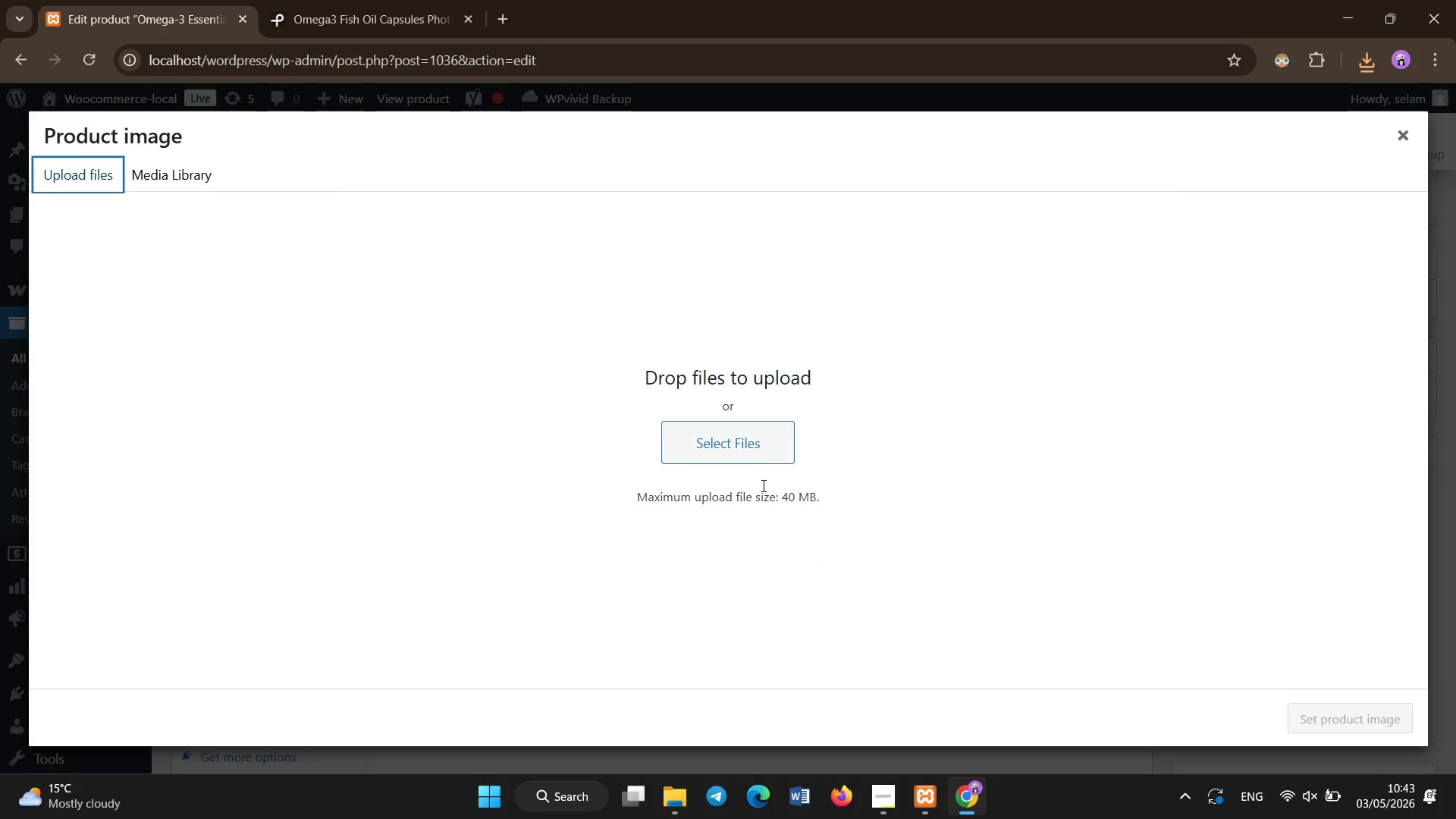 
left_click([757, 454])
 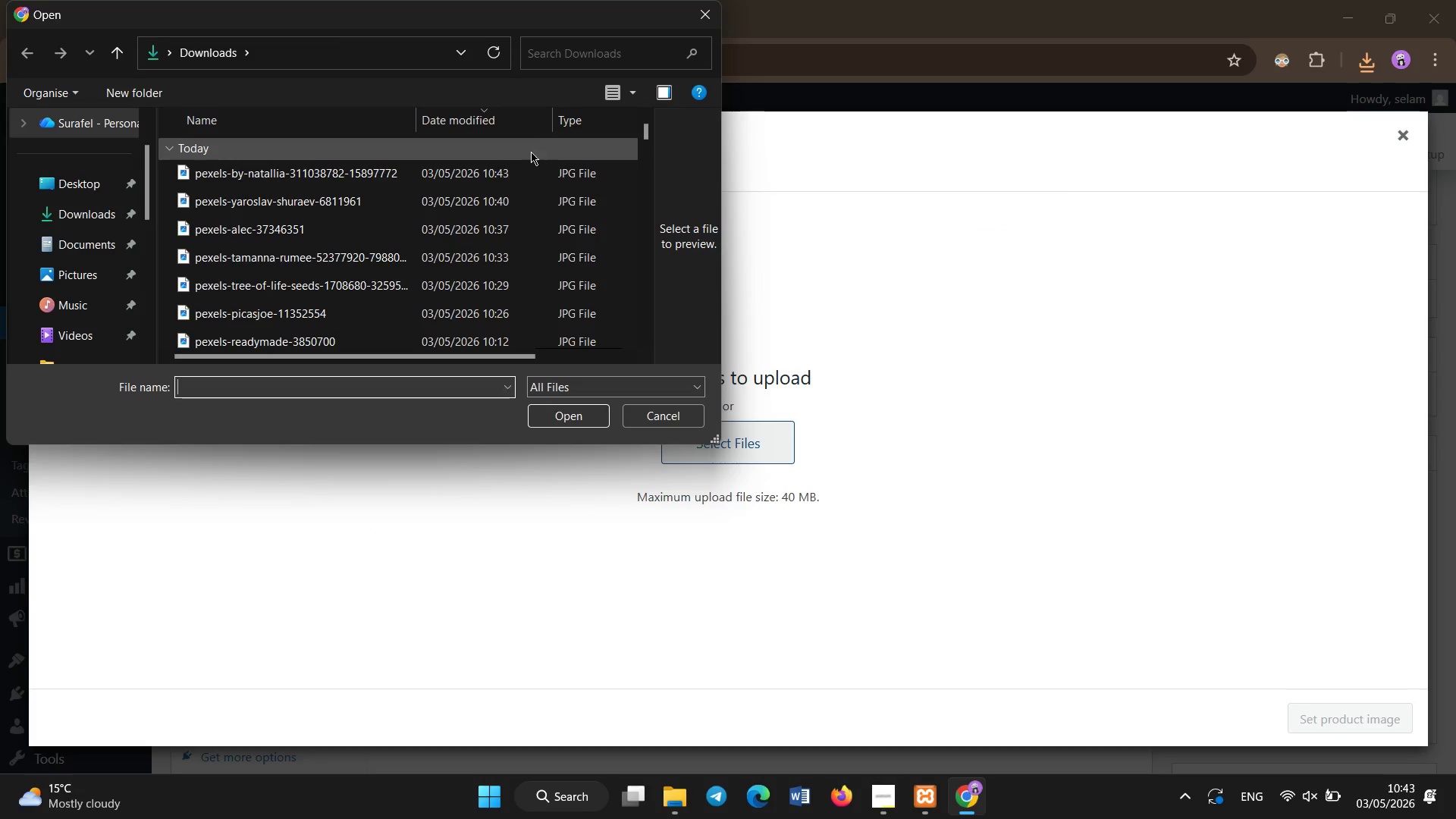 
double_click([537, 171])
 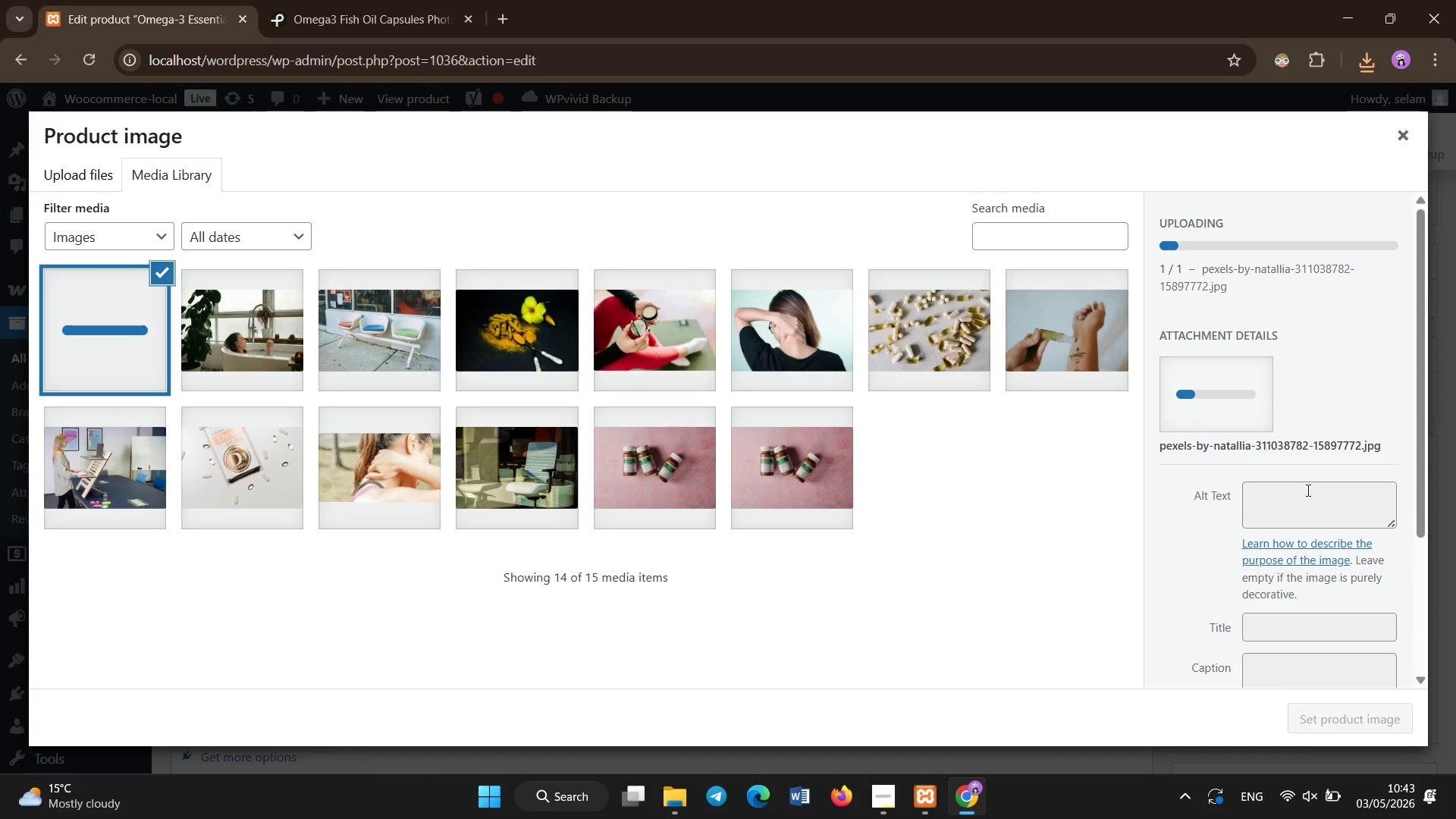 
left_click([1266, 489])
 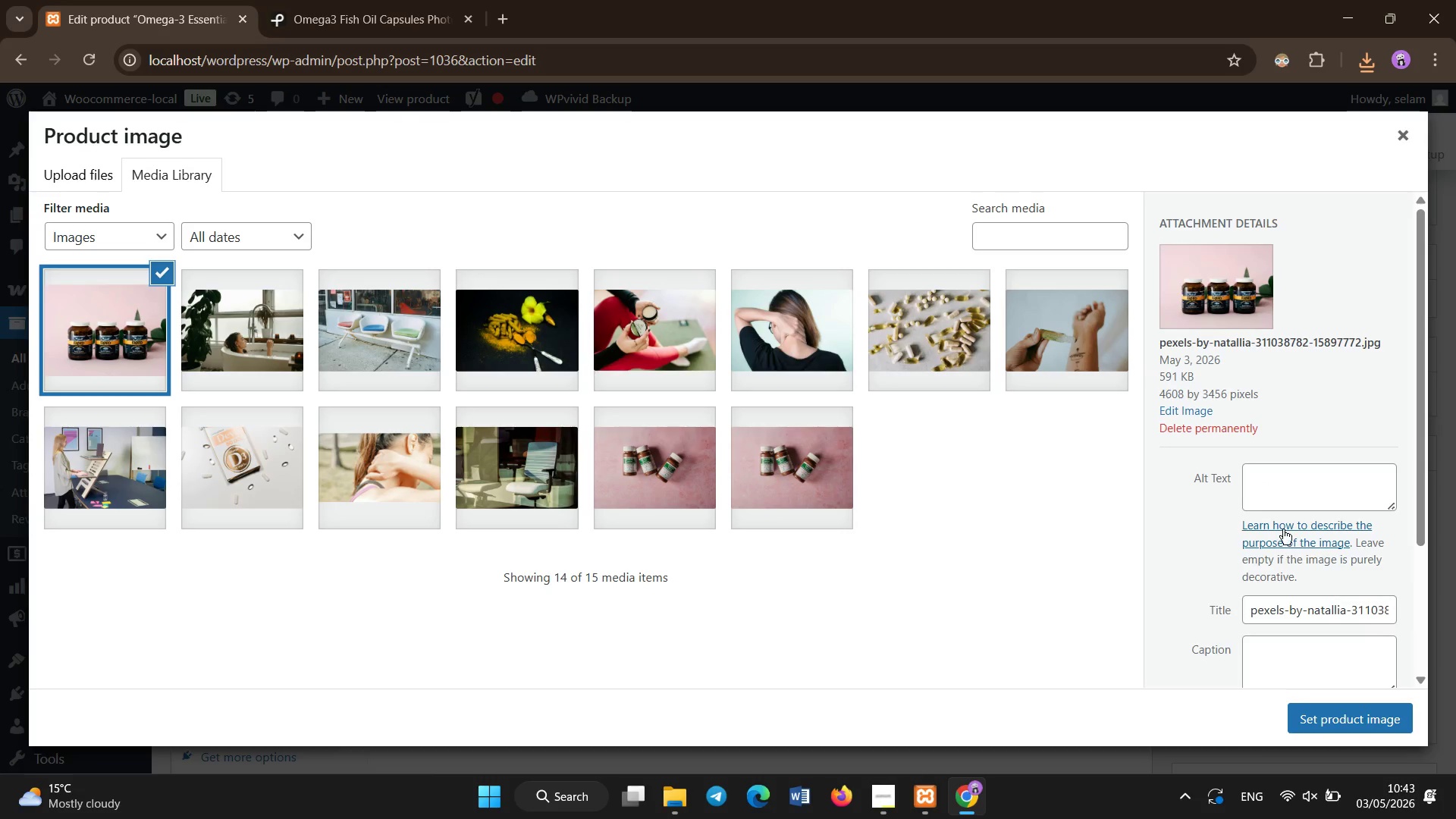 
left_click([1282, 497])
 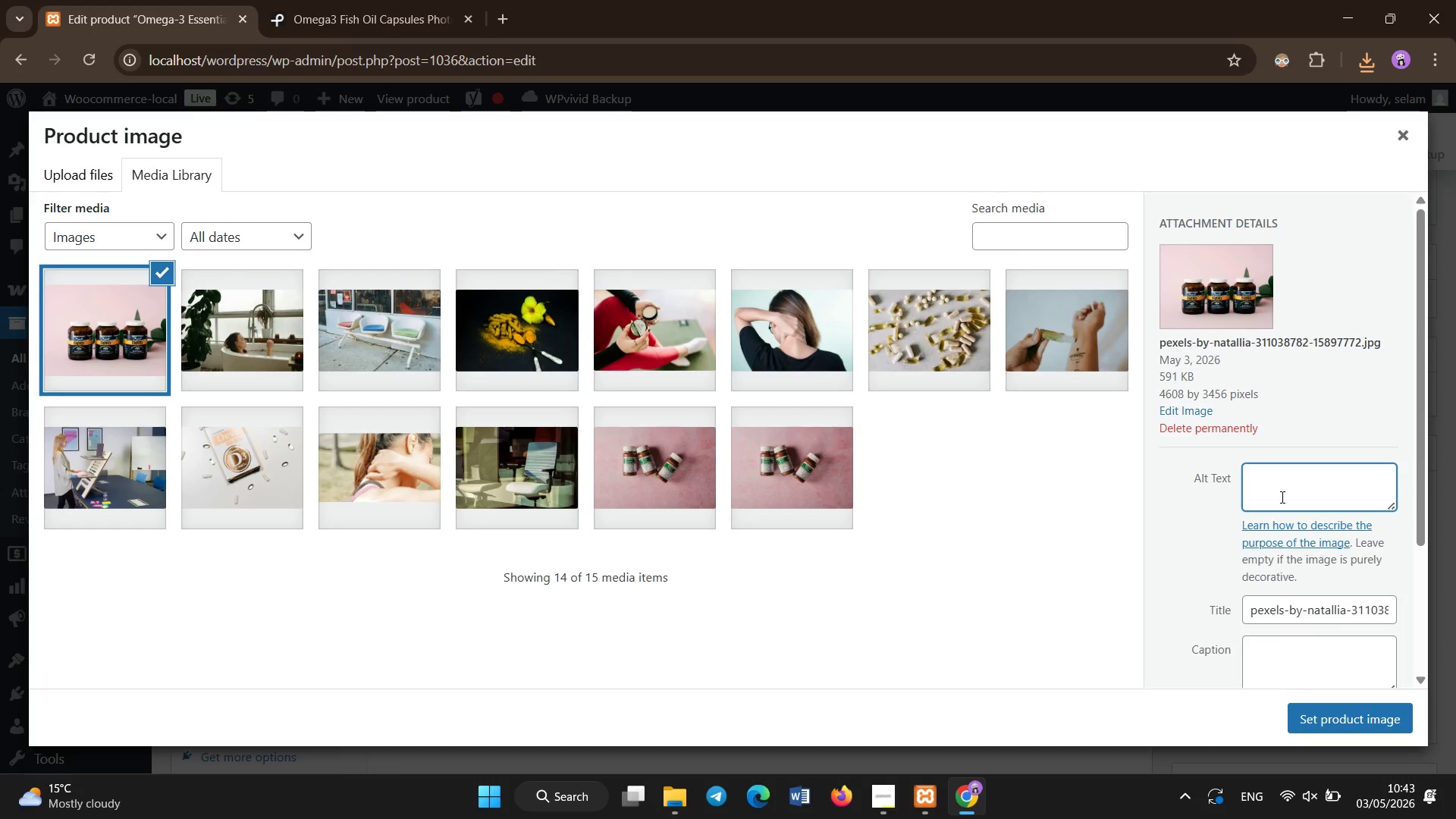 
type(Omega-3 fish oil capsled)
key(Backspace)
type(s for )
key(Backspace)
key(Backspace)
type(sules for heart and joint health support)
 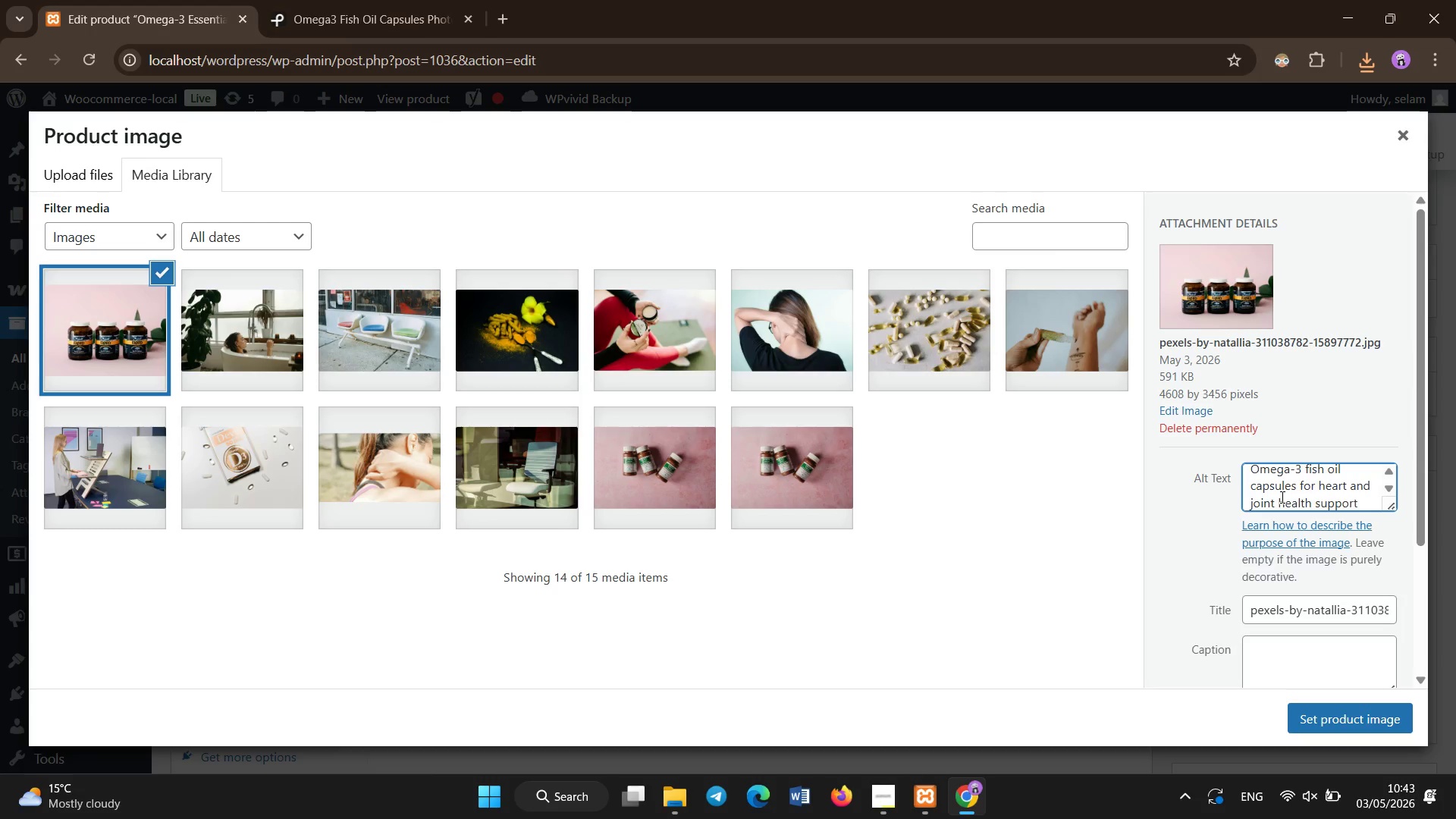 
left_click_drag(start_coordinate=[1341, 713], to_coordinate=[1339, 719])
 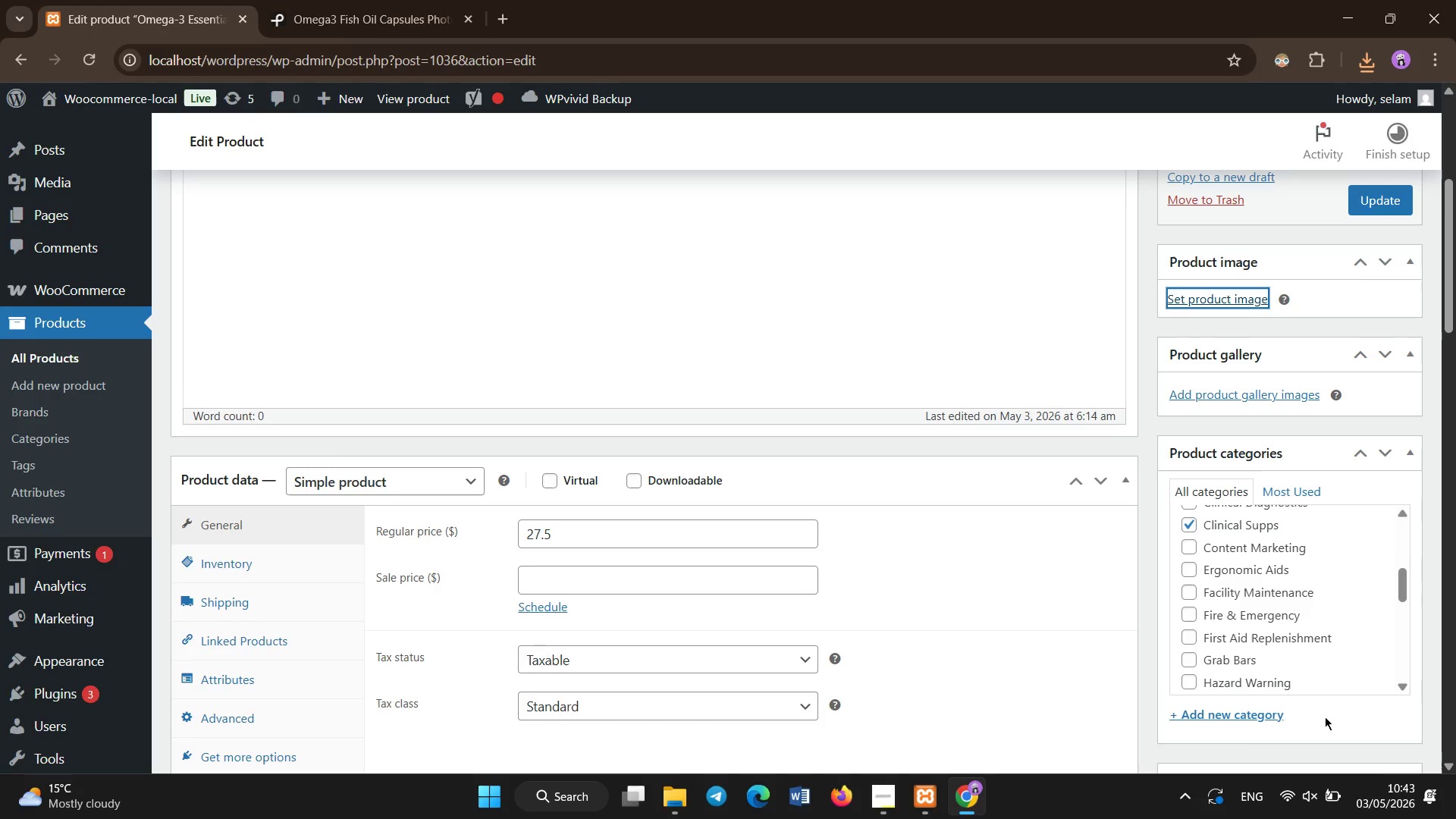 
mouse_move([1260, 708])
 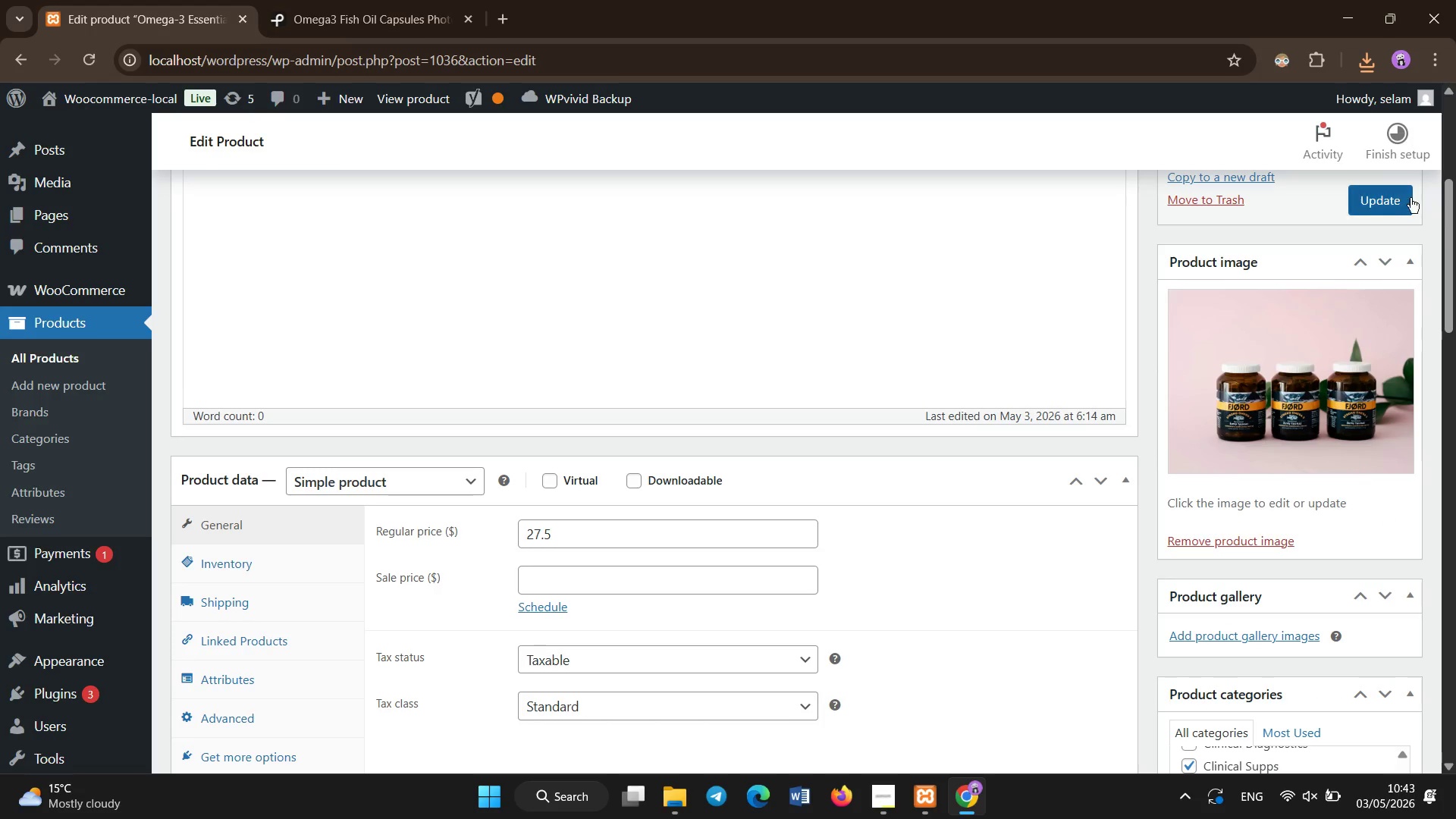 
left_click([1402, 196])
 